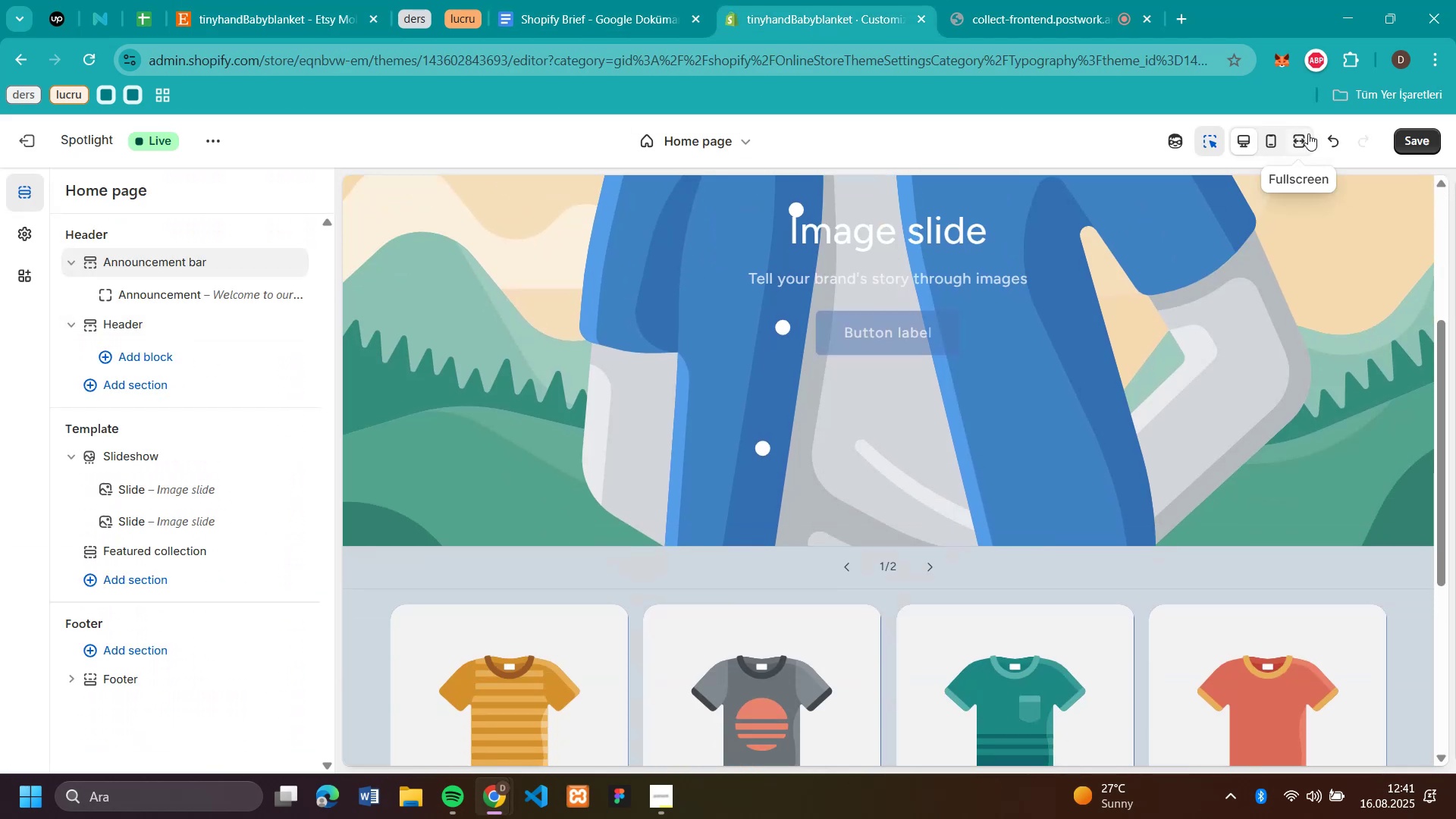 
left_click([836, 14])
 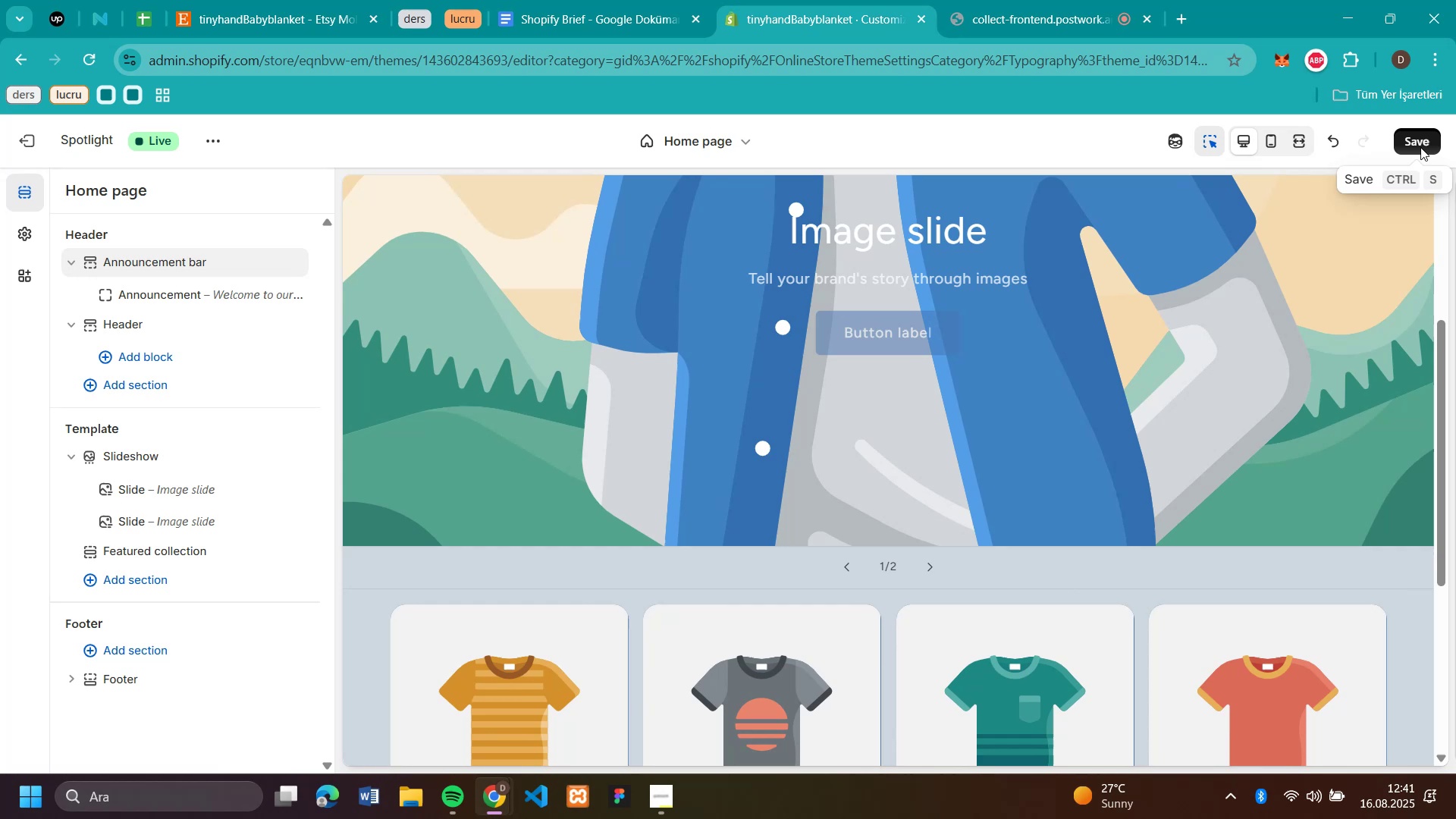 
scroll: coordinate [1292, 126], scroll_direction: up, amount: 4.0
 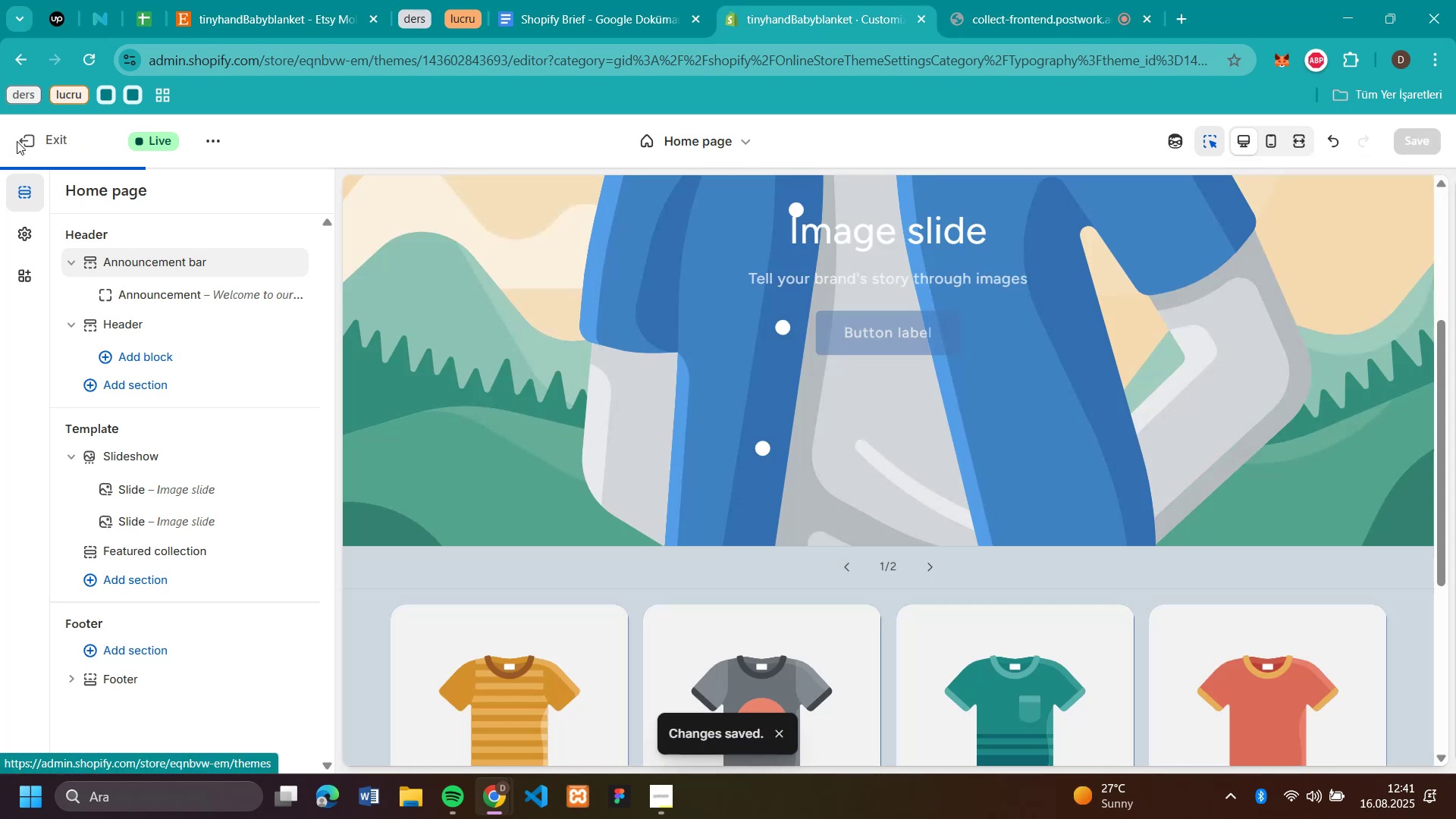 
left_click([1423, 146])
 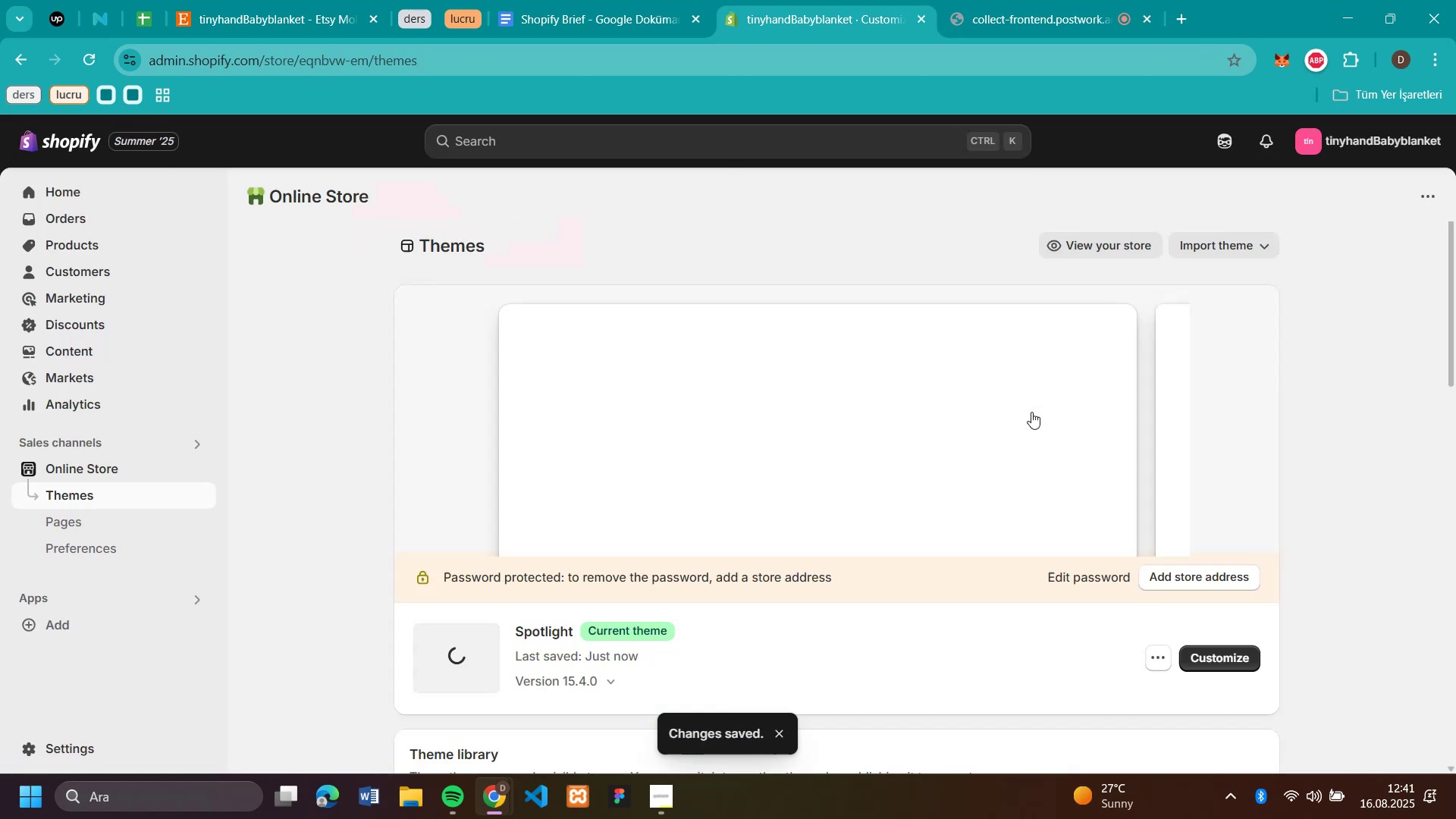 
left_click([17, 141])
 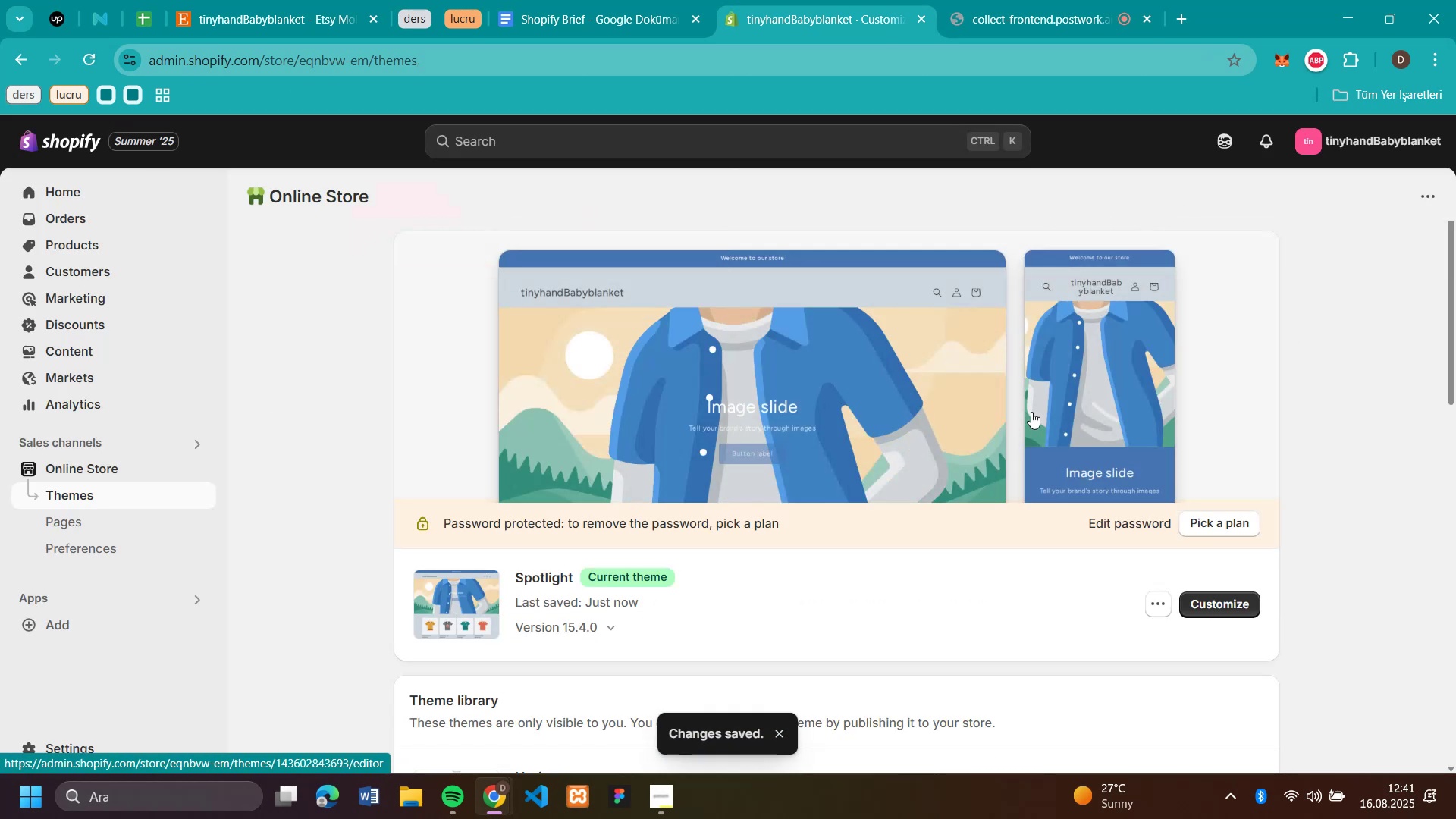 
scroll: coordinate [1031, 412], scroll_direction: down, amount: 7.0
 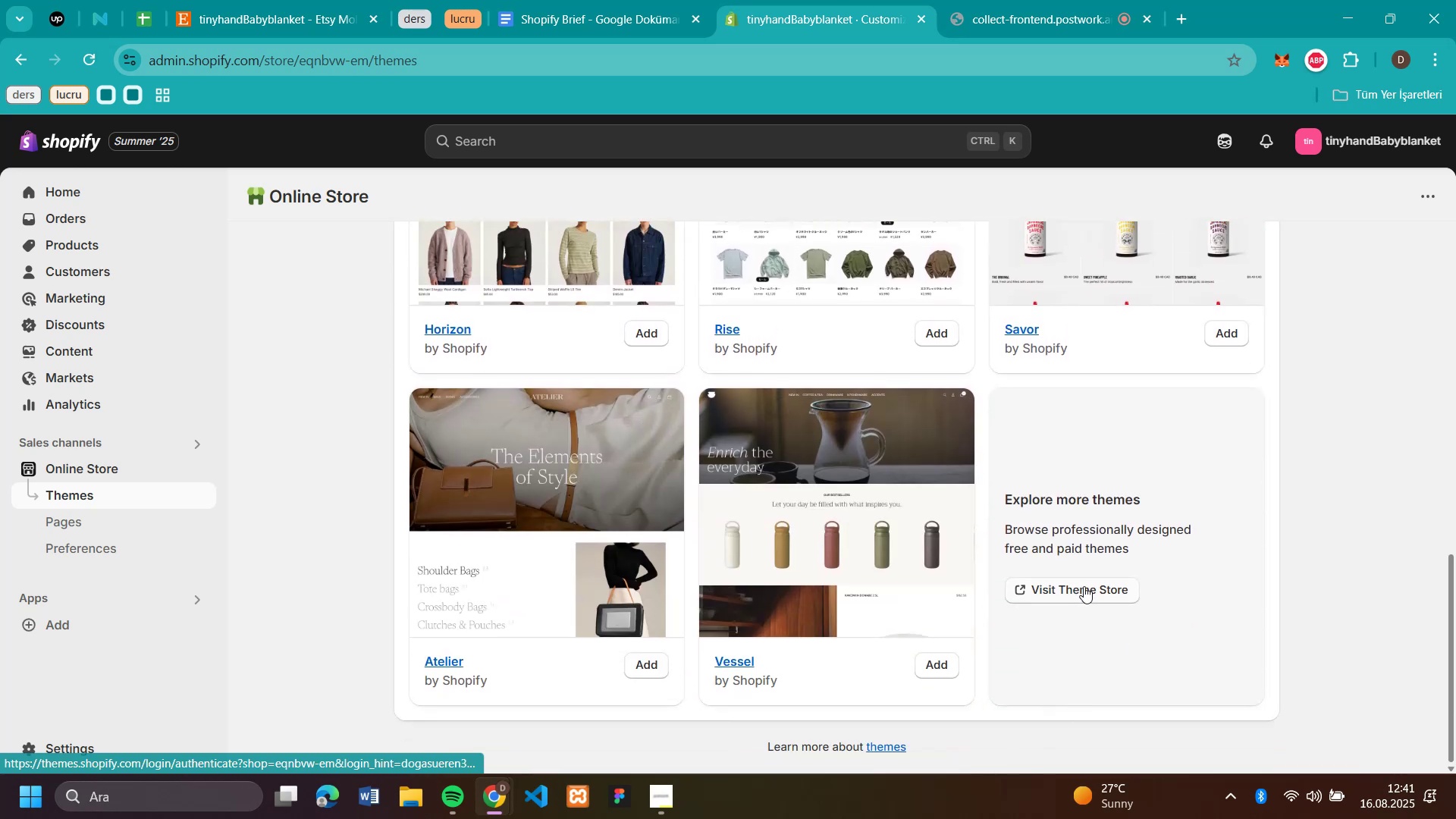 
scroll: coordinate [1078, 554], scroll_direction: up, amount: 4.0
 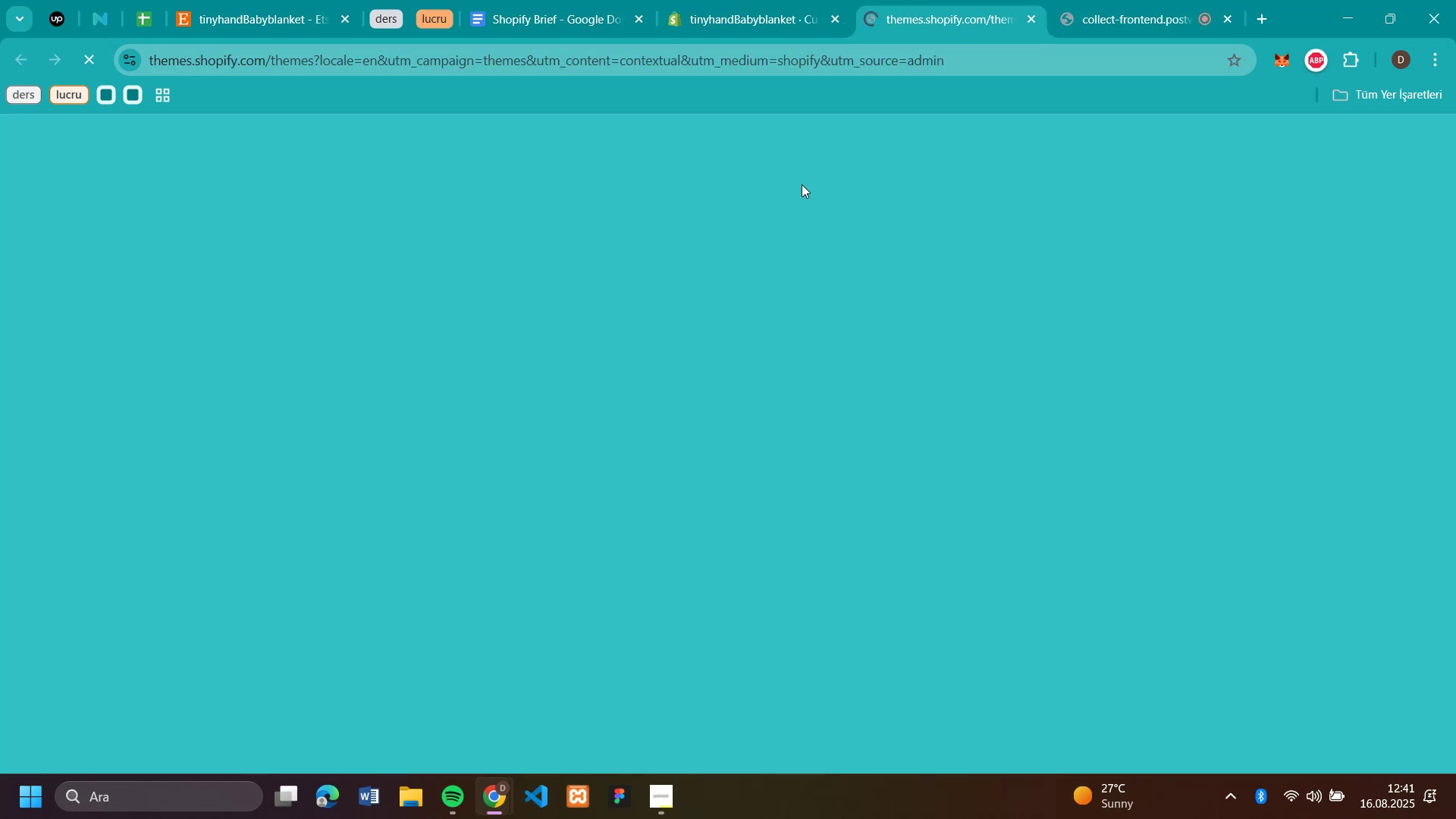 
scroll: coordinate [1078, 554], scroll_direction: down, amount: 5.0
 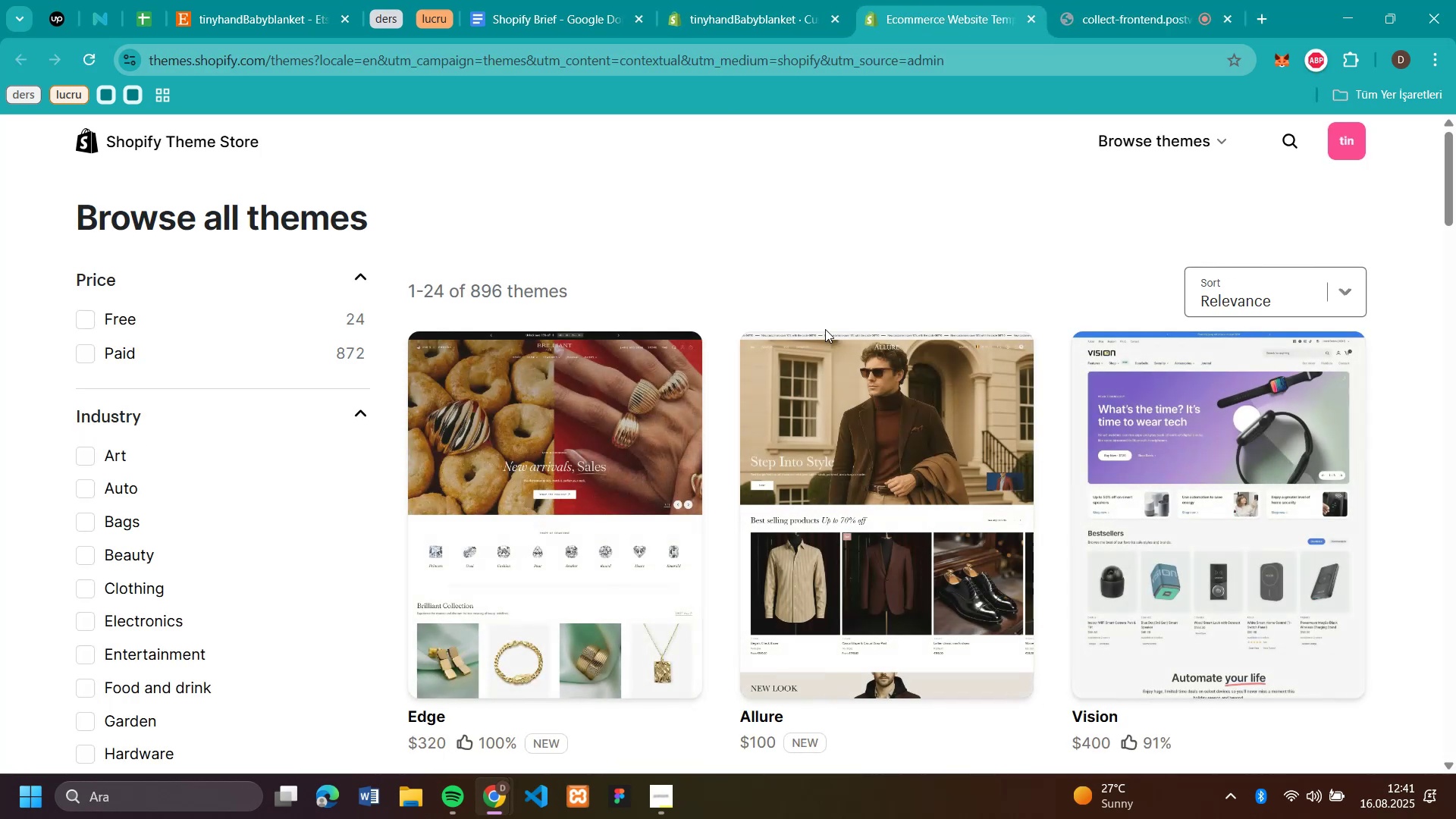 
left_click([1084, 586])
 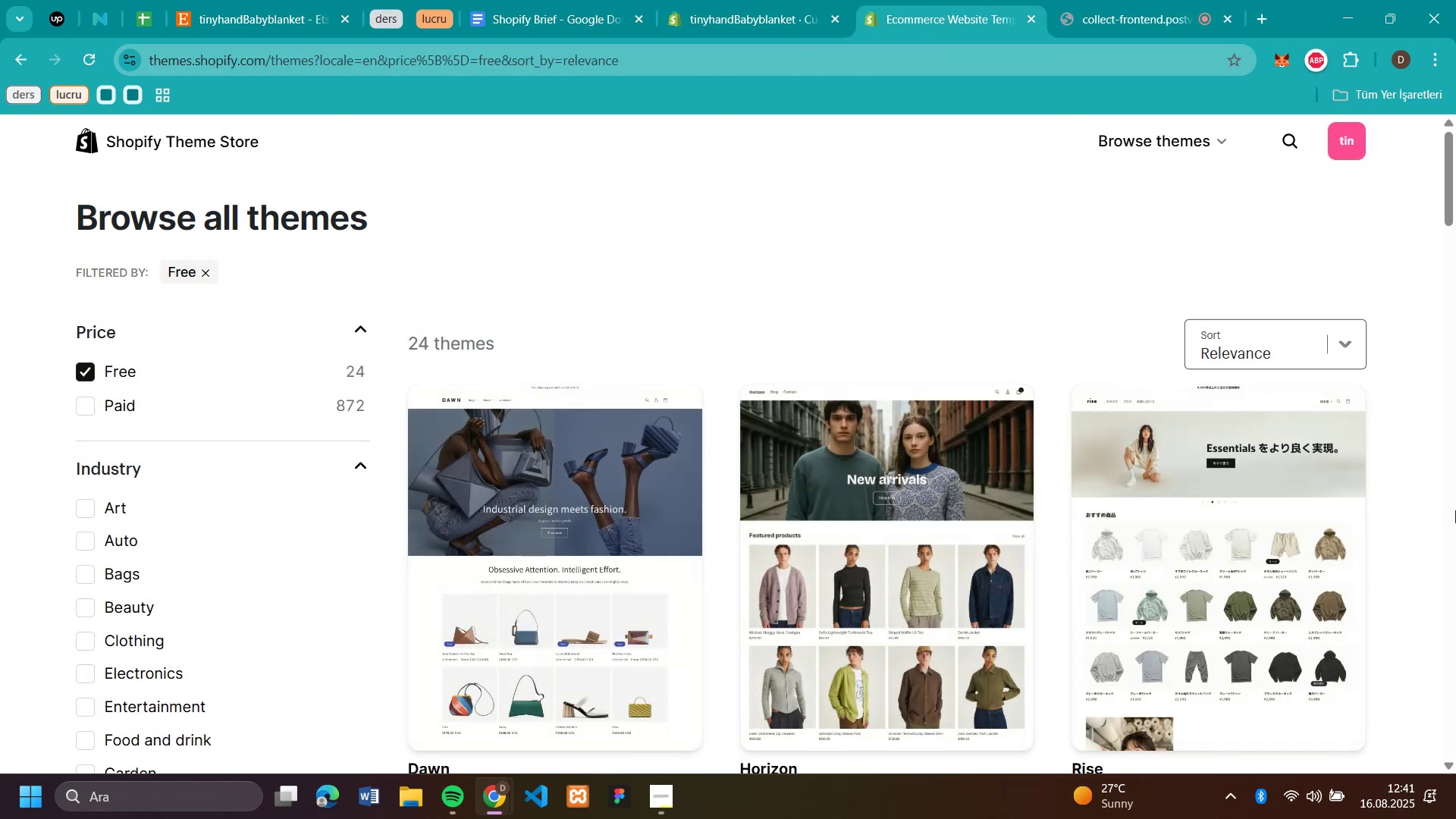 
double_click([106, 318])
 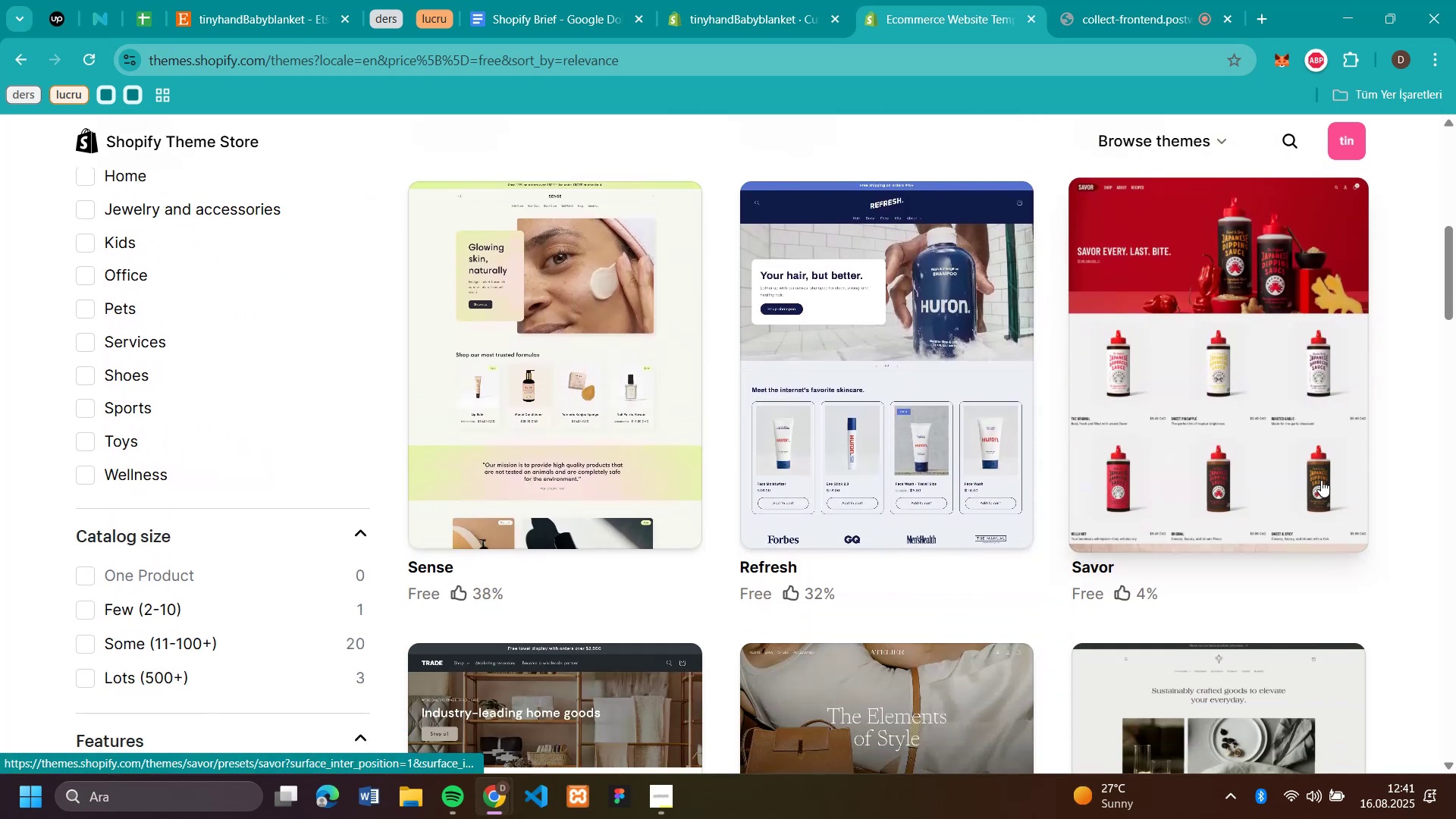 
scroll: coordinate [1321, 480], scroll_direction: down, amount: 7.0
 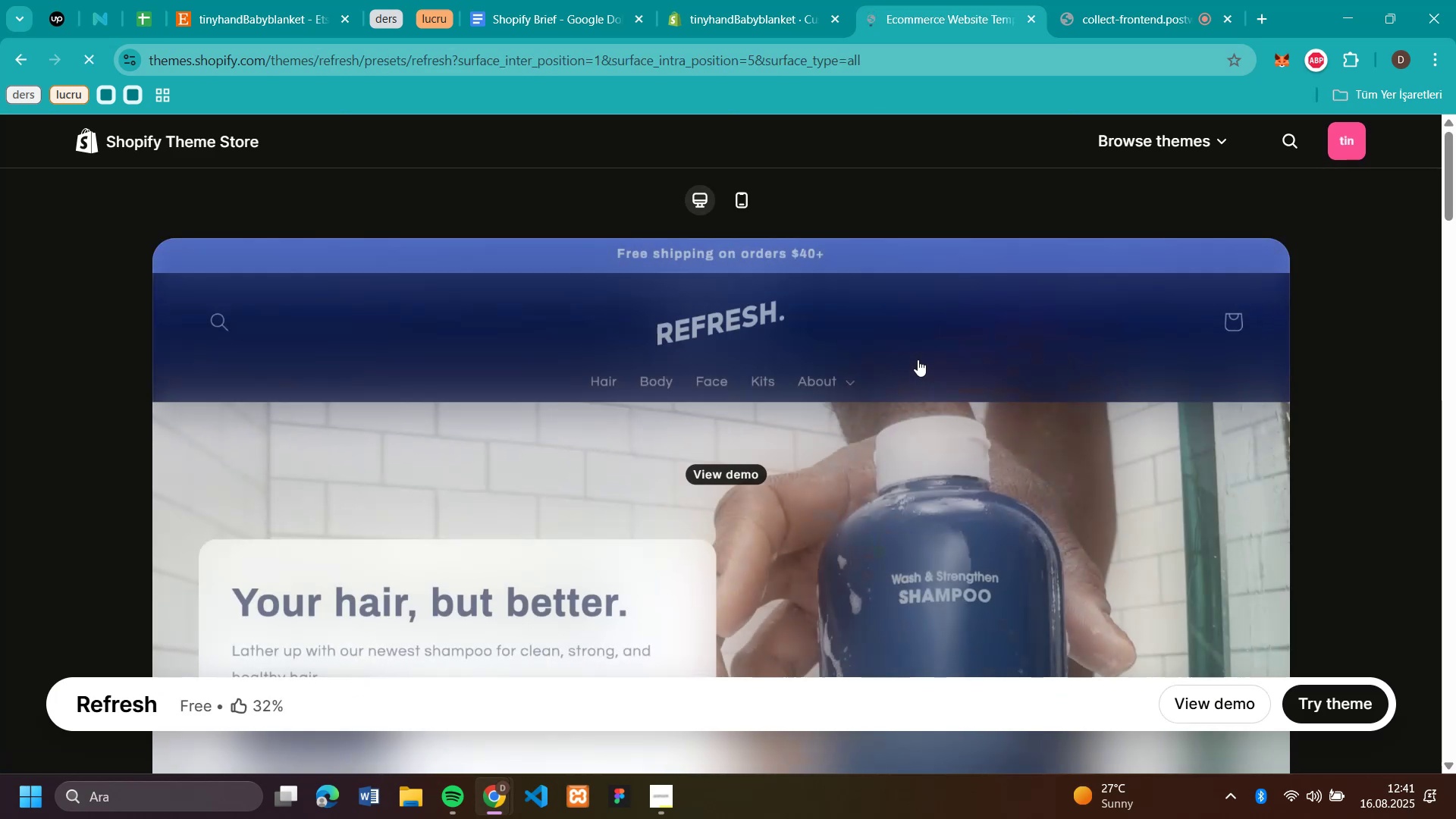 
left_click([918, 359])
 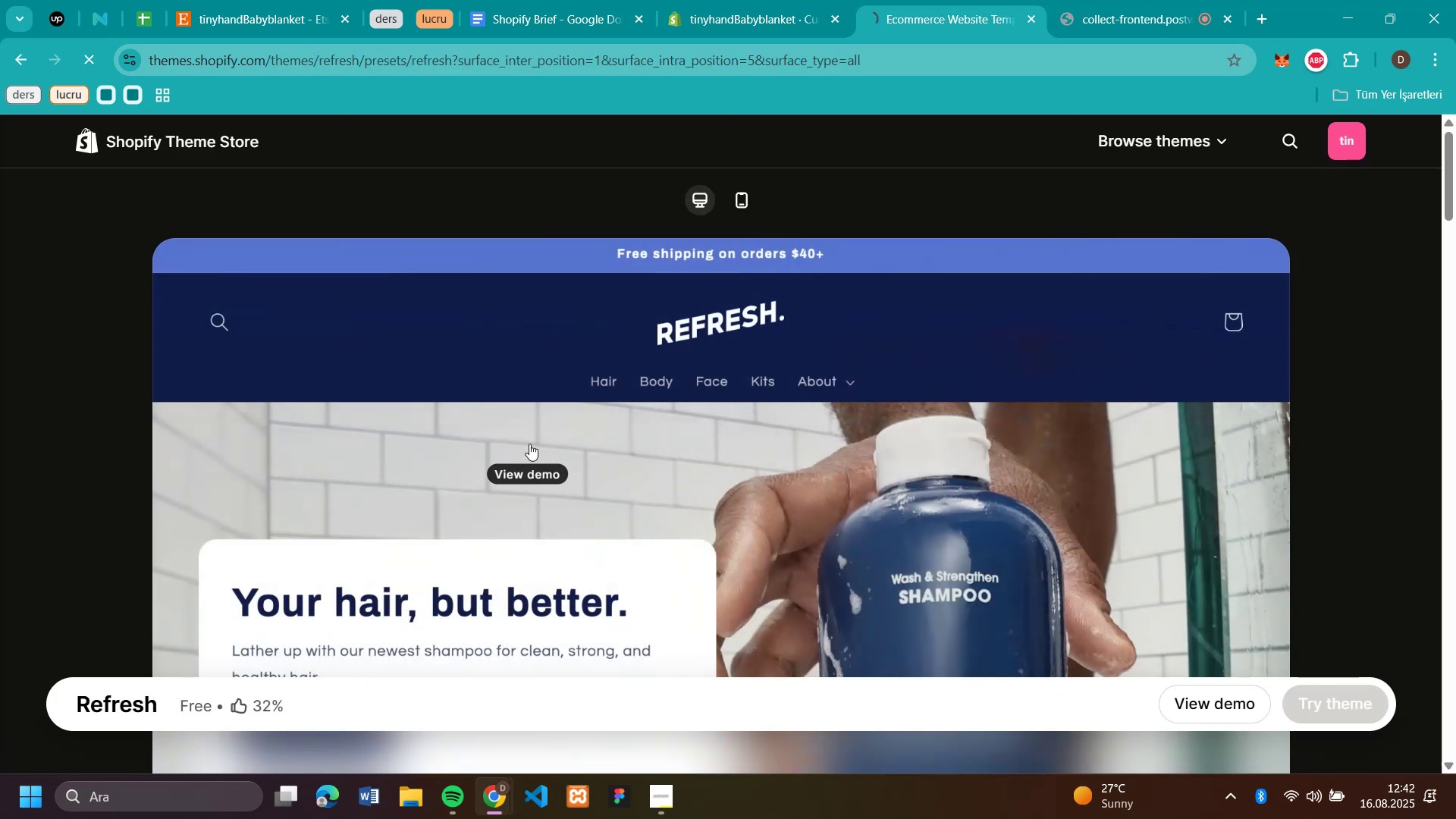 
left_click([1358, 701])
 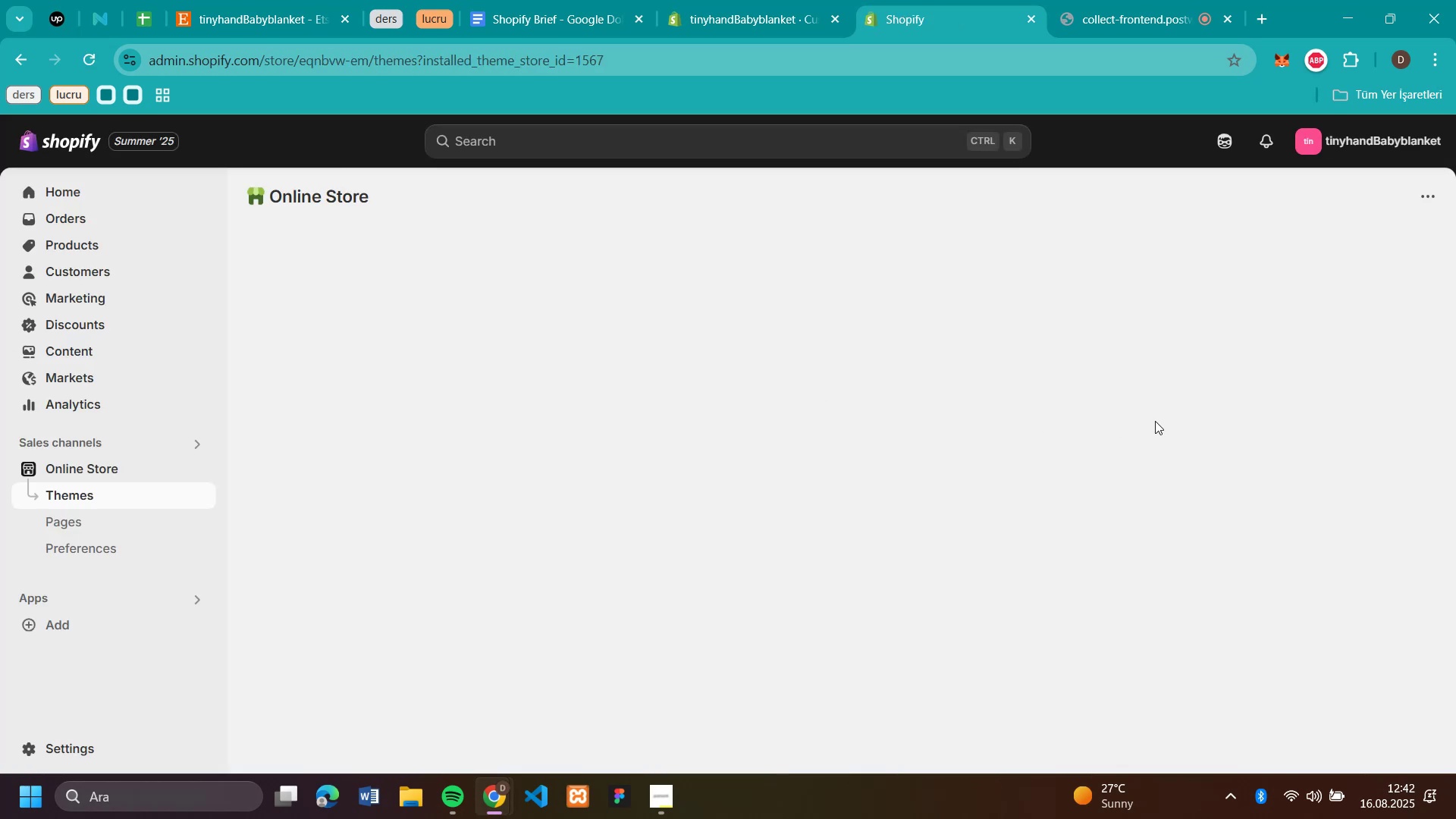 
wait(11.94)
 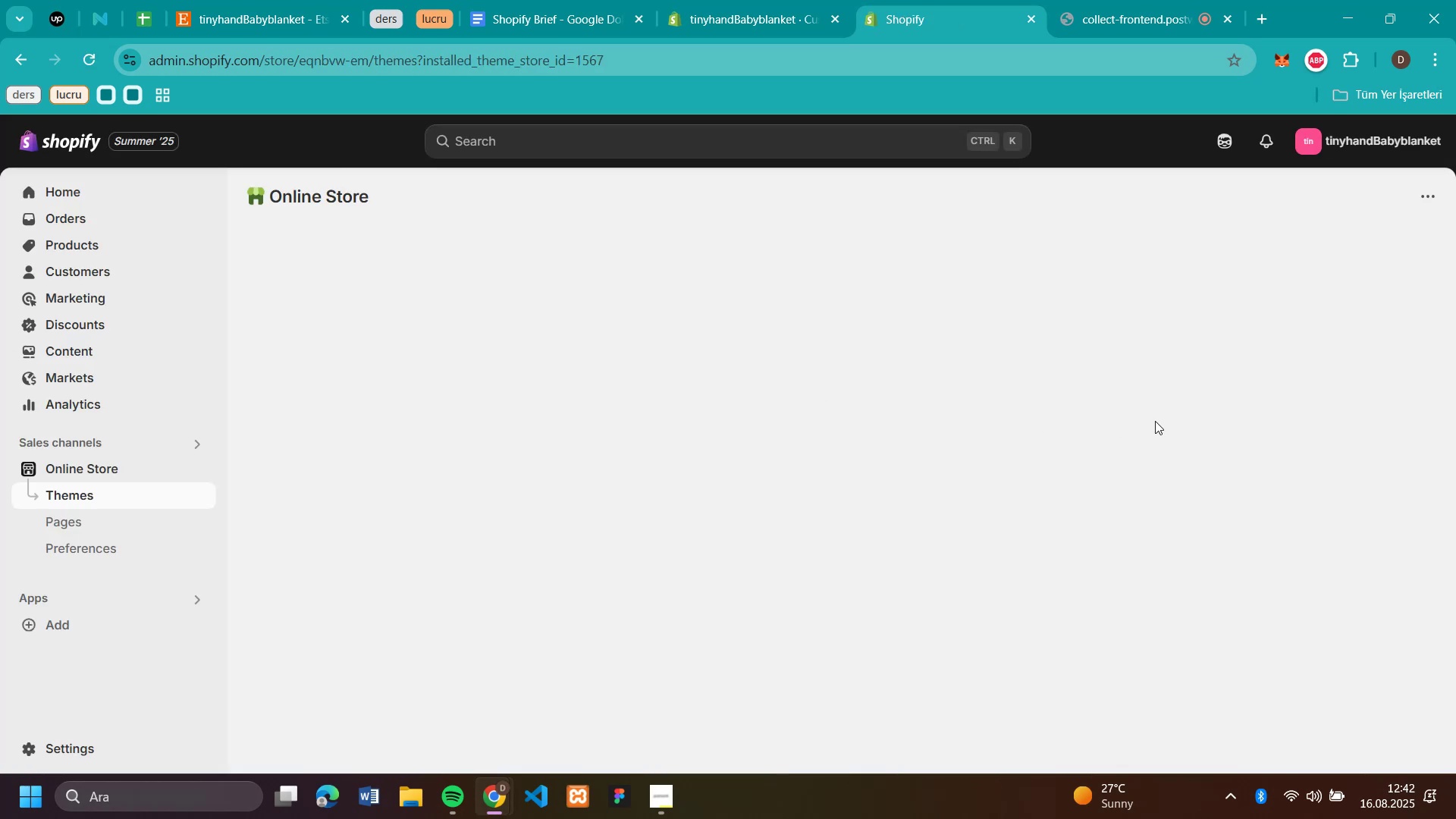 
scroll: coordinate [1156, 421], scroll_direction: down, amount: 3.0
 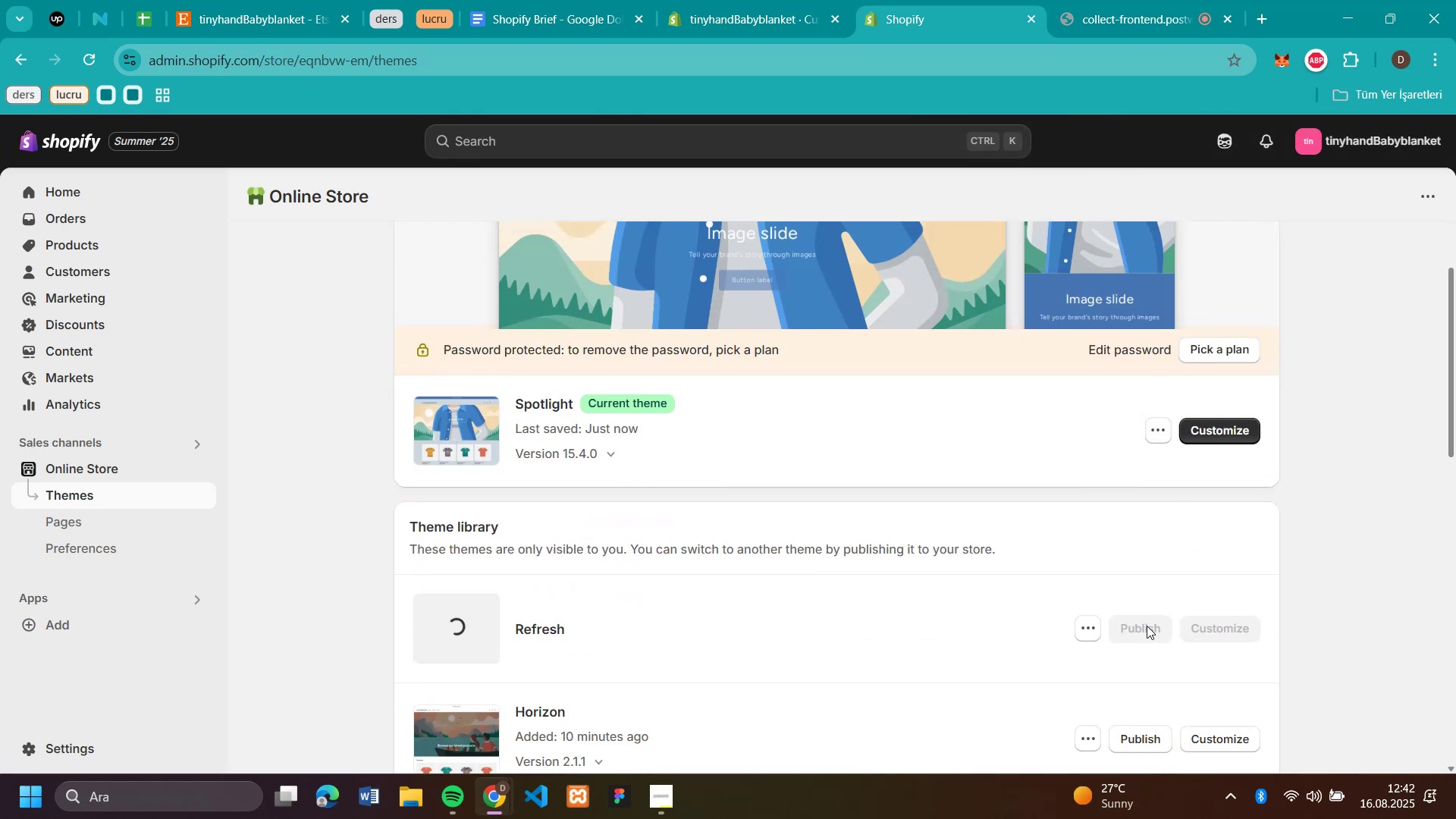 
wait(10.22)
 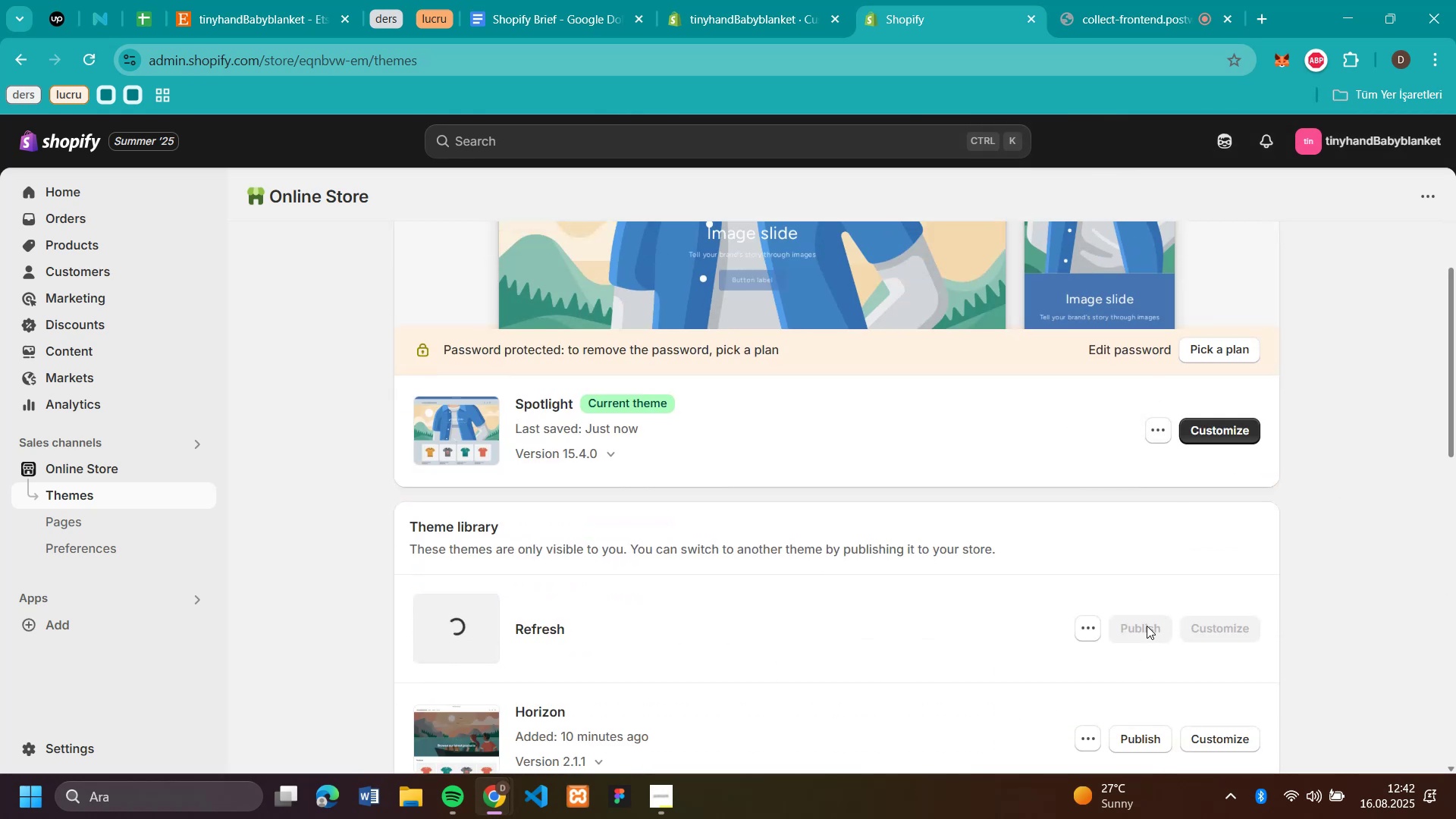 
left_click([1147, 626])
 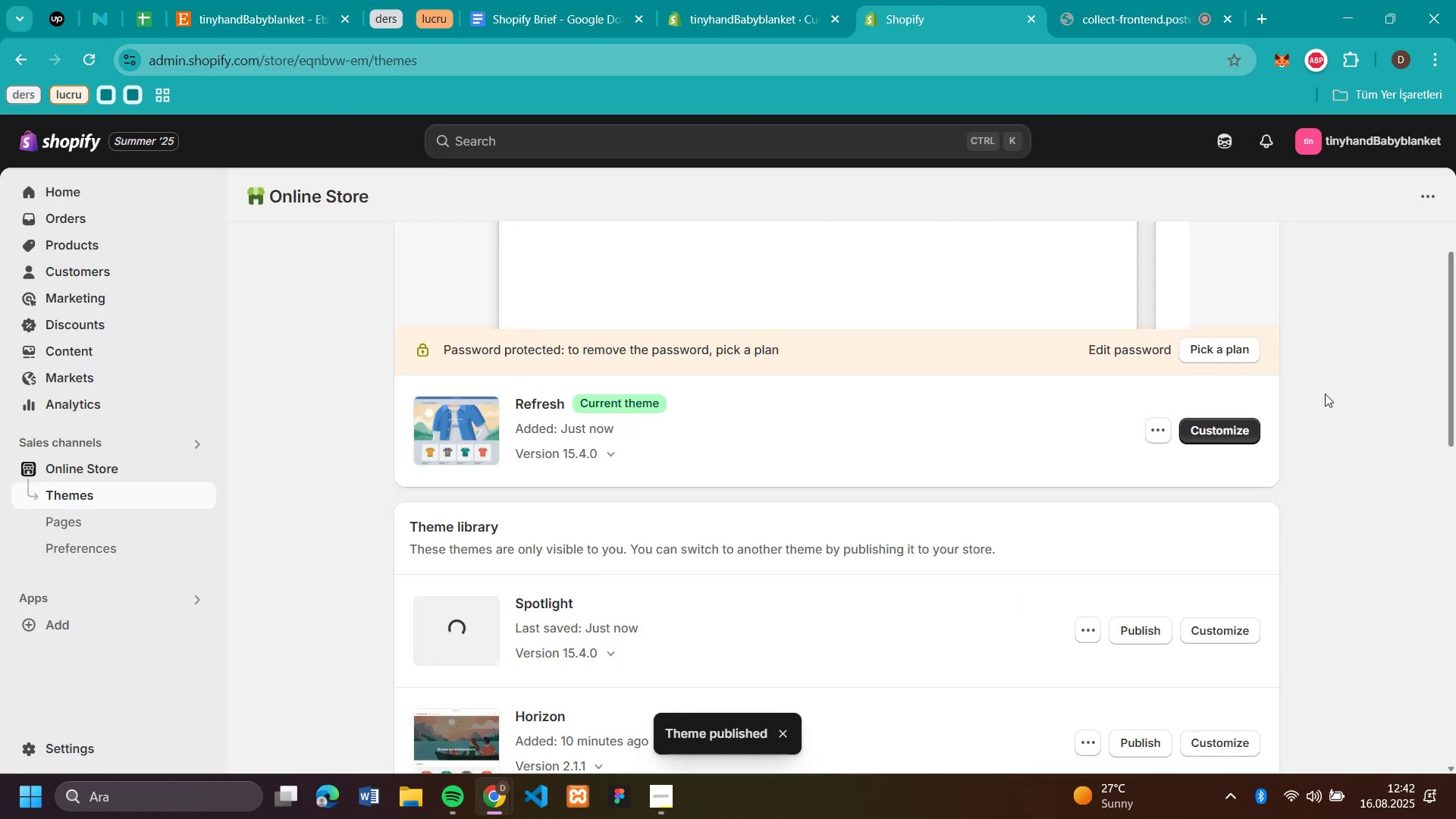 
left_click([990, 602])
 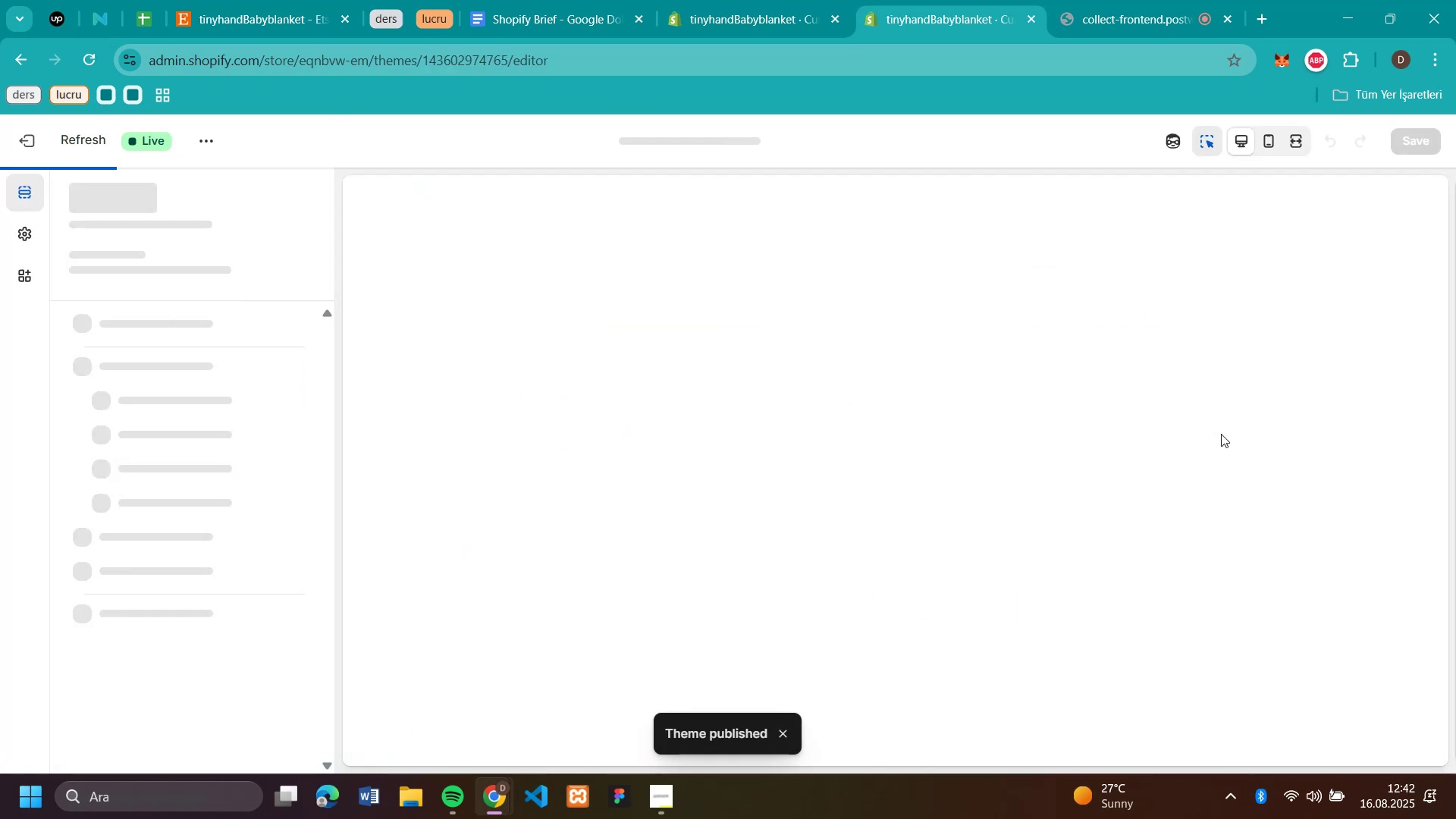 
left_click([1221, 434])
 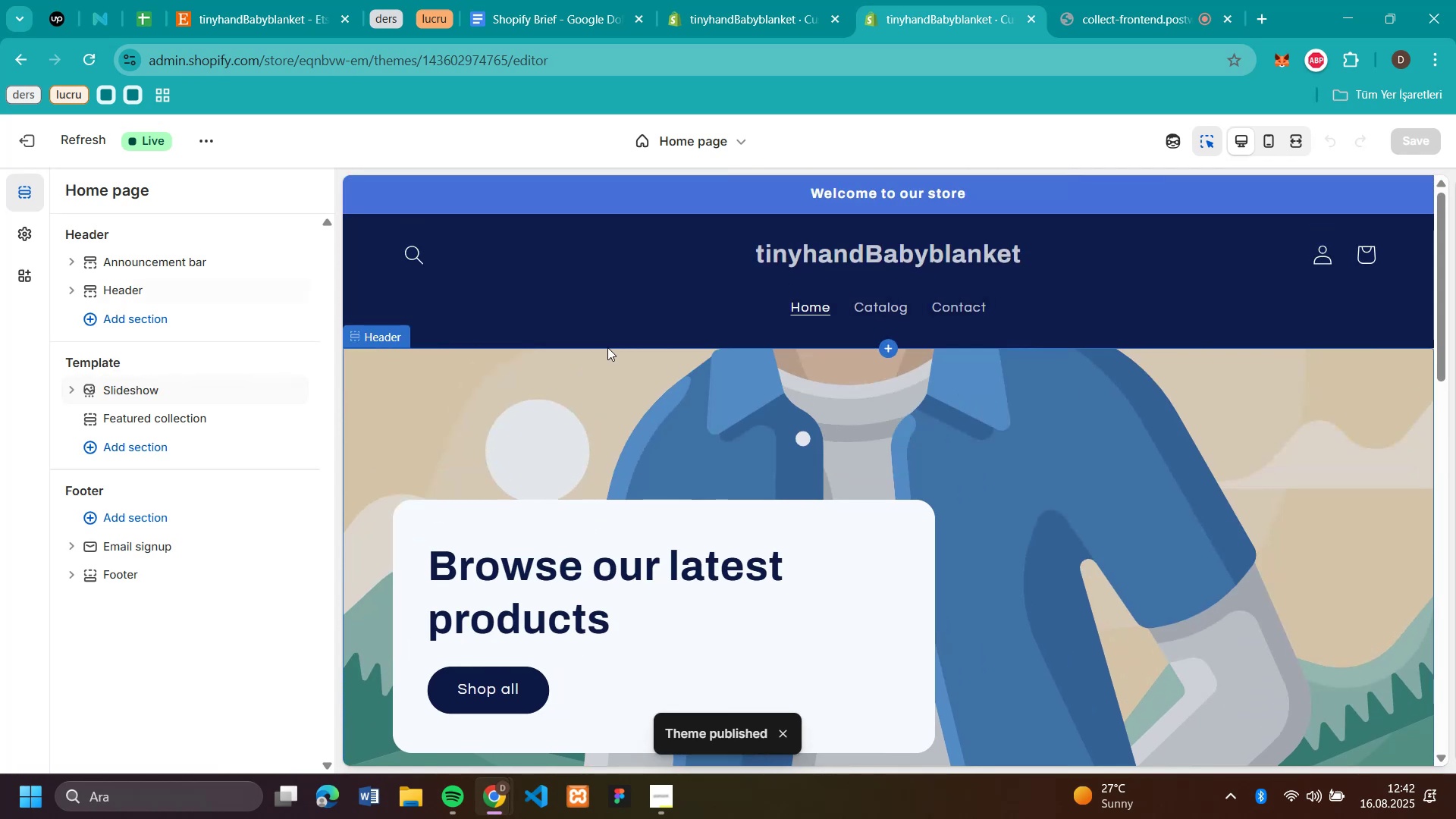 
scroll: coordinate [842, 420], scroll_direction: up, amount: 5.0
 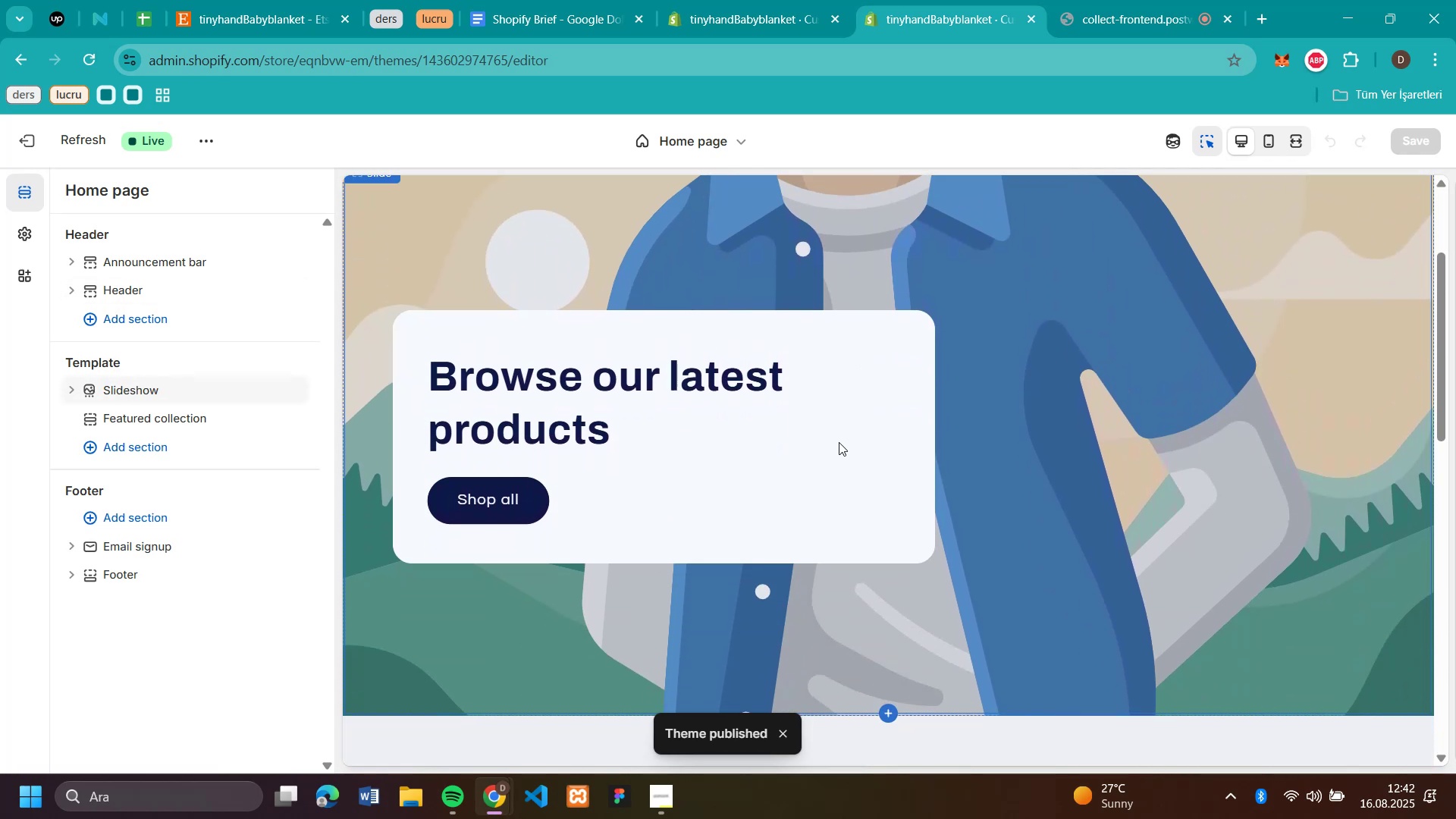 
scroll: coordinate [856, 446], scroll_direction: none, amount: 0.0
 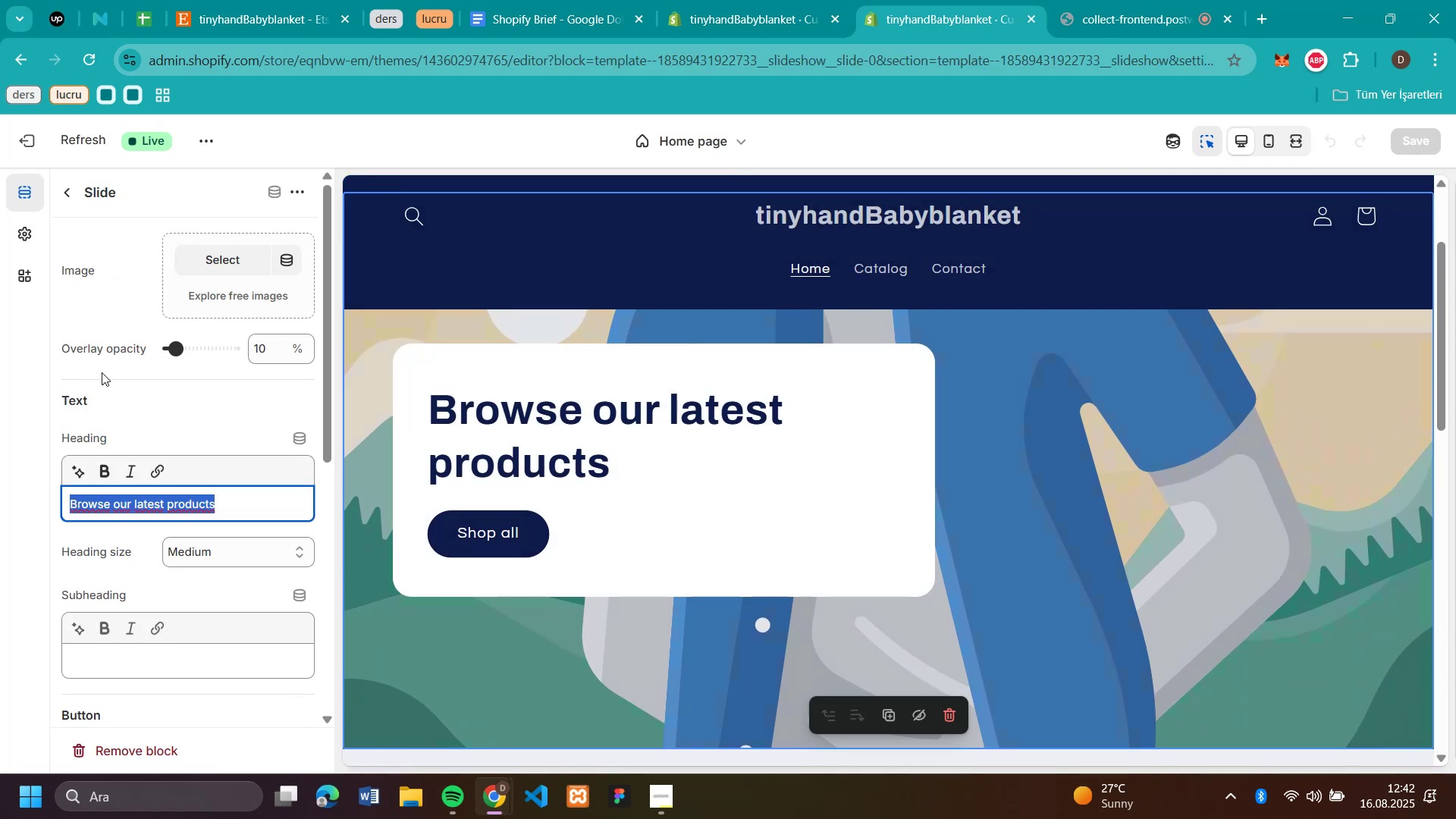 
scroll: coordinate [856, 446], scroll_direction: down, amount: 2.0
 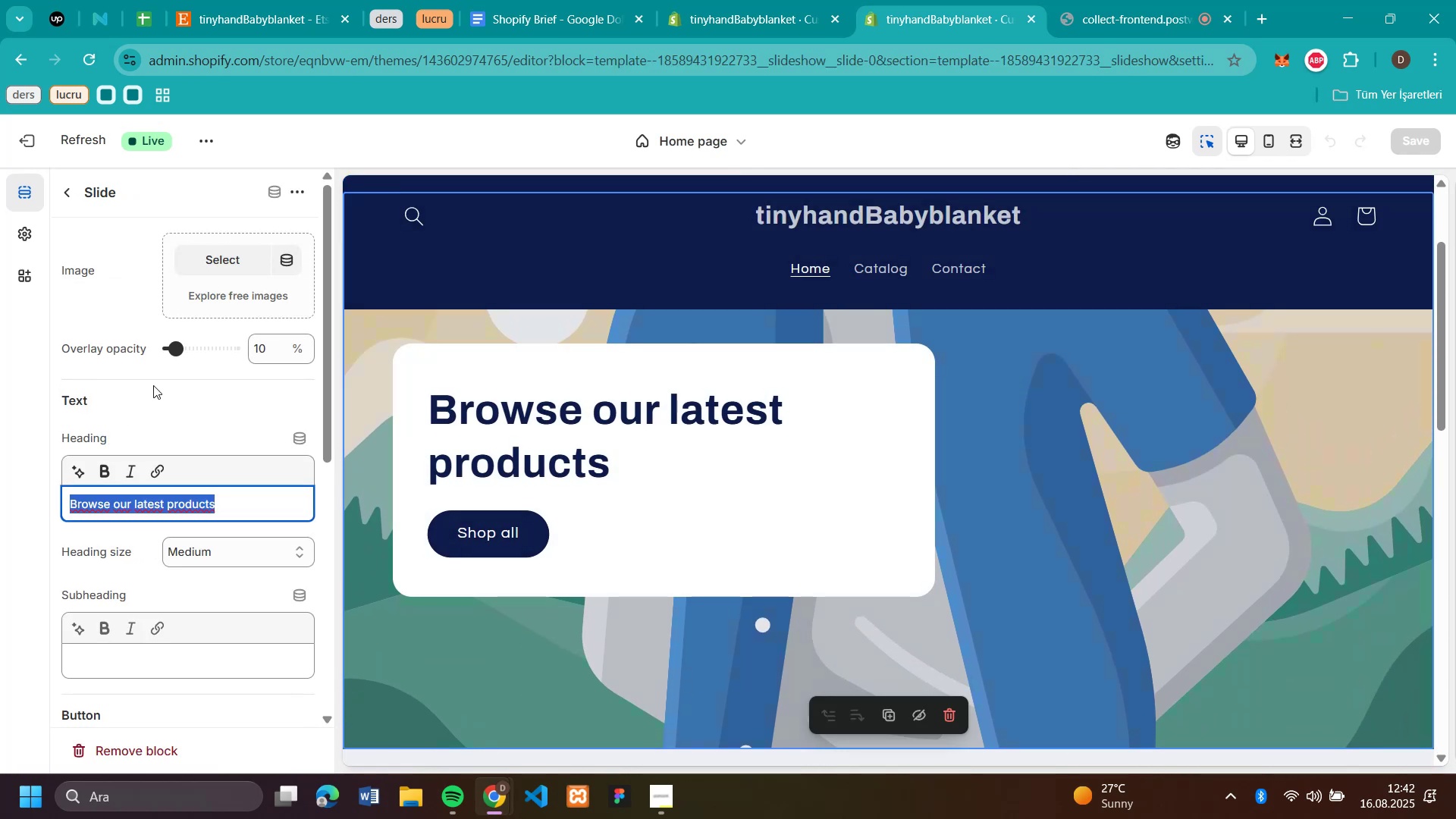 
left_click([1008, 403])
 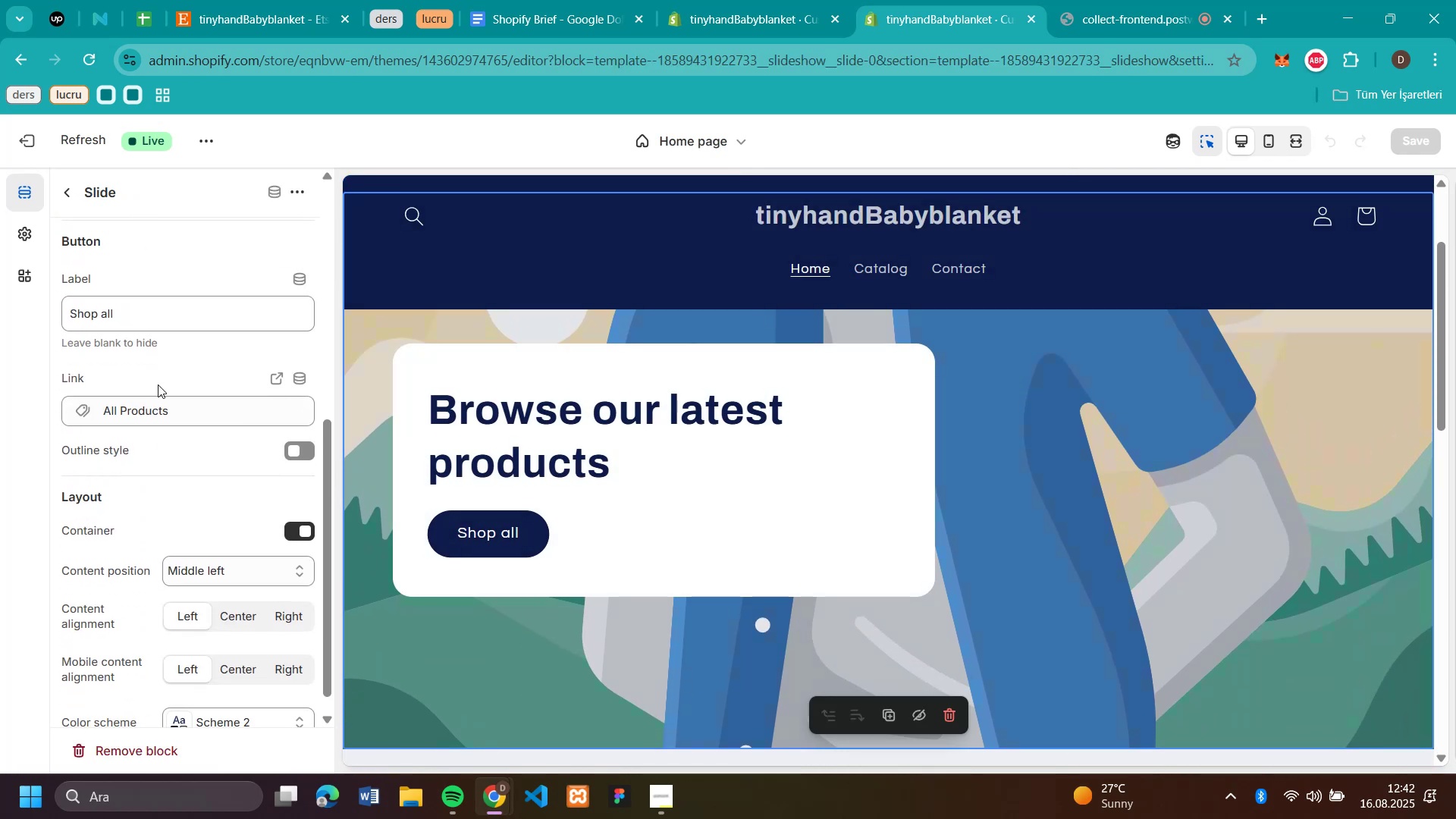 
scroll: coordinate [224, 466], scroll_direction: down, amount: 4.0
 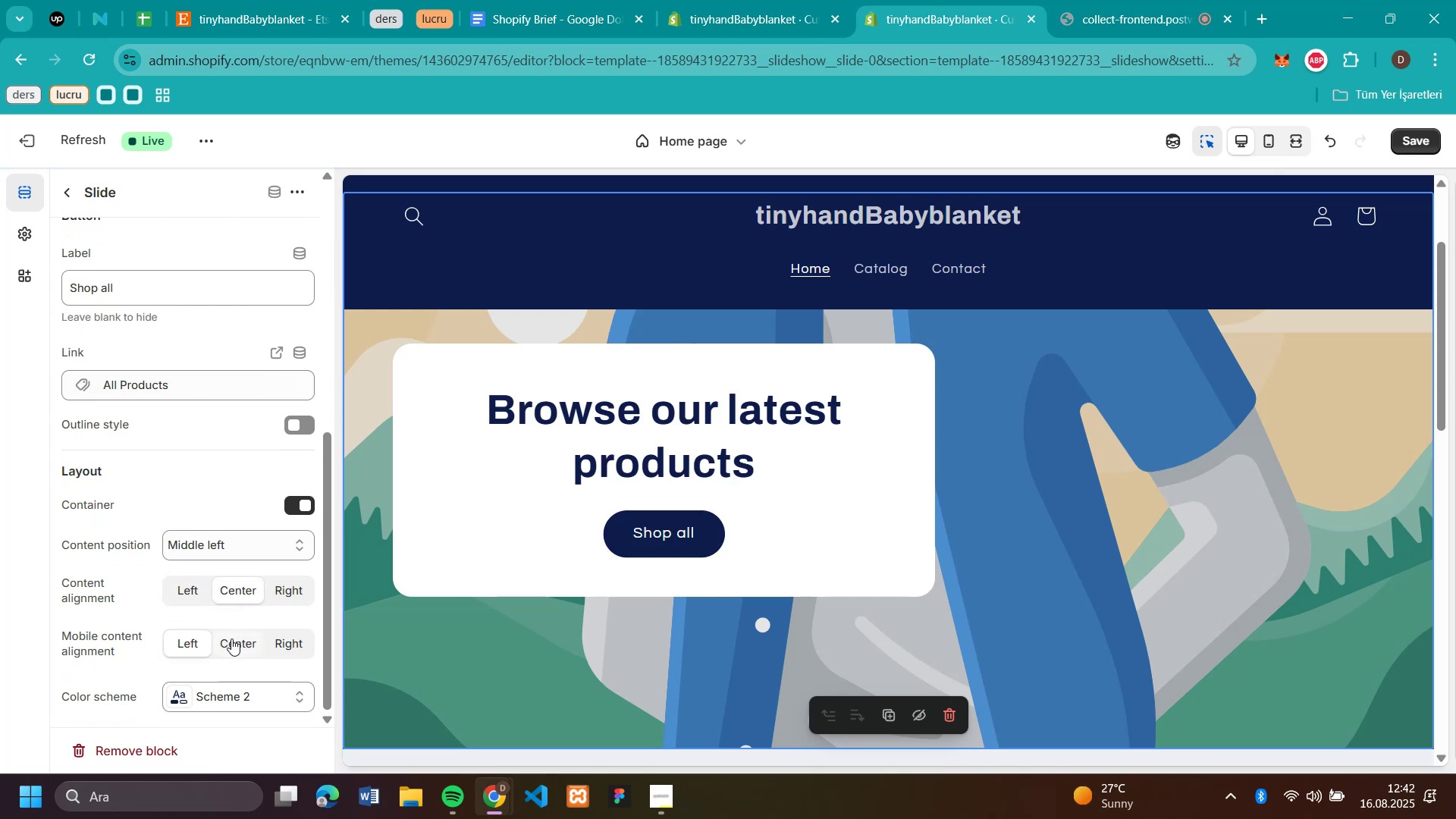 
left_click([235, 584])
 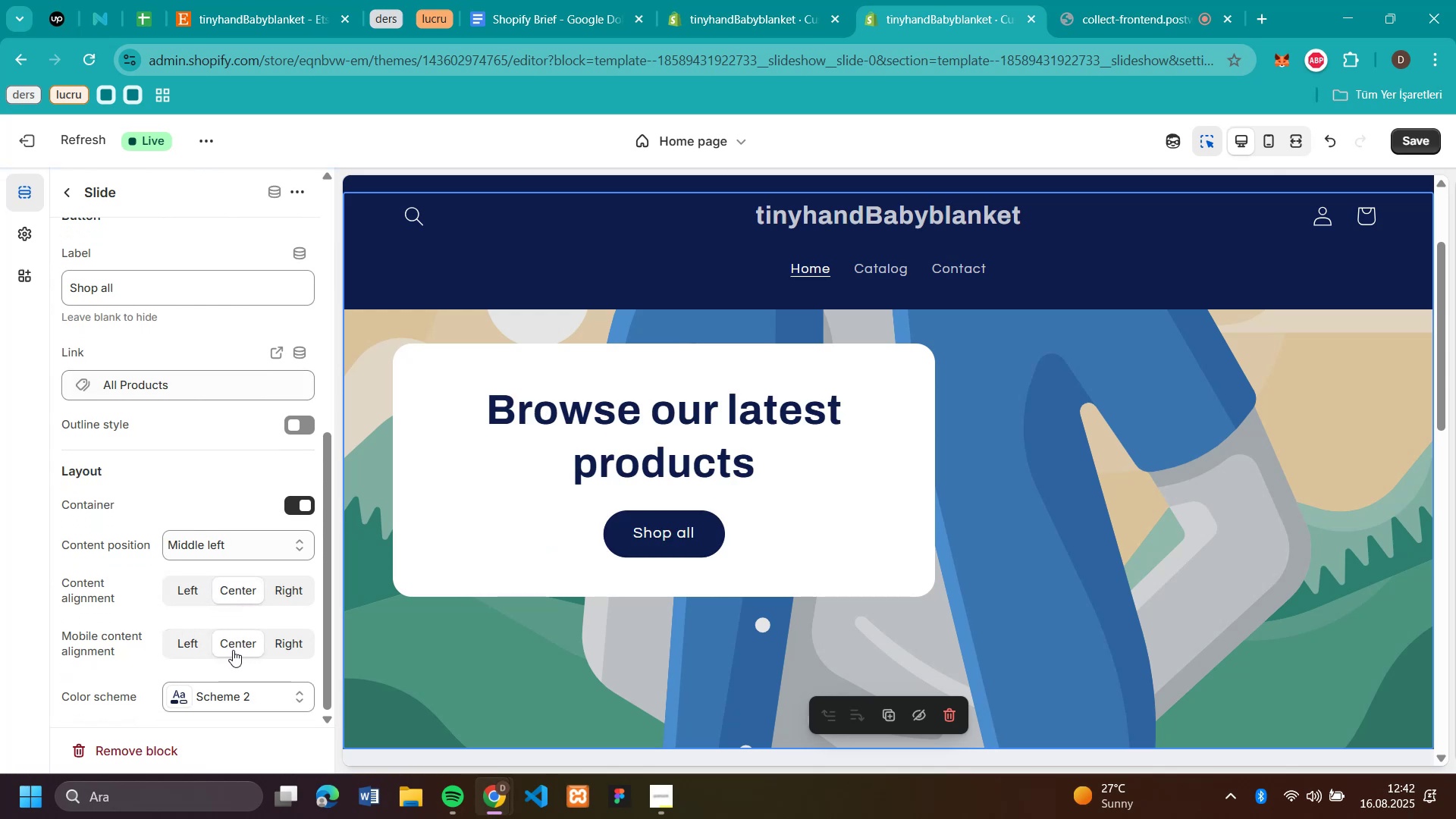 
left_click([235, 651])
 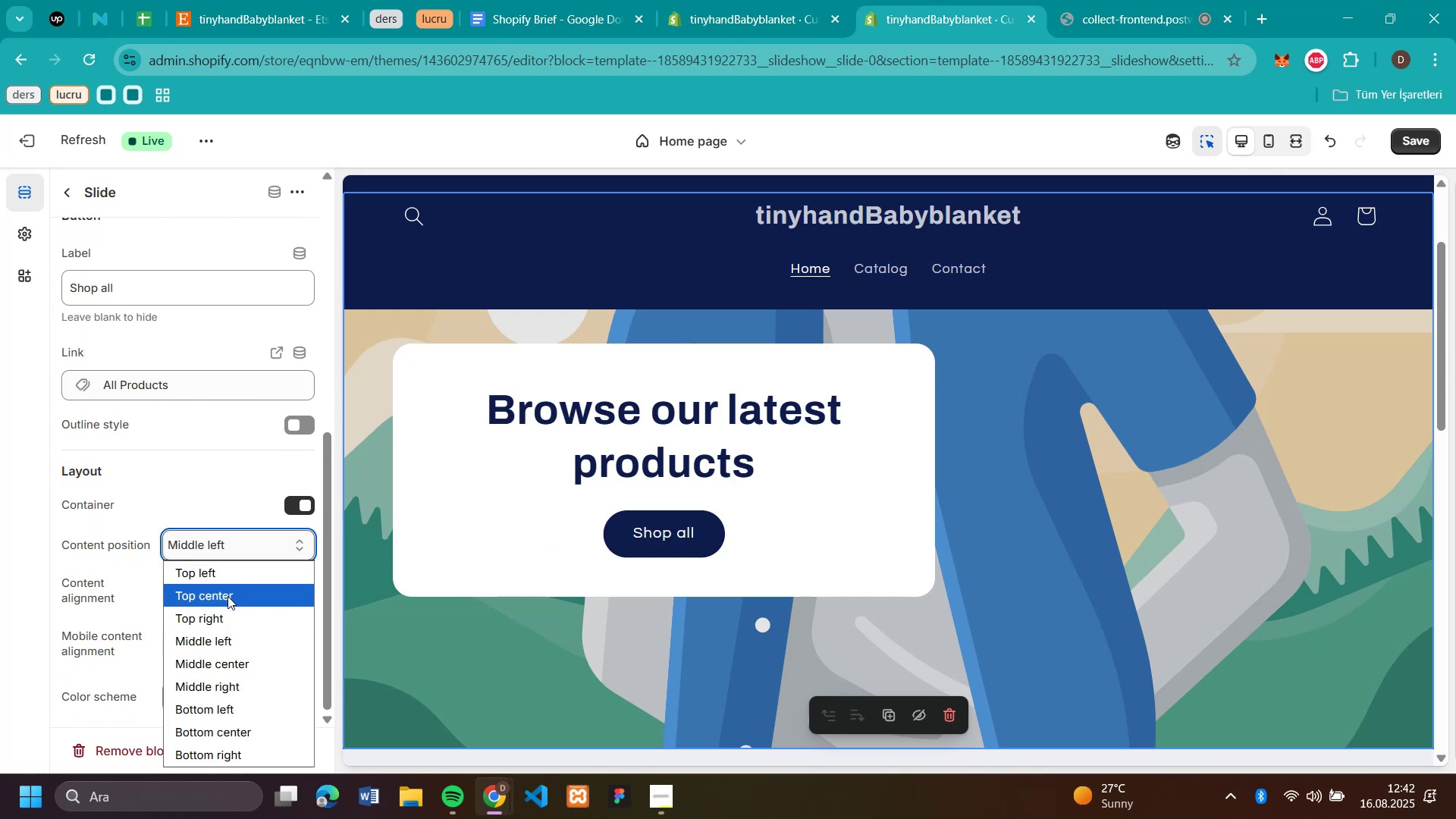 
left_click([226, 536])
 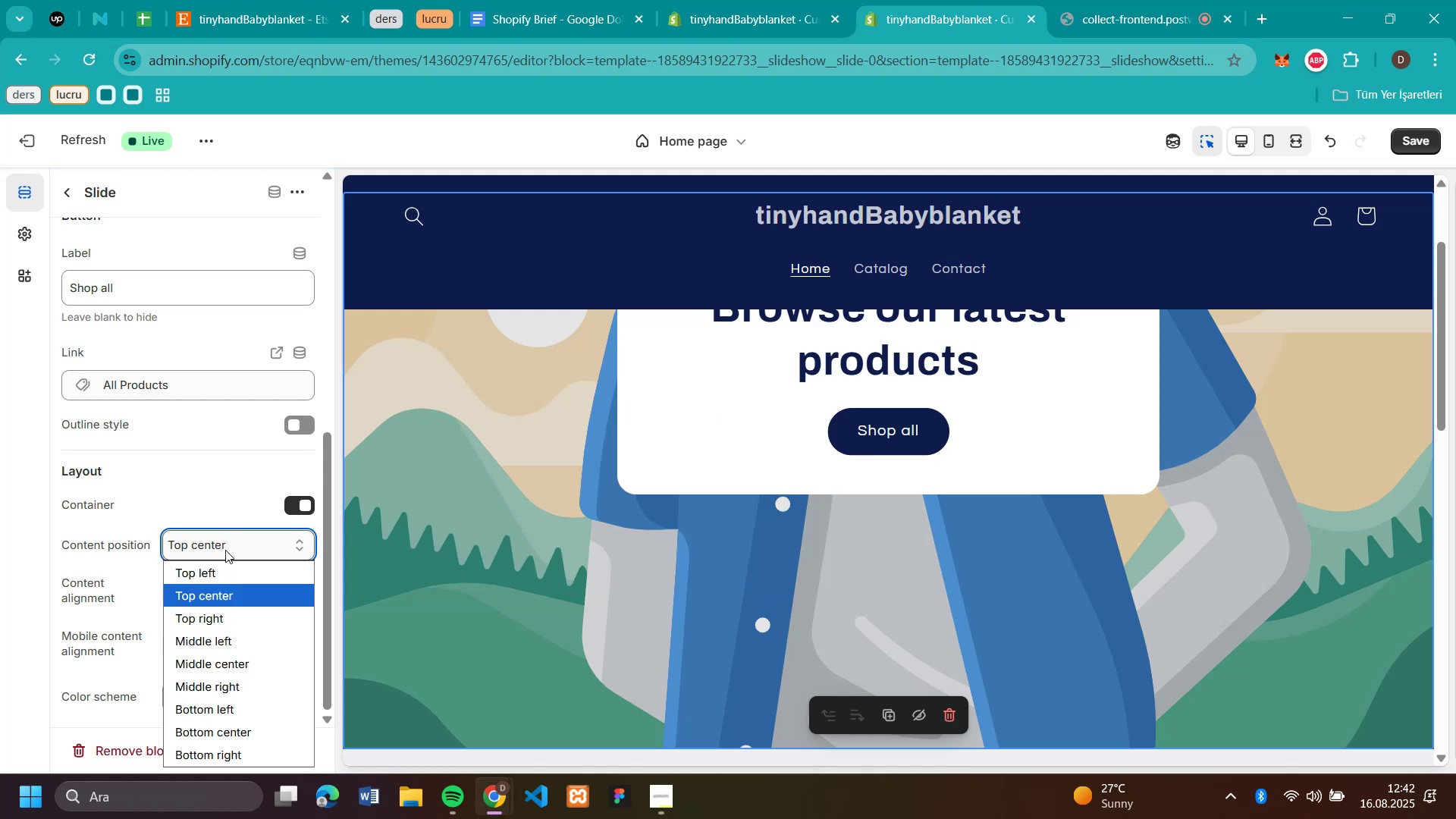 
left_click([228, 596])
 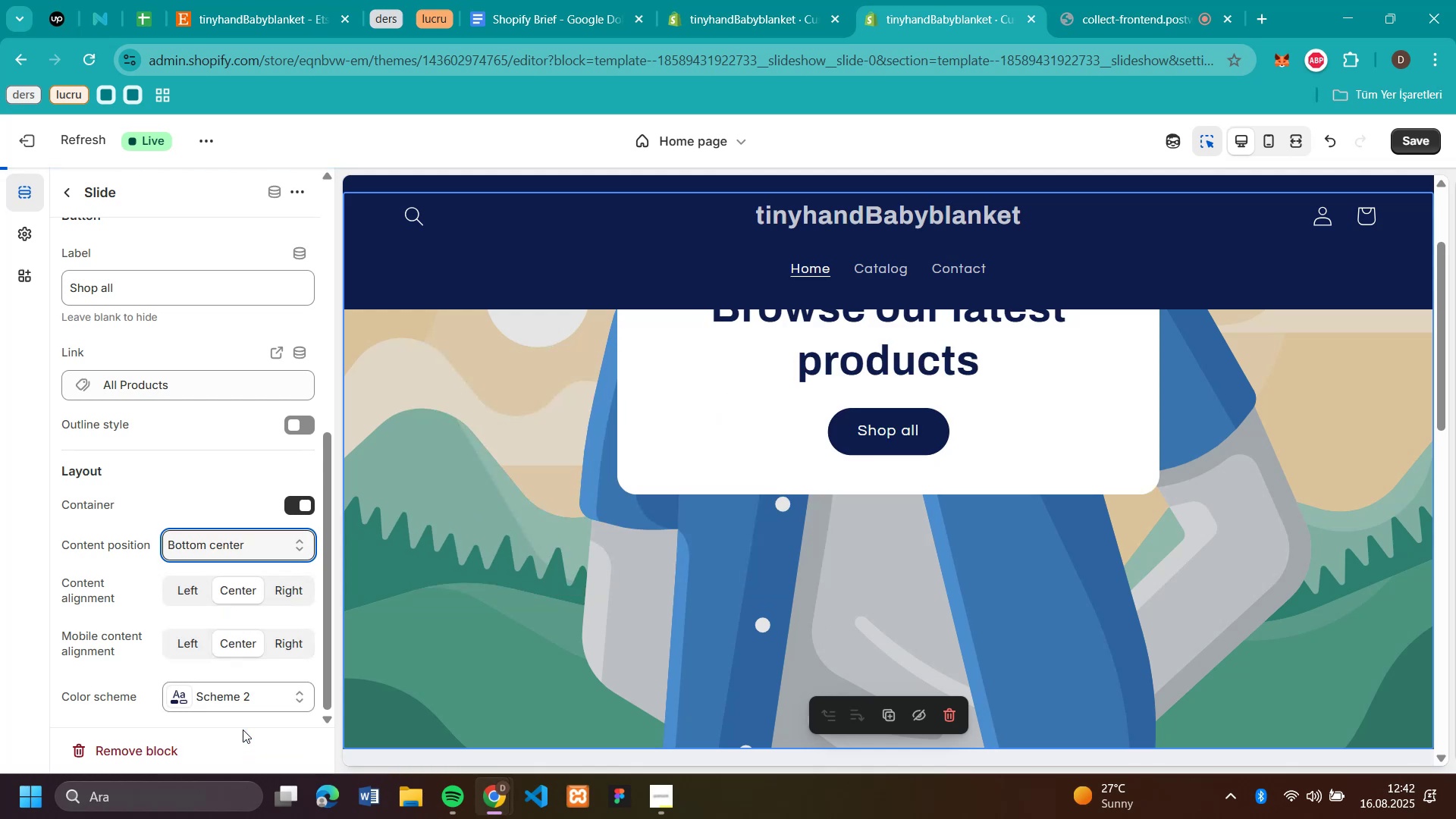 
left_click([225, 538])
 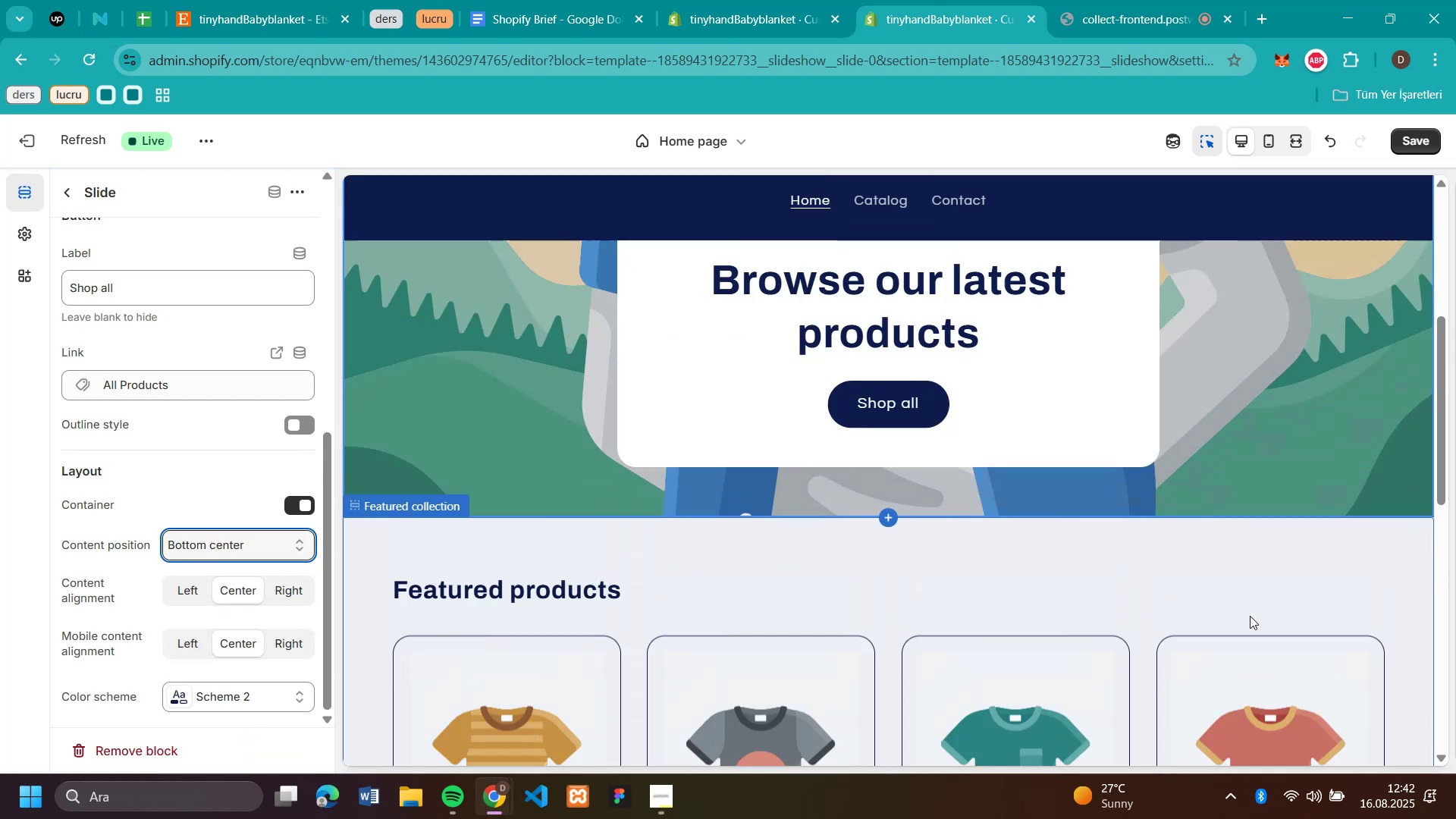 
left_click([243, 730])
 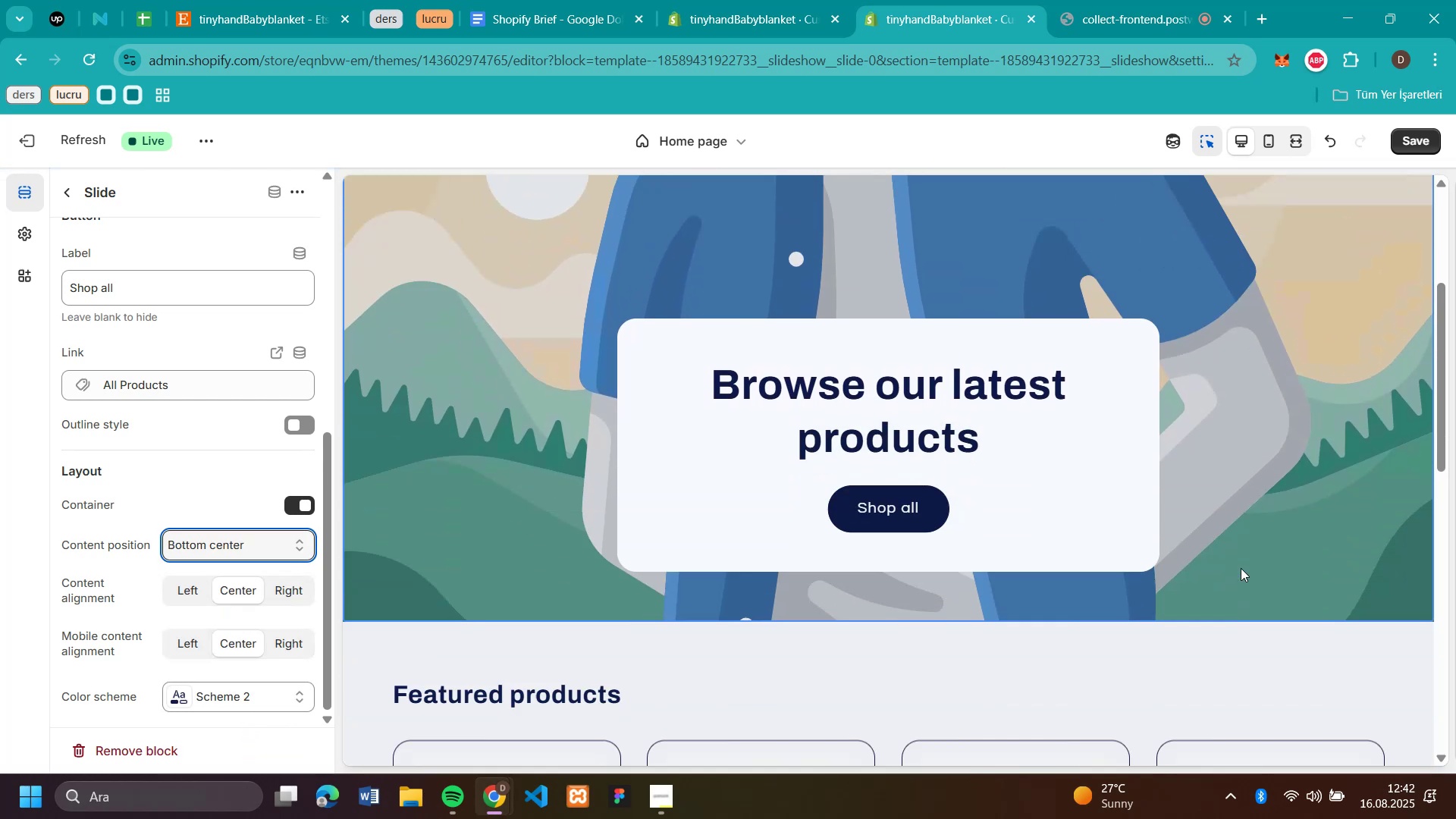 
scroll: coordinate [1241, 568], scroll_direction: up, amount: 6.0
 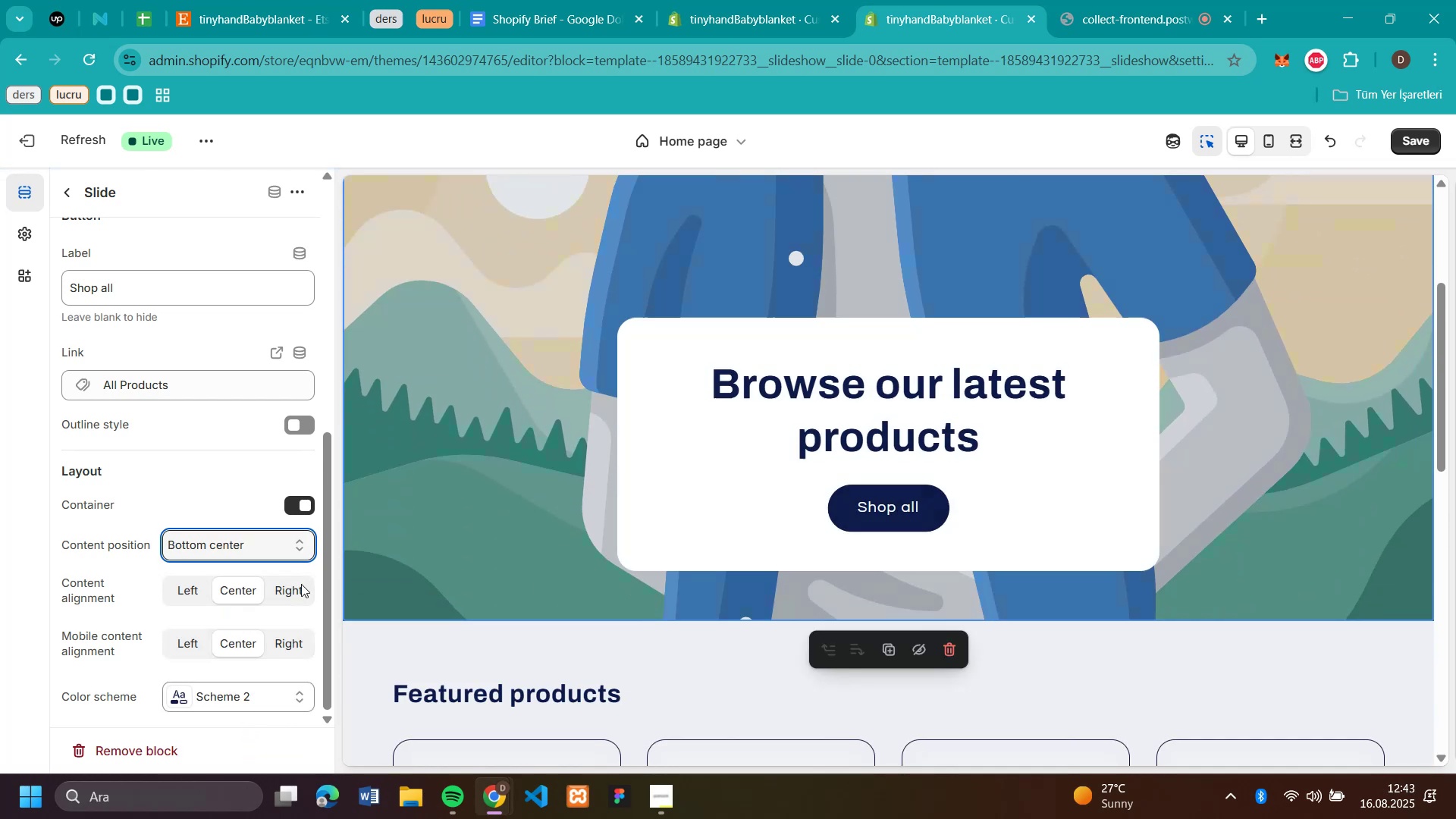 
scroll: coordinate [1241, 568], scroll_direction: none, amount: 0.0
 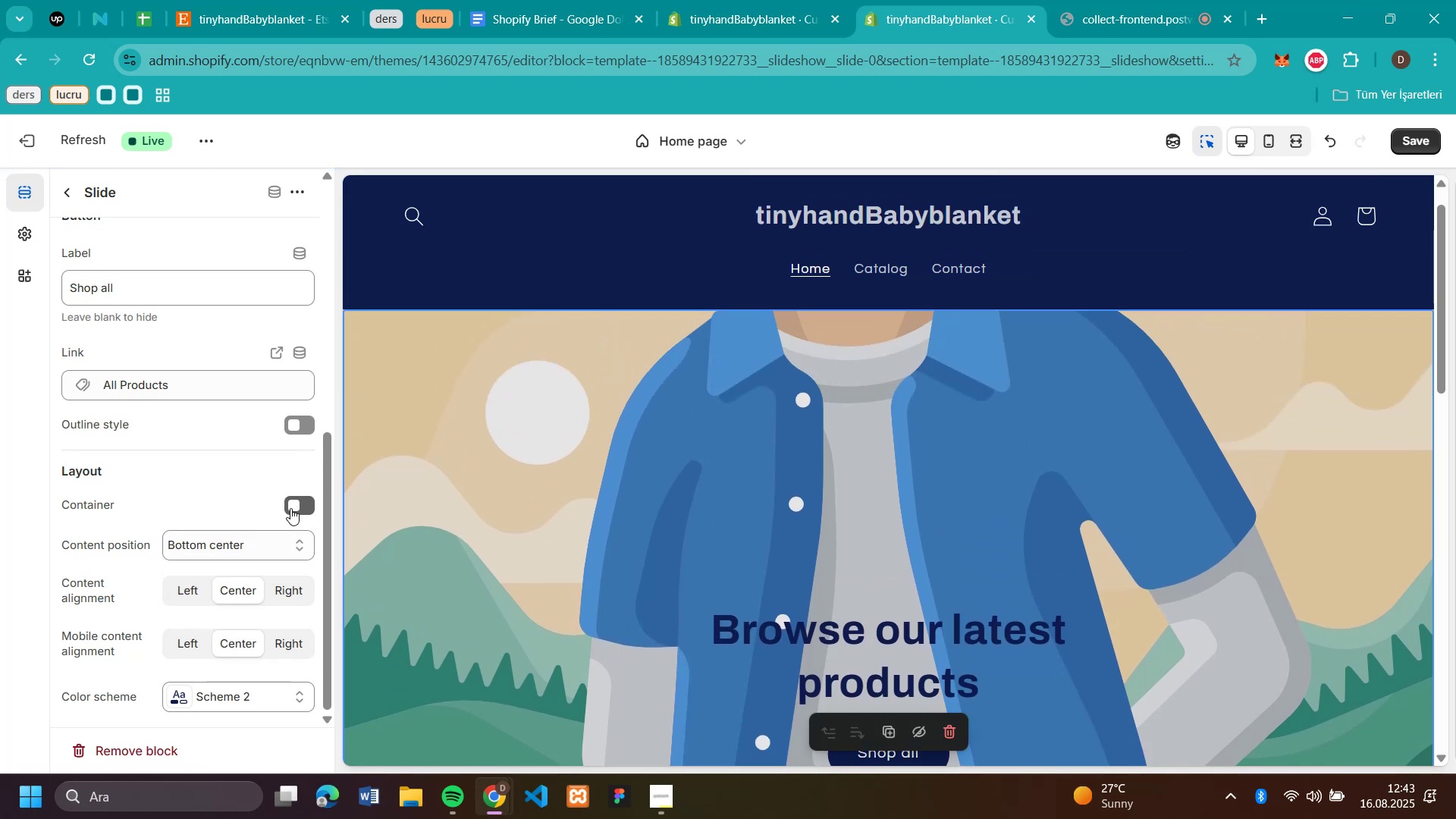 
left_click([290, 508])
 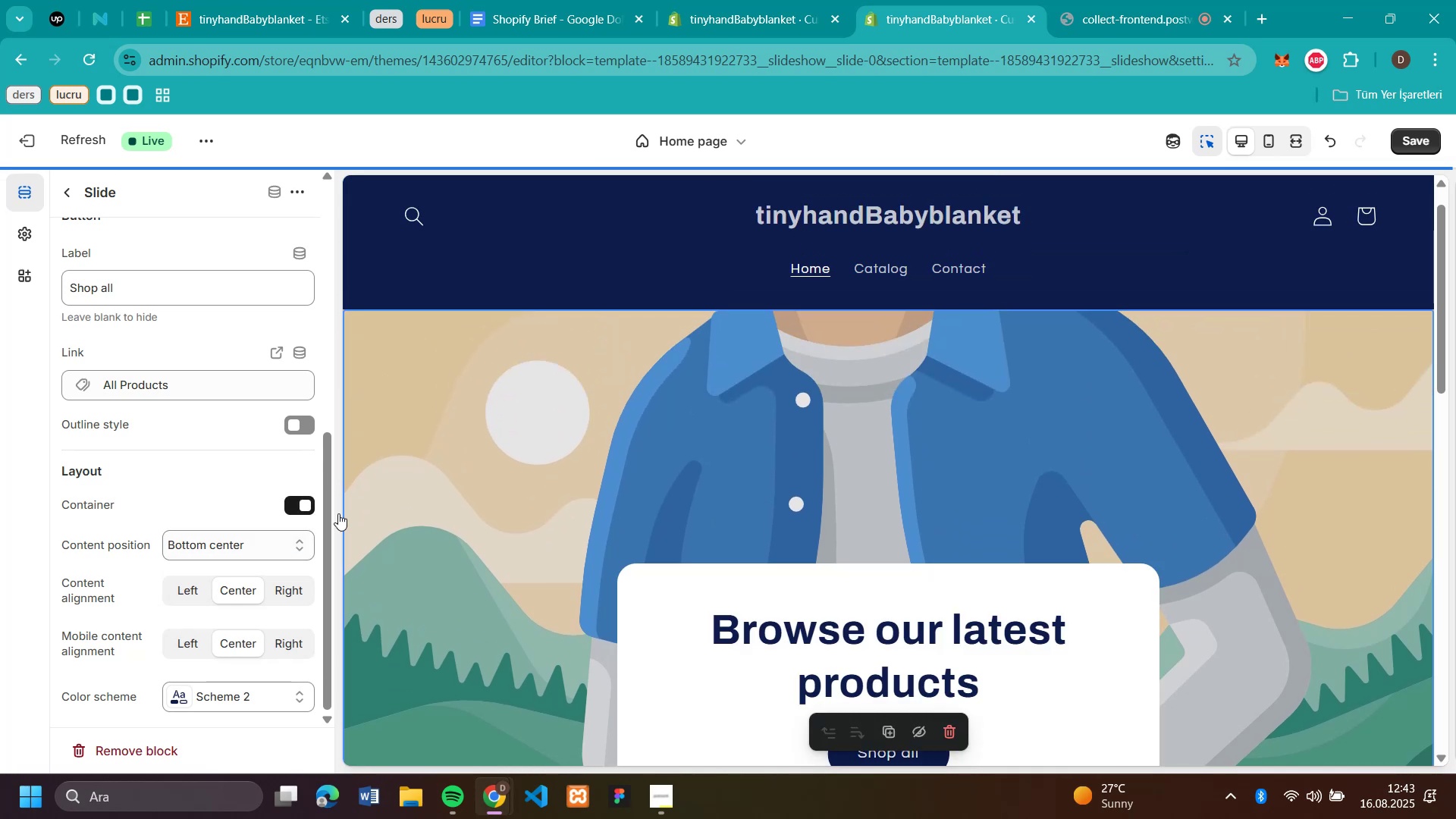 
left_click([303, 510])
 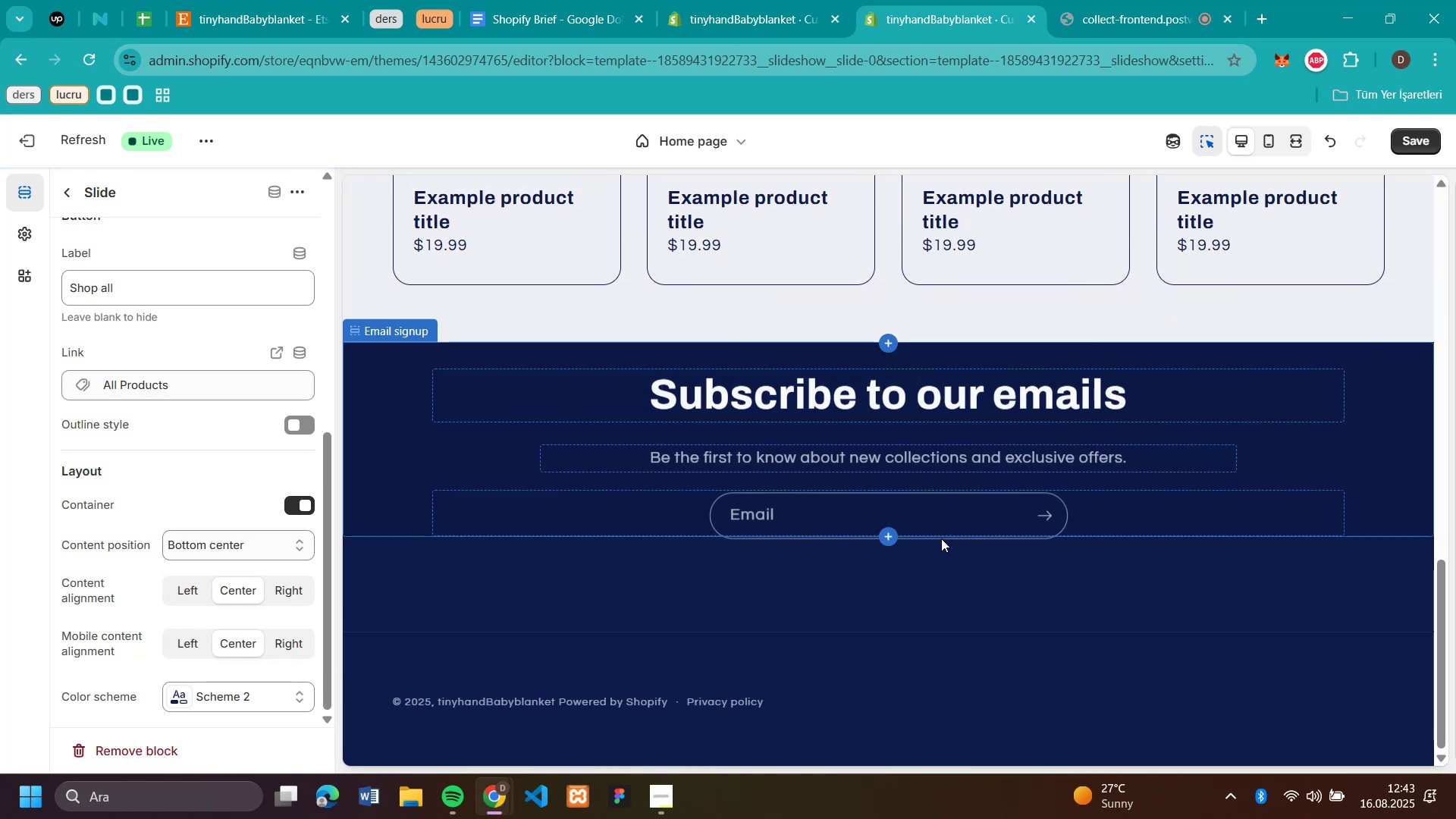 
scroll: coordinate [941, 539], scroll_direction: down, amount: 17.0
 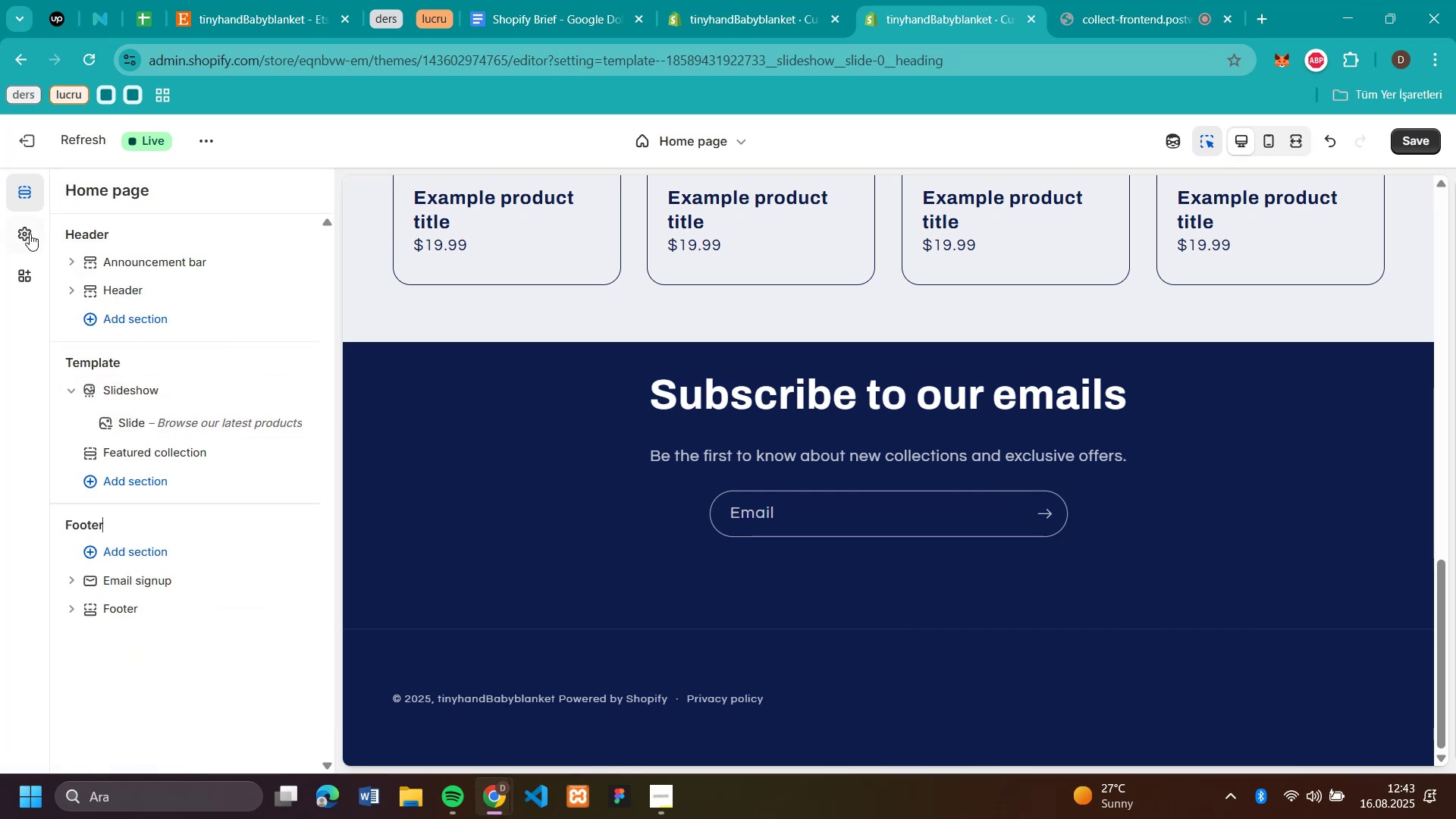 
left_click([65, 200])
 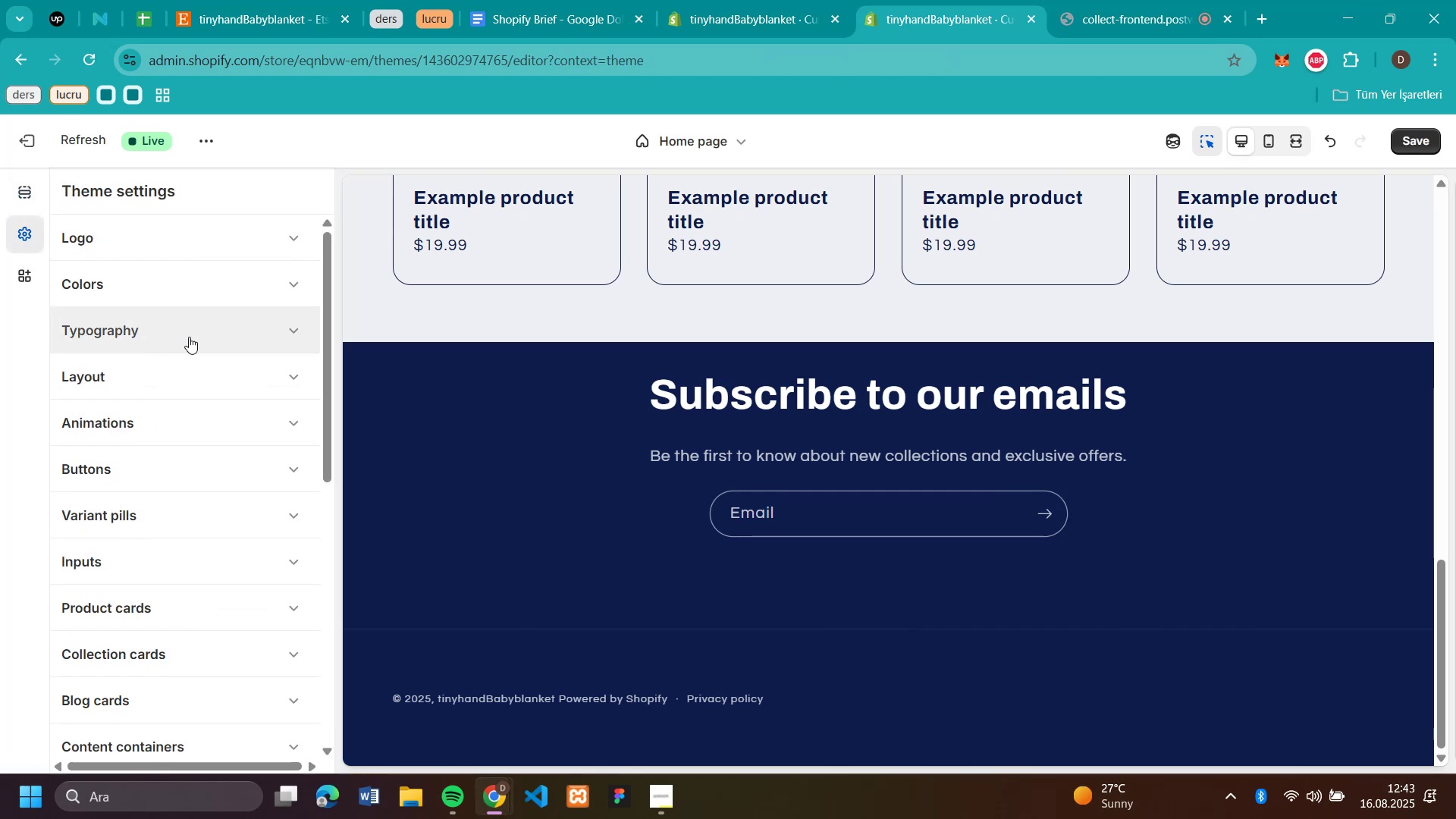 
scroll: coordinate [224, 400], scroll_direction: down, amount: 1.0
 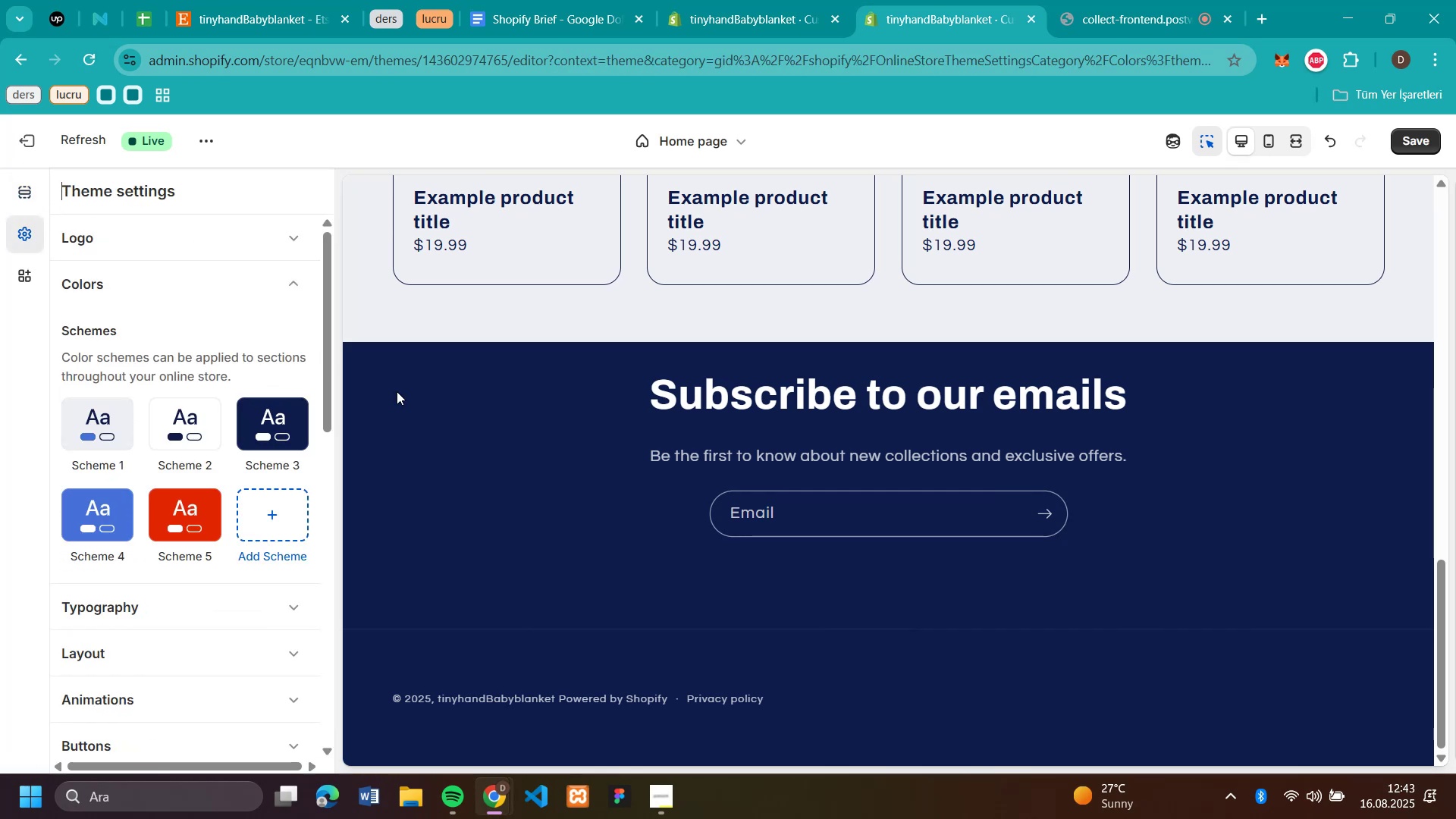 
left_click([26, 234])
 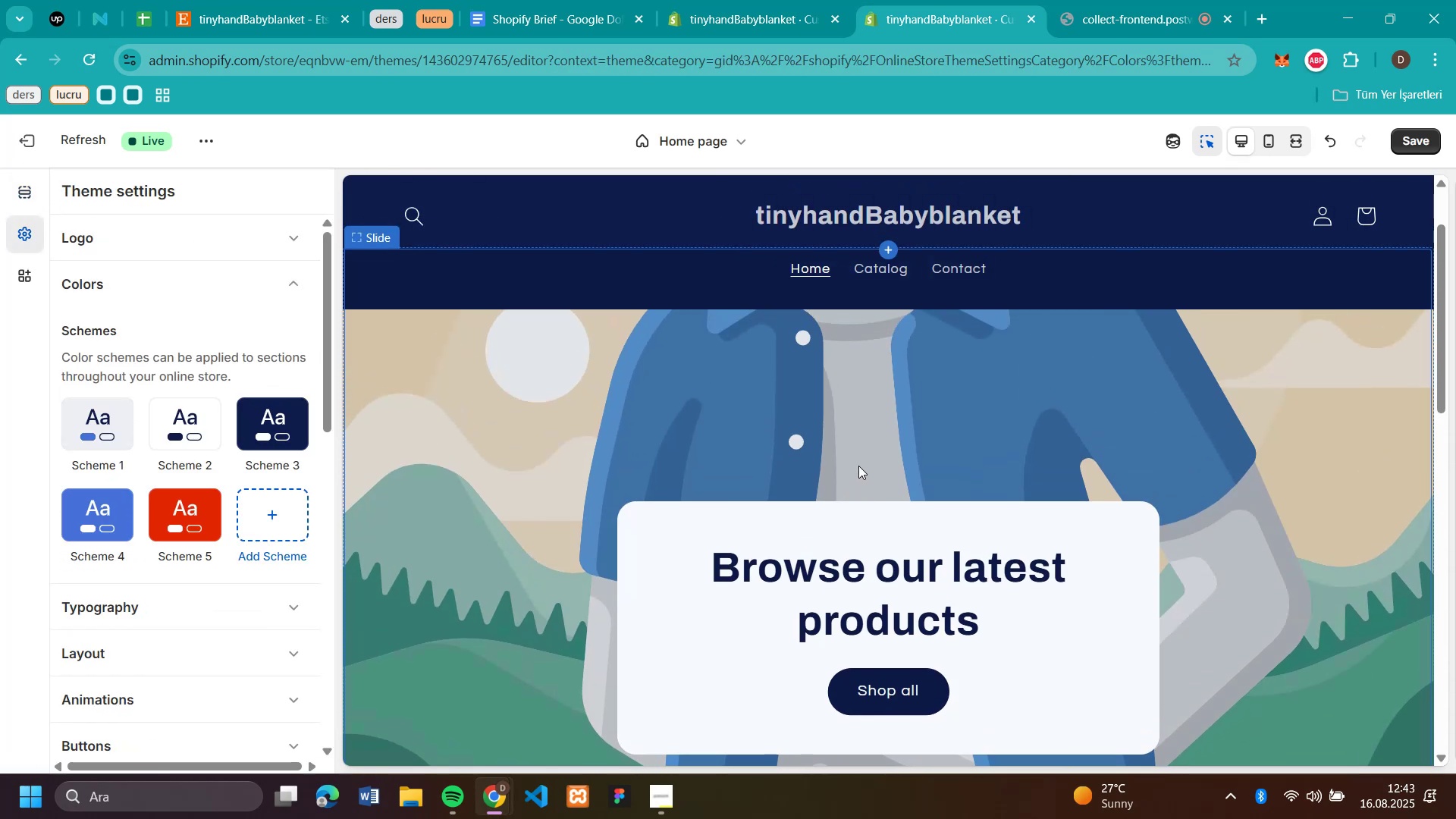 
left_click([195, 297])
 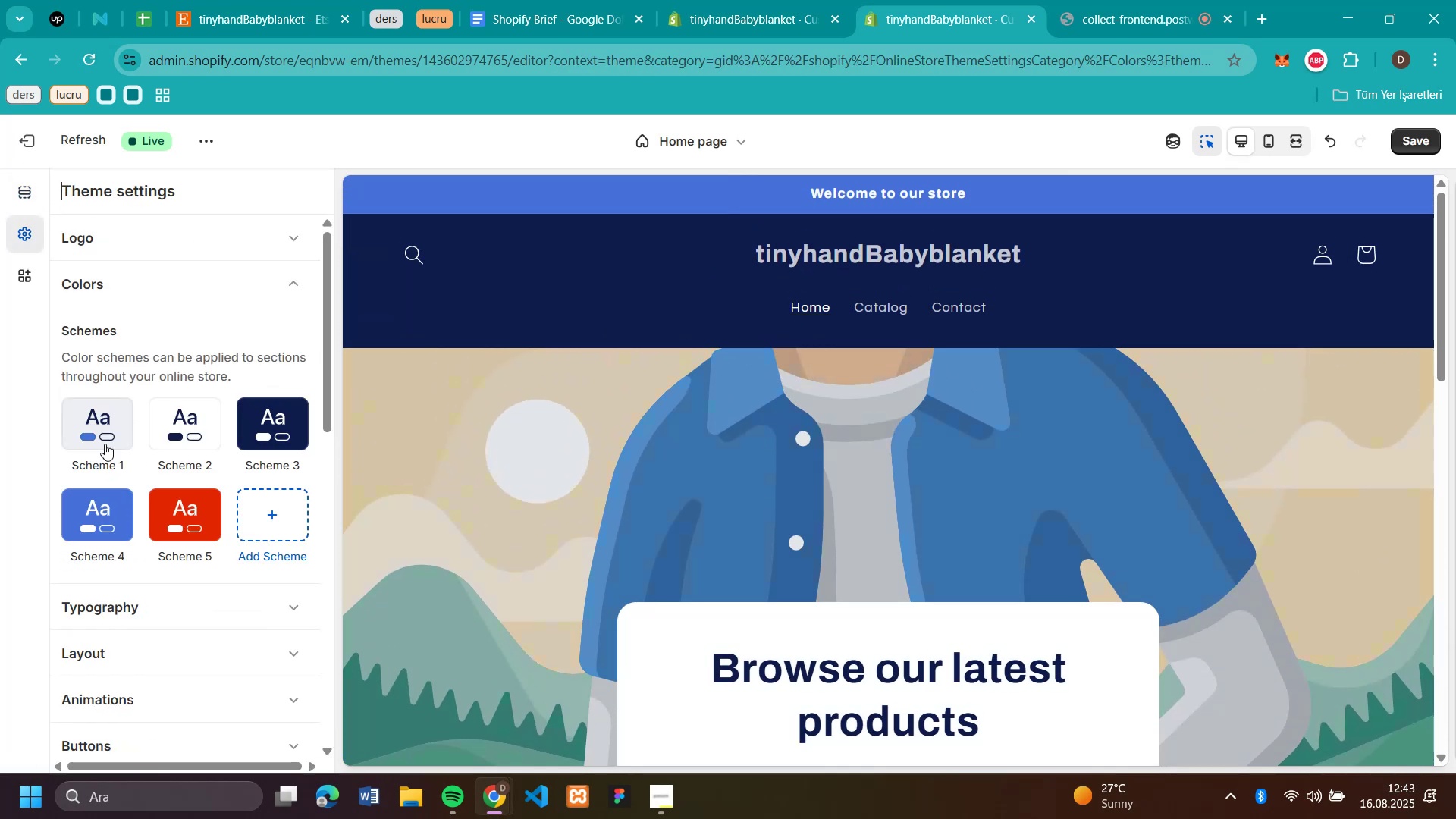 
scroll: coordinate [827, 445], scroll_direction: up, amount: 19.0
 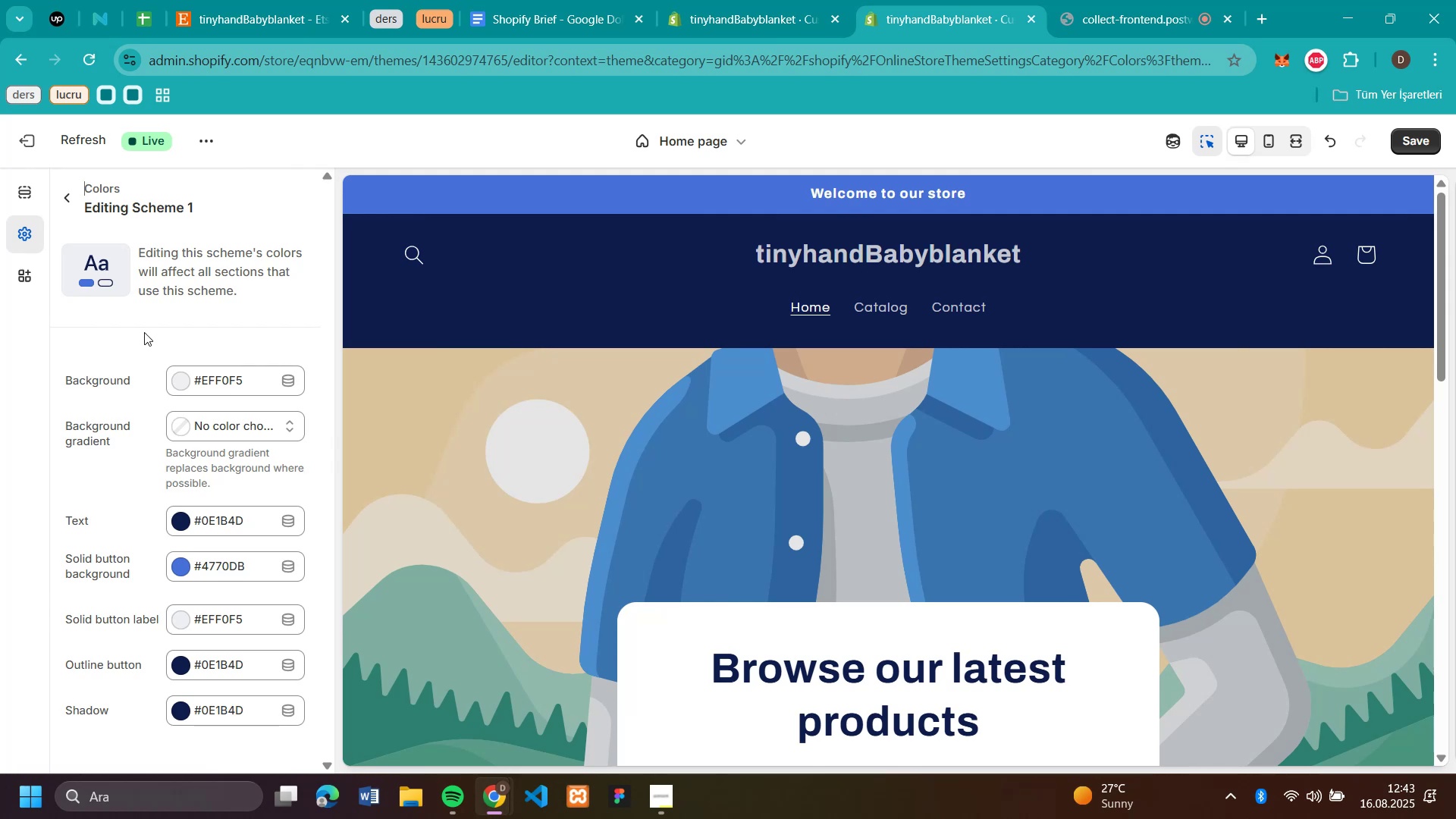 
left_click([107, 423])
 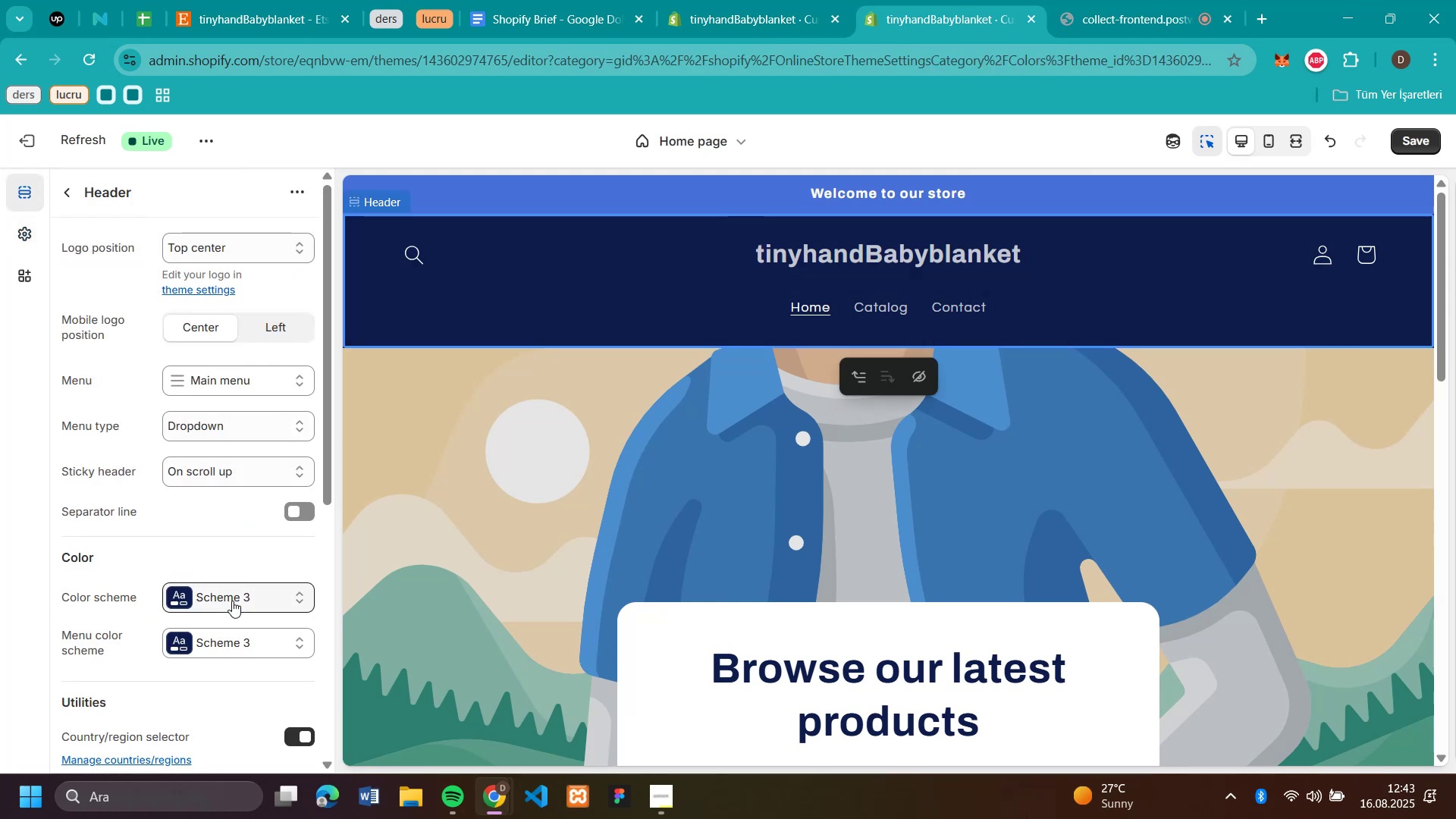 
left_click([487, 320])
 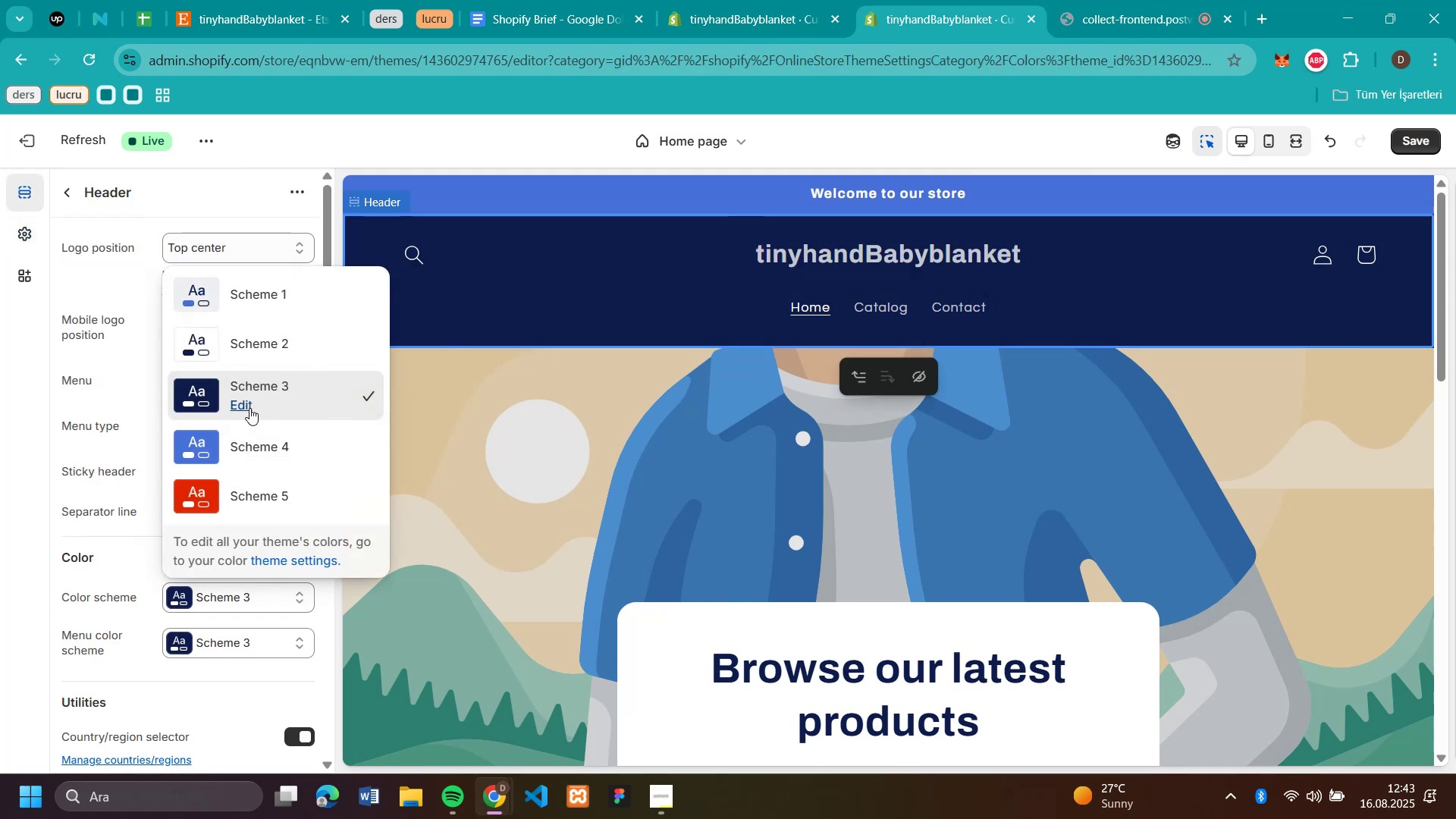 
left_click([232, 601])
 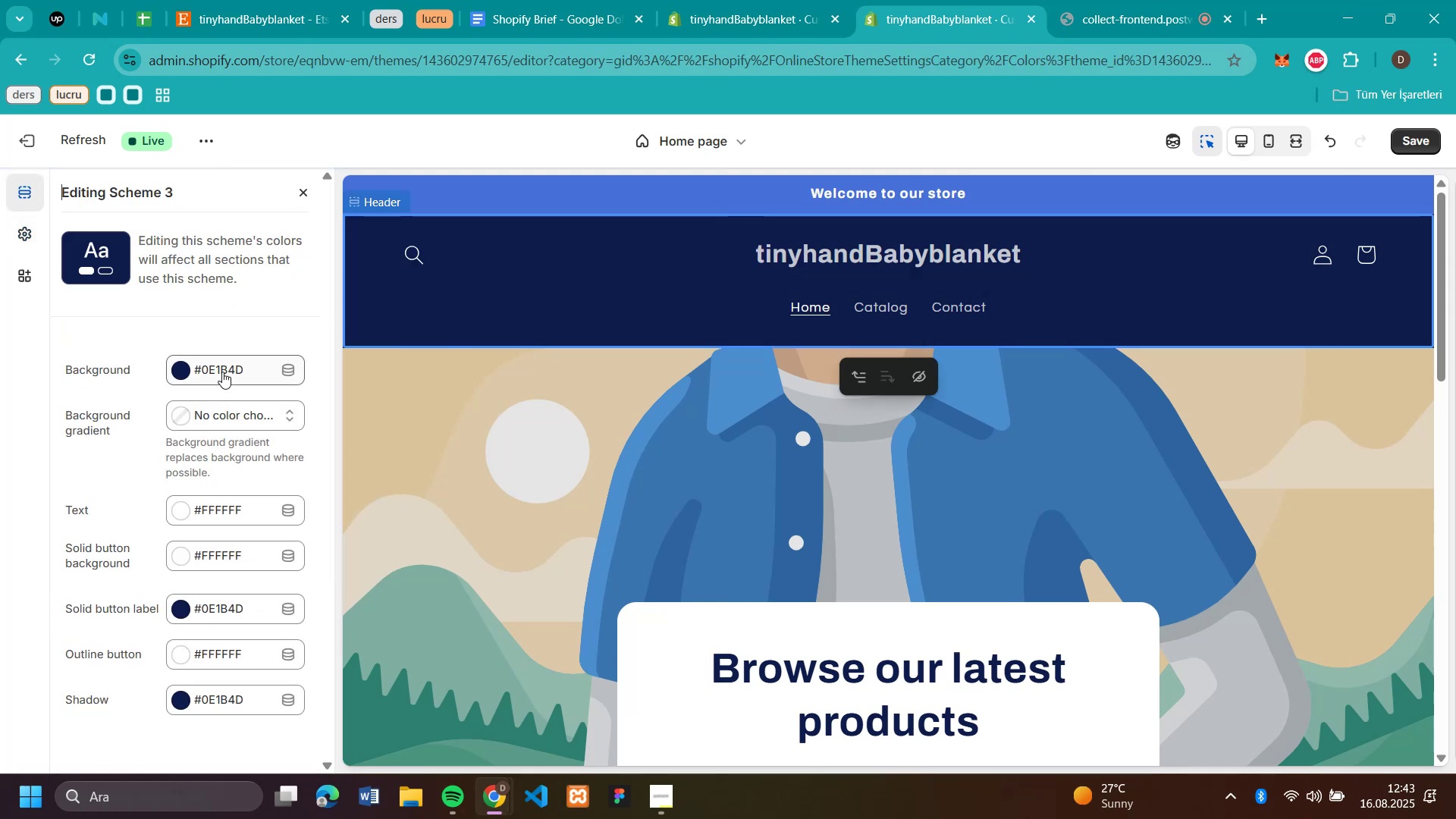 
left_click([249, 408])
 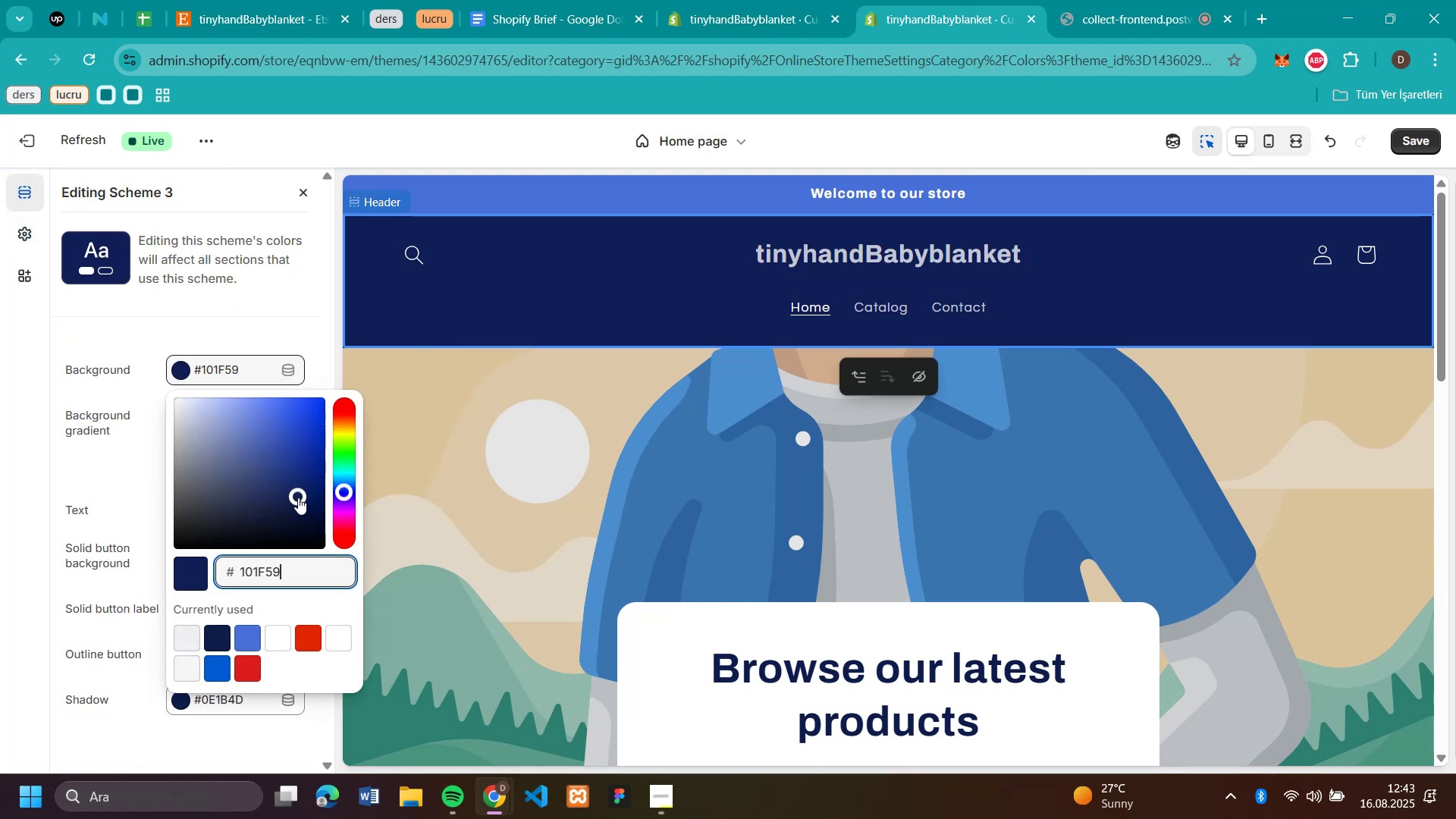 
left_click([222, 369])
 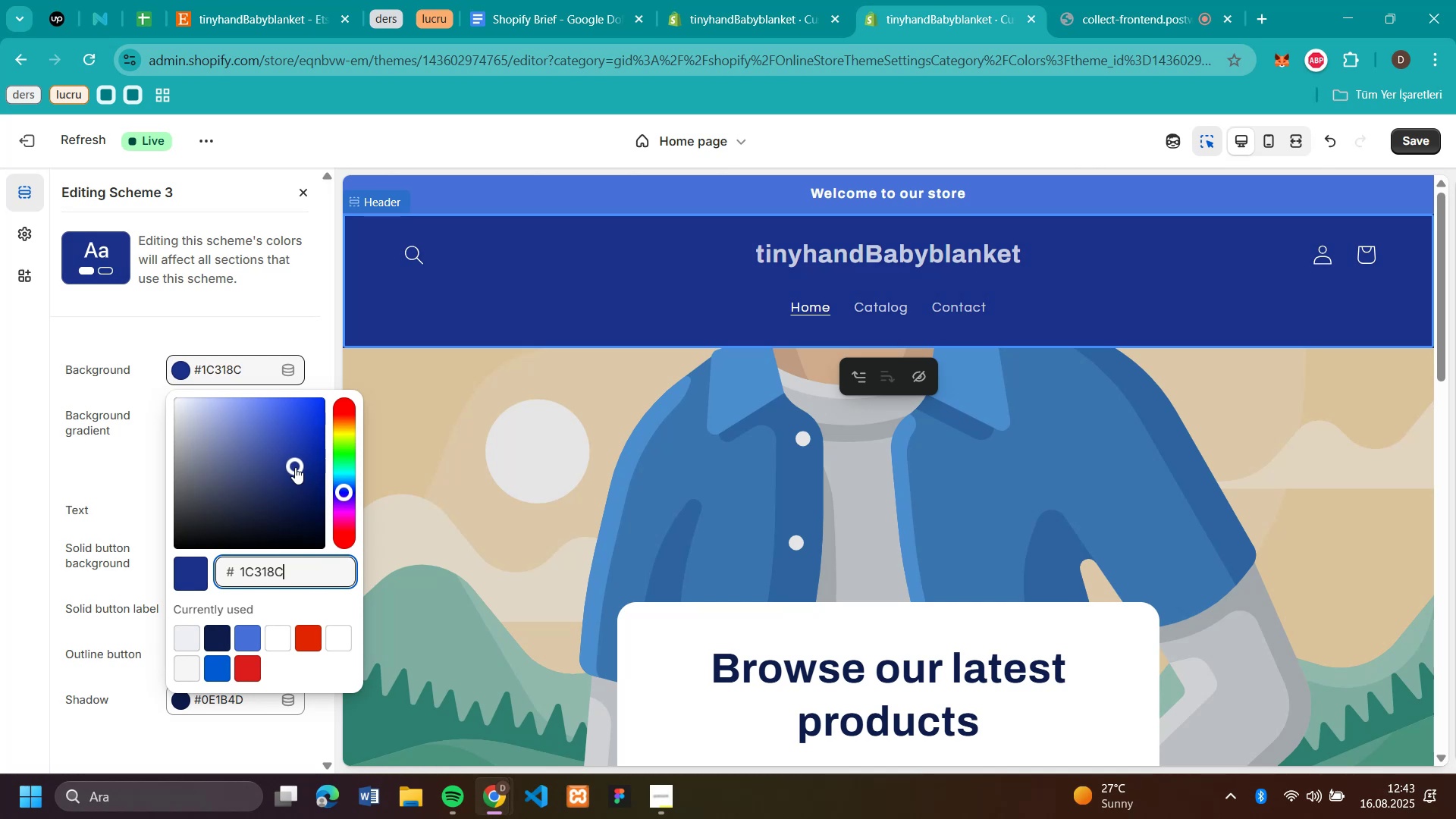 
left_click_drag(start_coordinate=[298, 497], to_coordinate=[303, 473])
 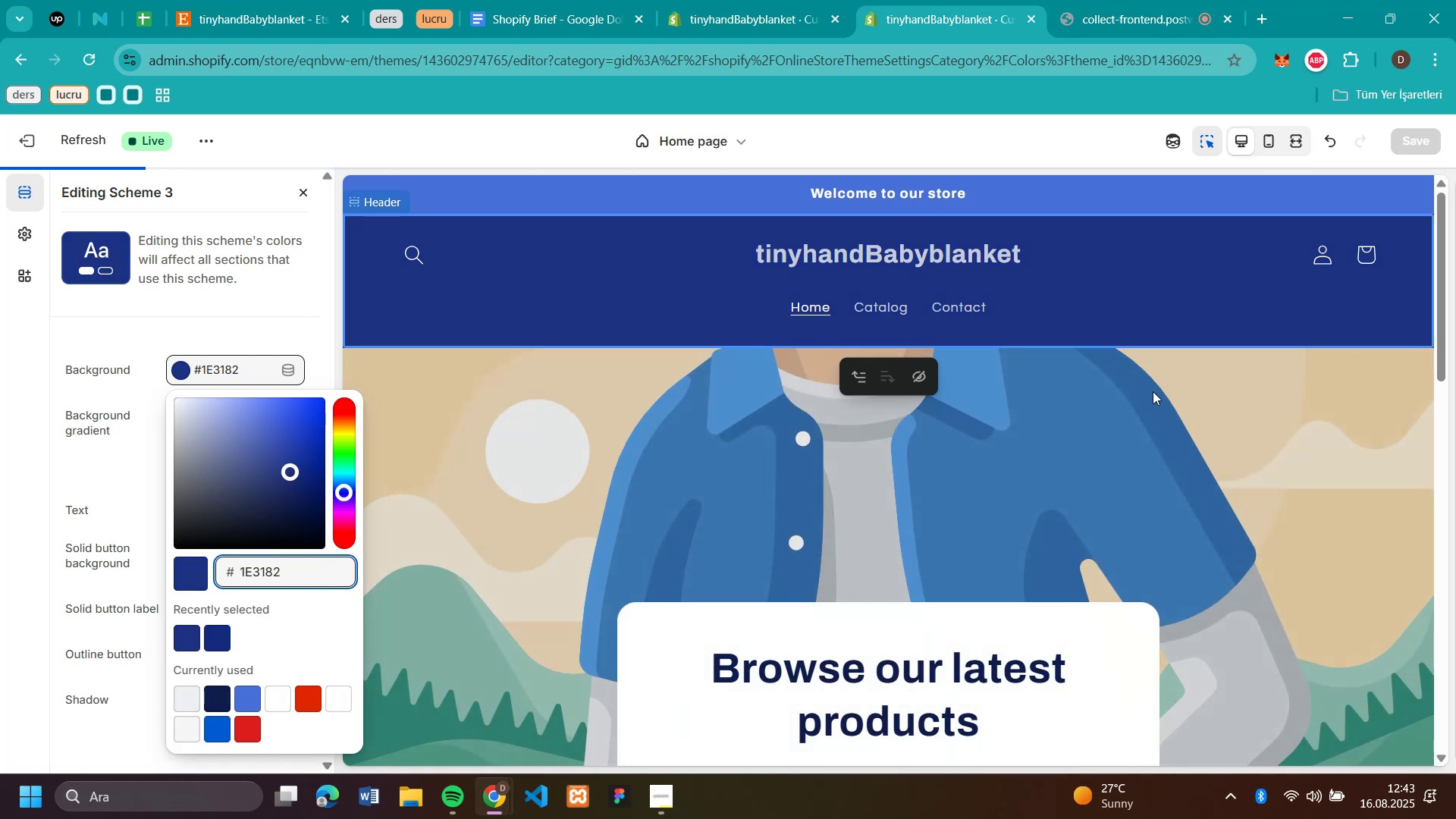 
left_click_drag(start_coordinate=[303, 473], to_coordinate=[290, 472])
 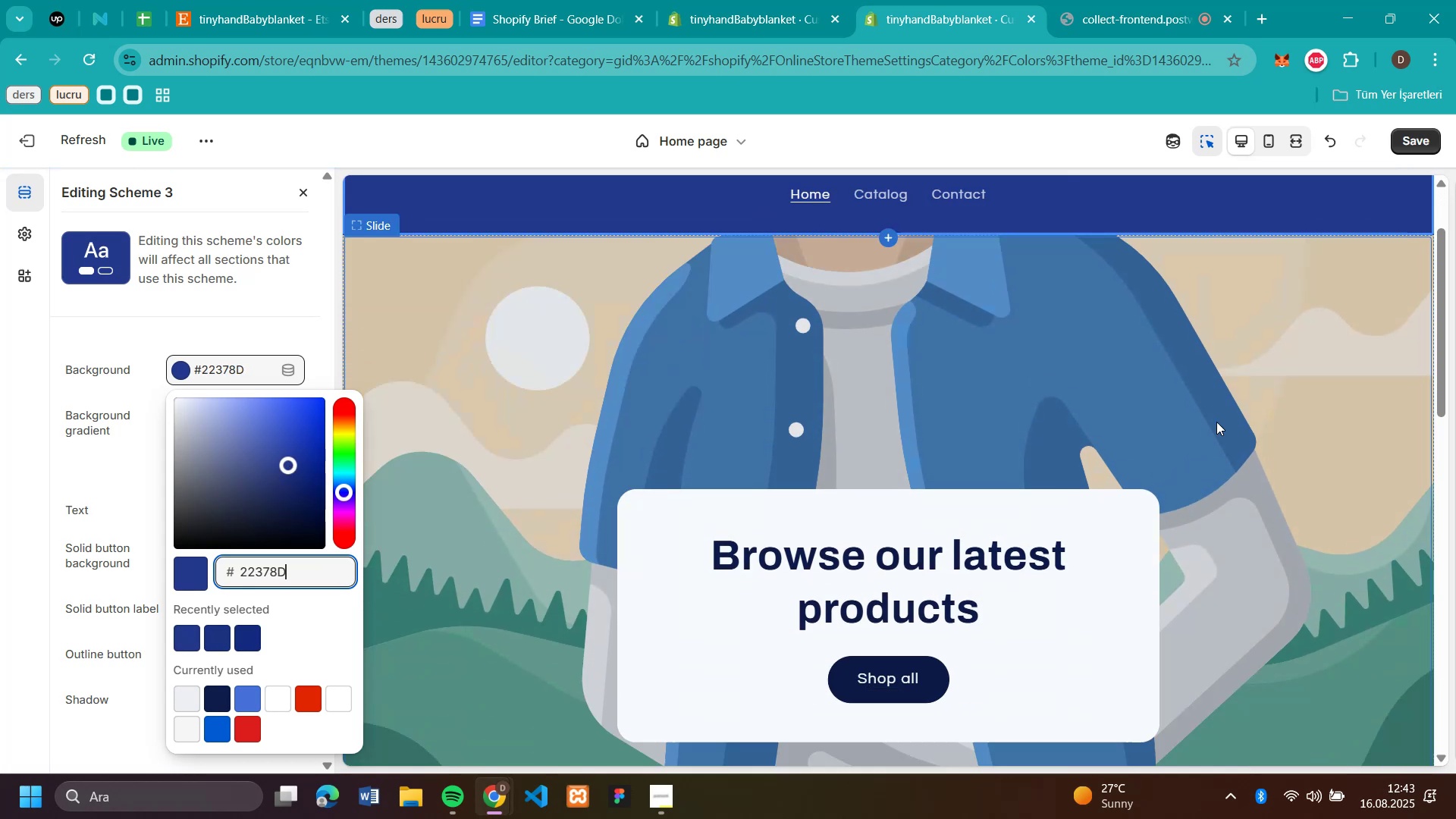 
wait(6.07)
 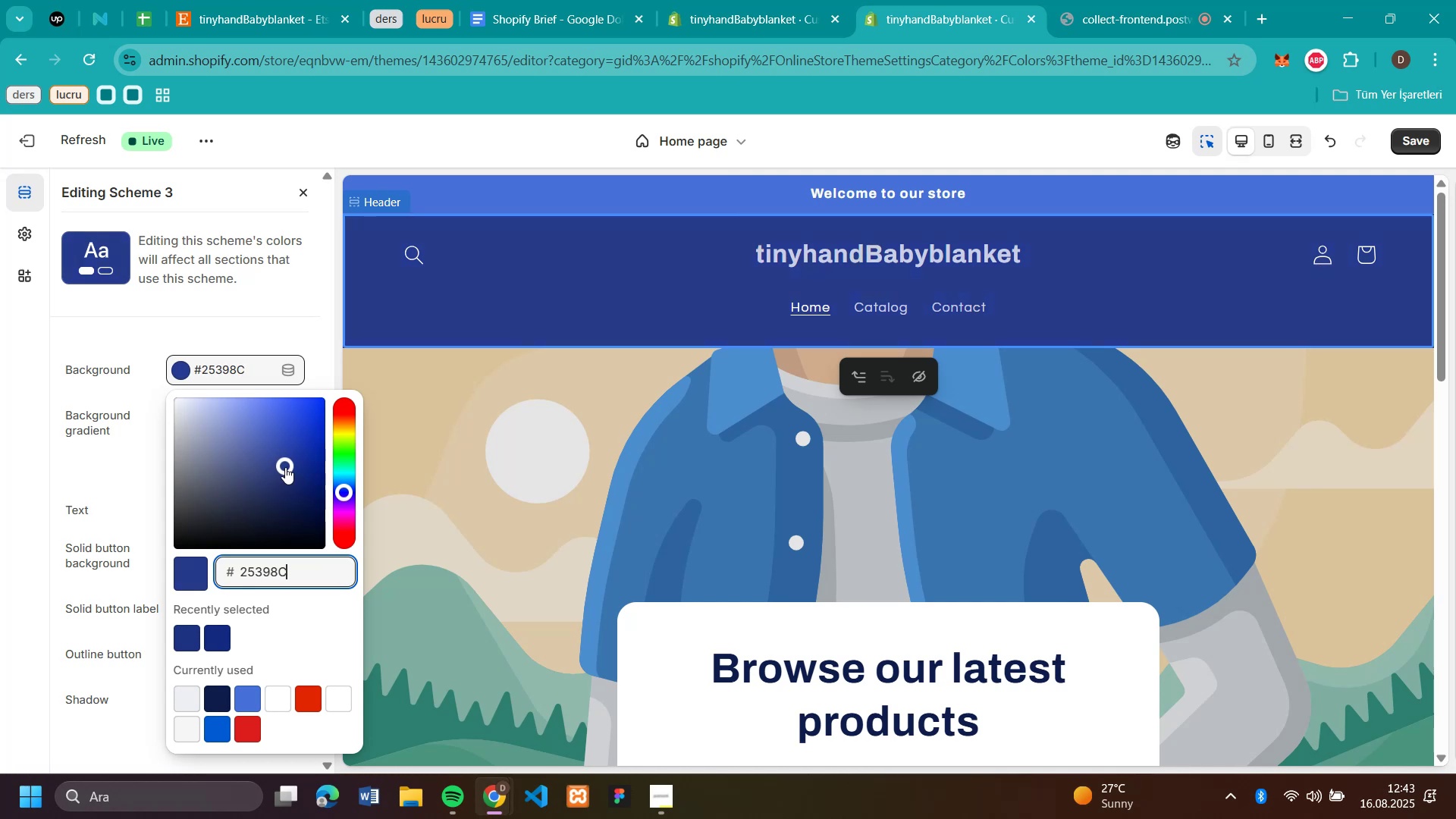 
scroll: coordinate [1216, 422], scroll_direction: up, amount: 8.0
 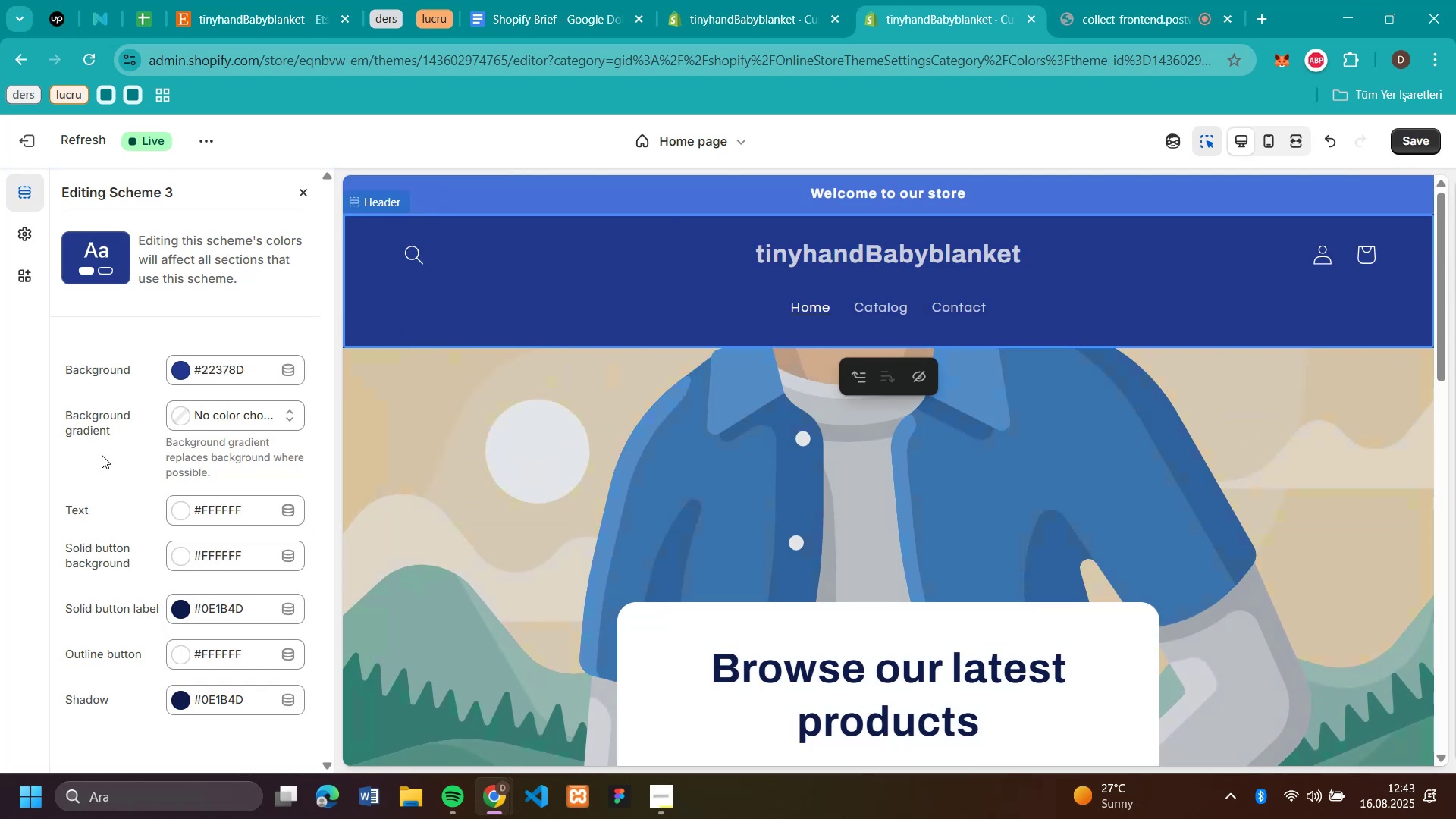 
left_click([92, 439])
 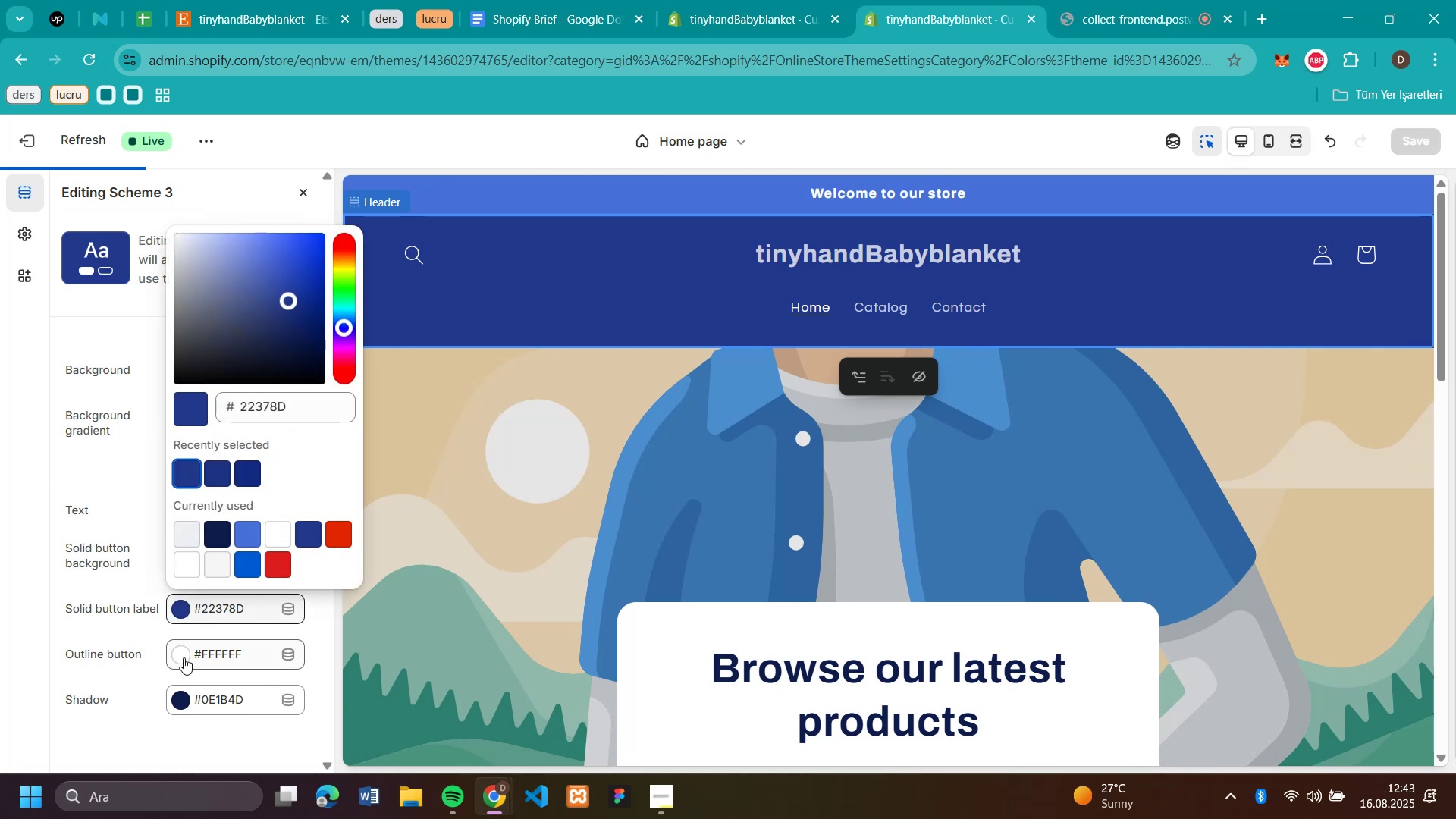 
left_click([184, 478])
 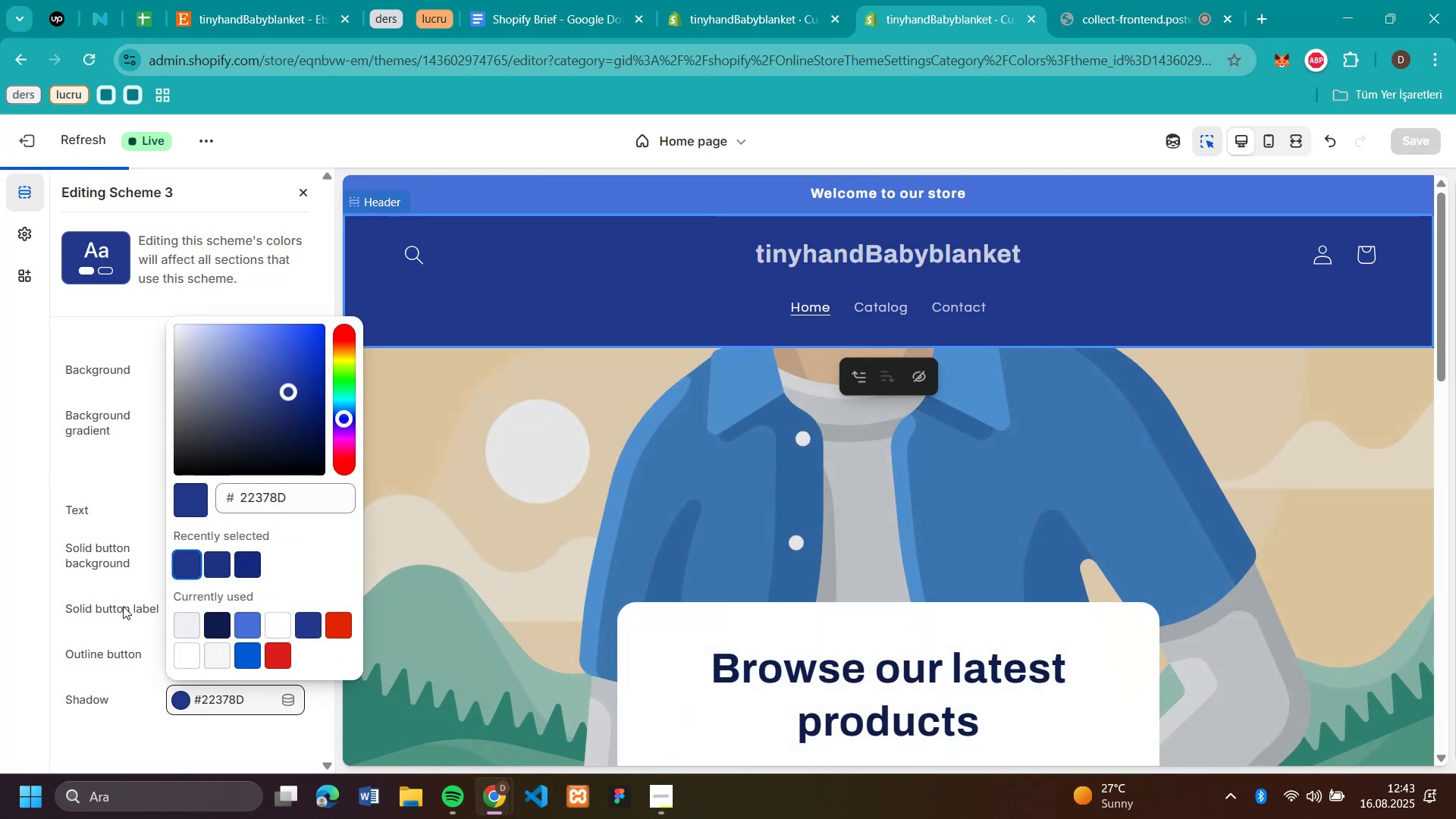 
left_click([189, 696])
 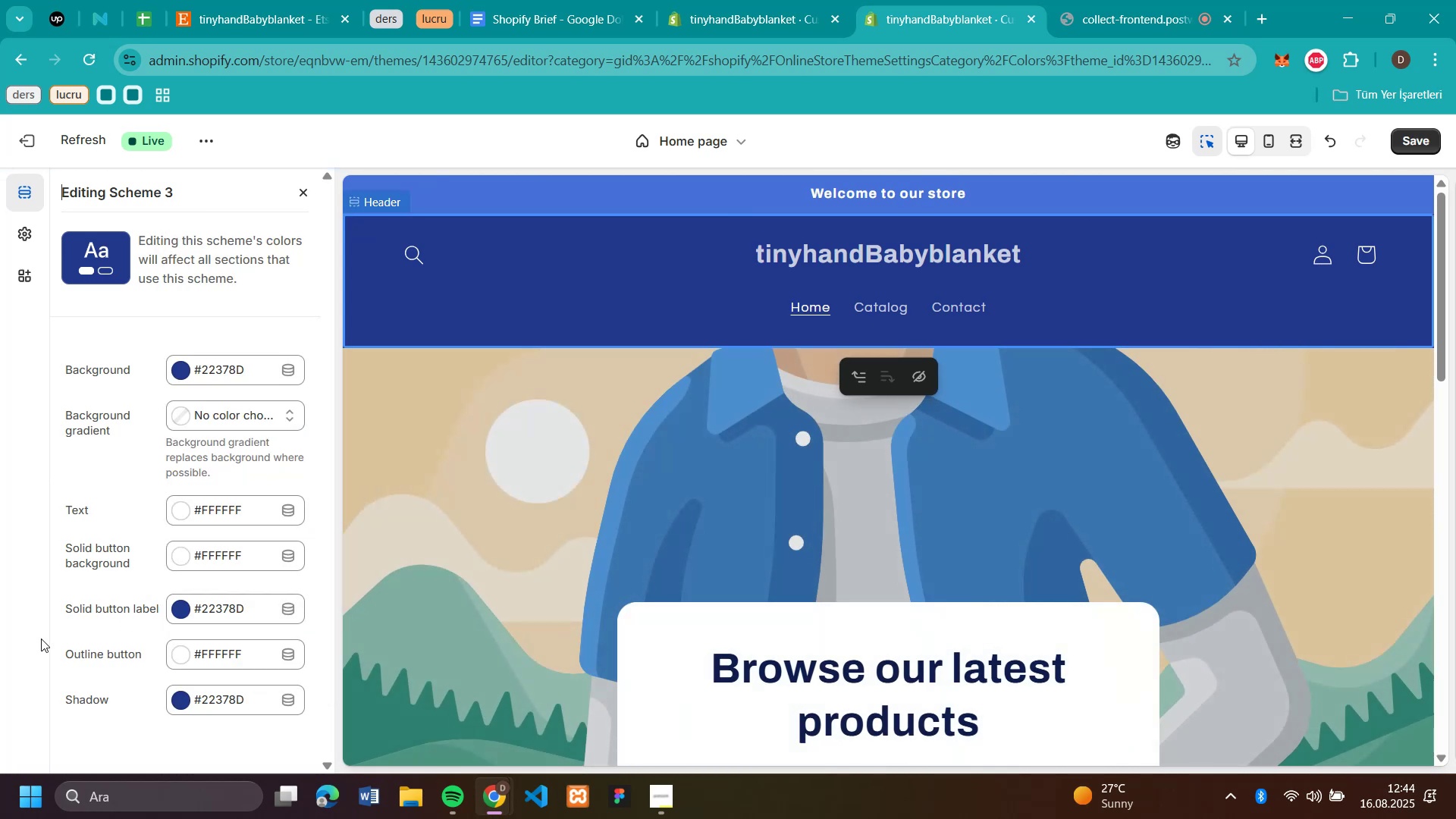 
left_click([123, 606])
 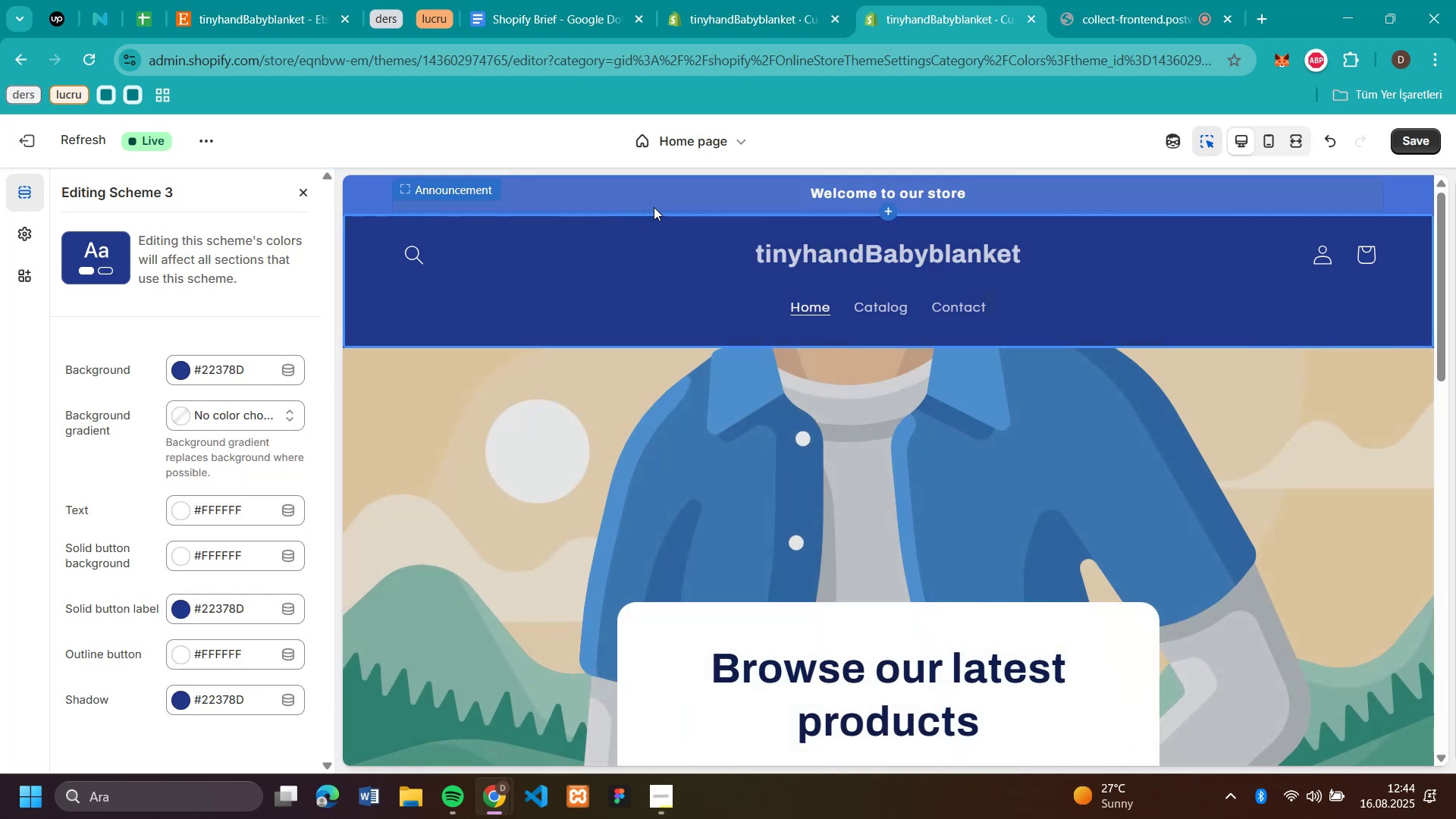 
left_click([41, 639])
 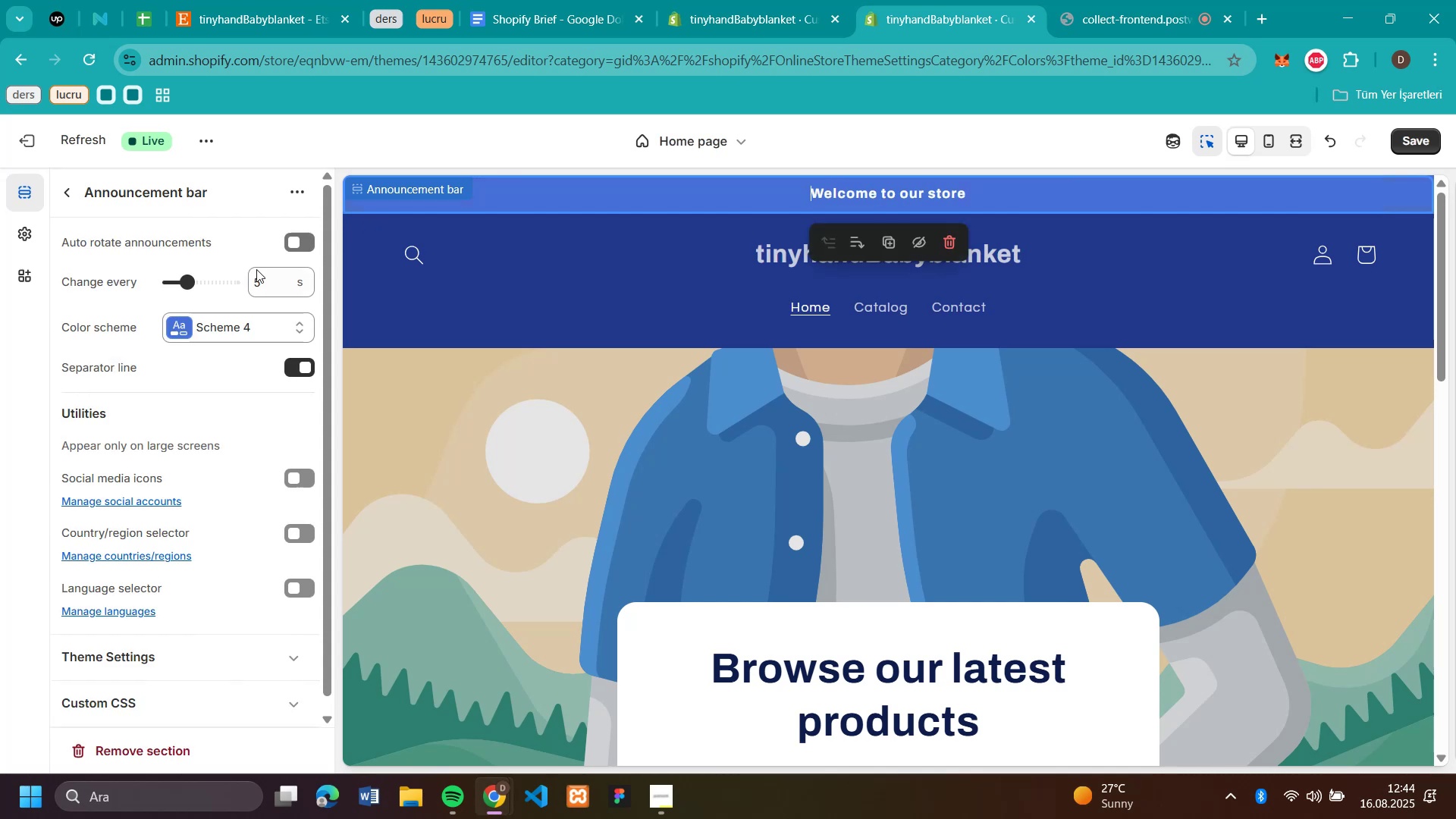 
left_click([650, 192])
 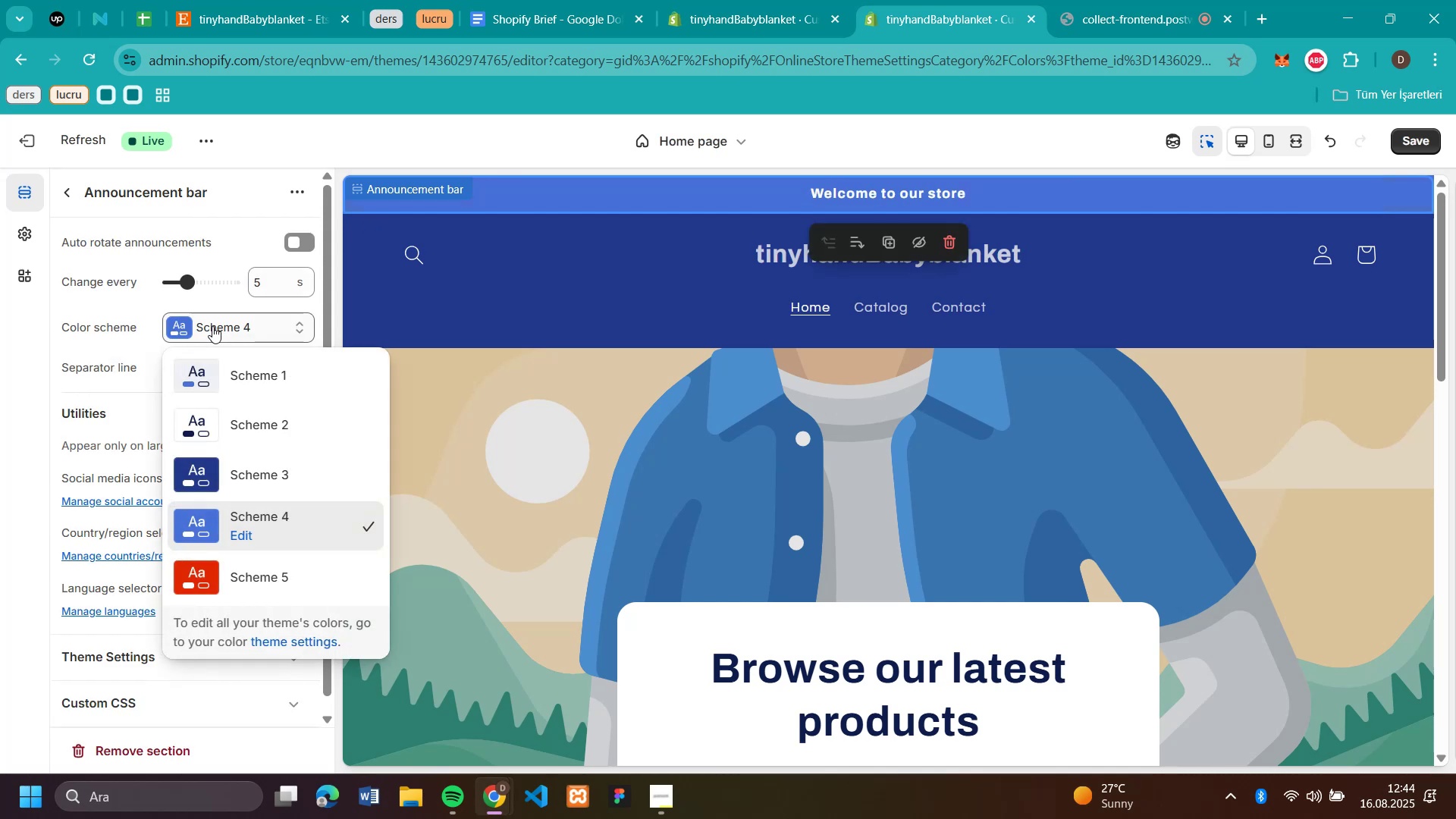 
left_click([384, 203])
 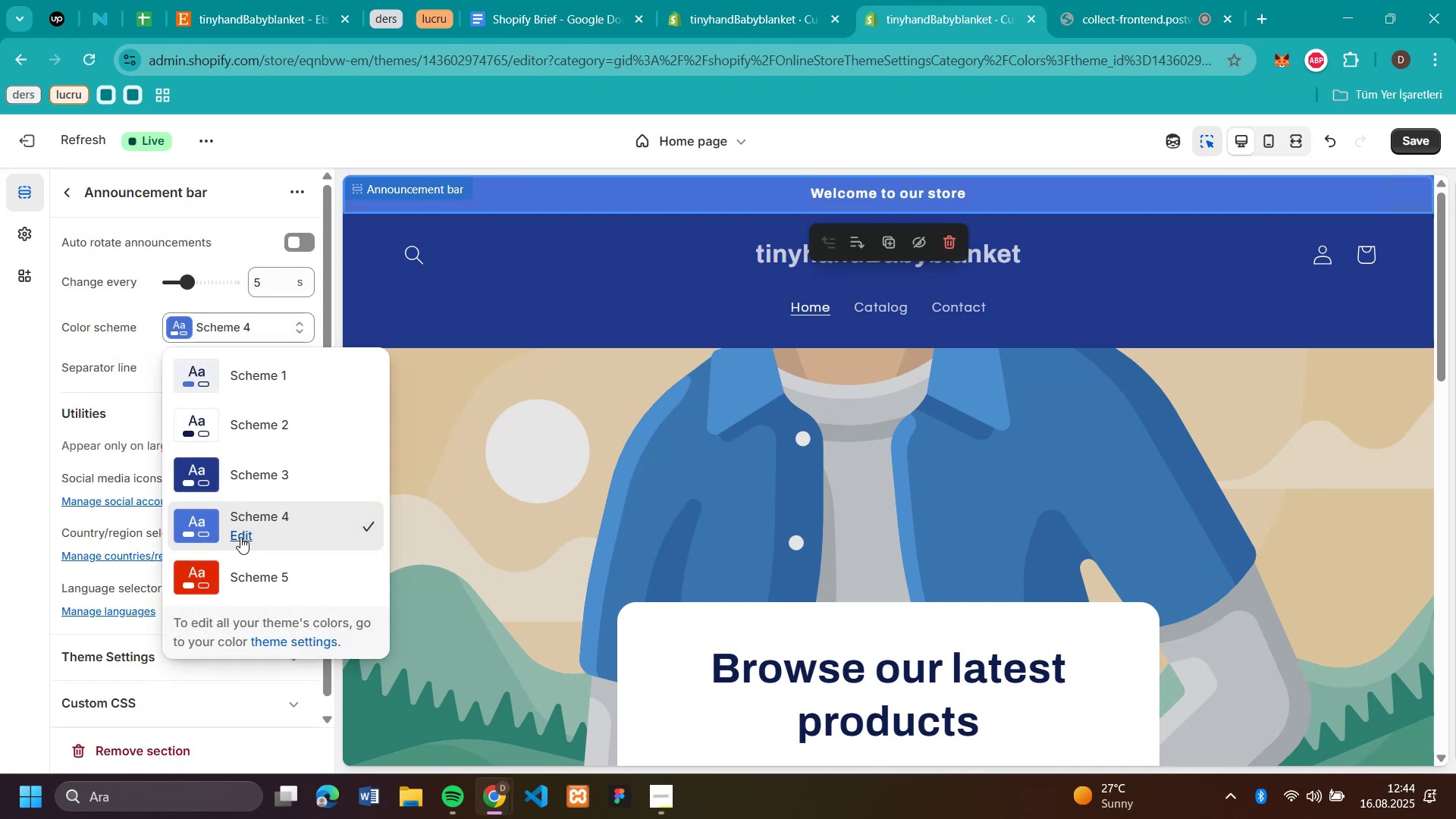 
left_click([212, 326])
 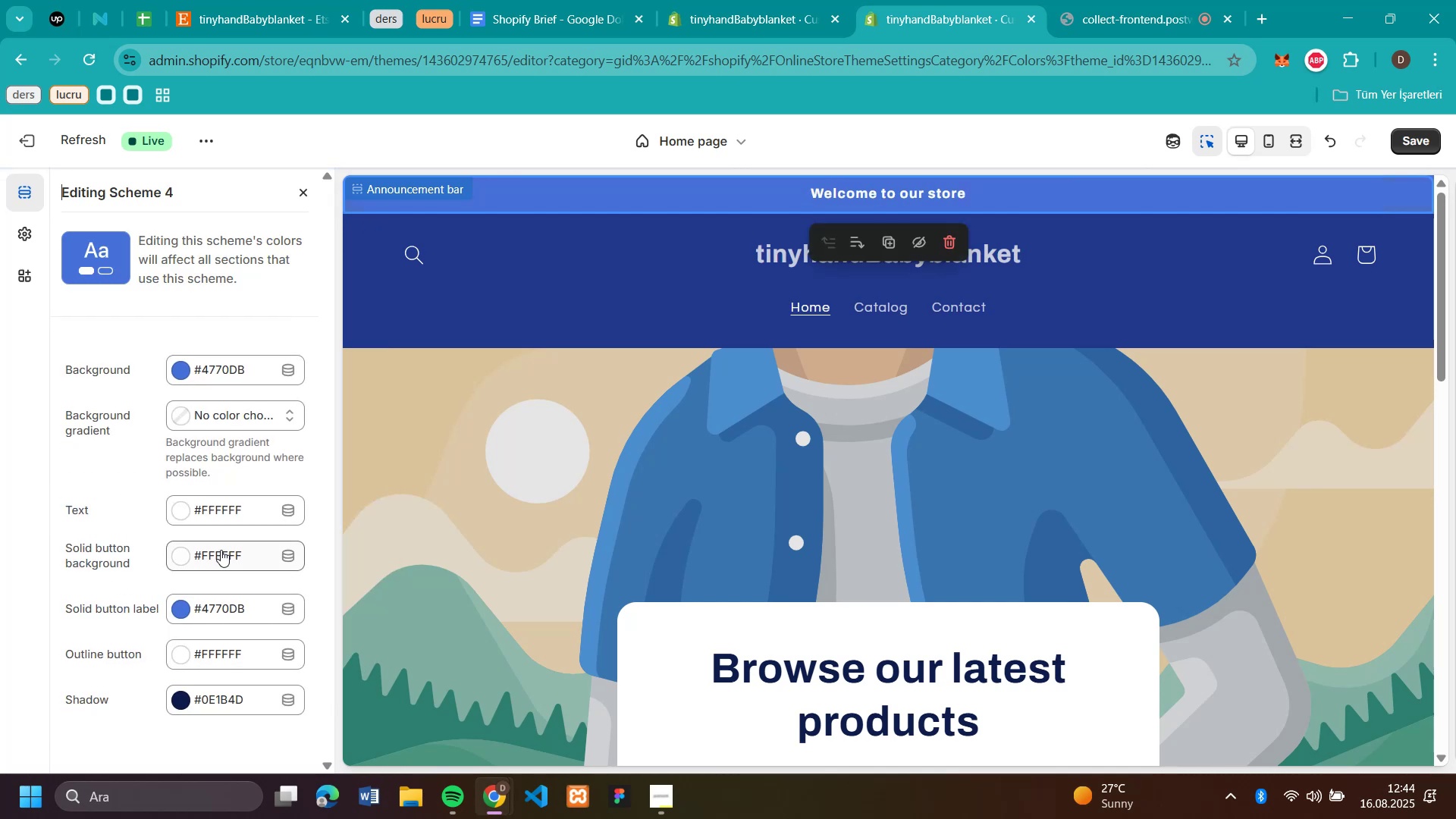 
left_click([240, 537])
 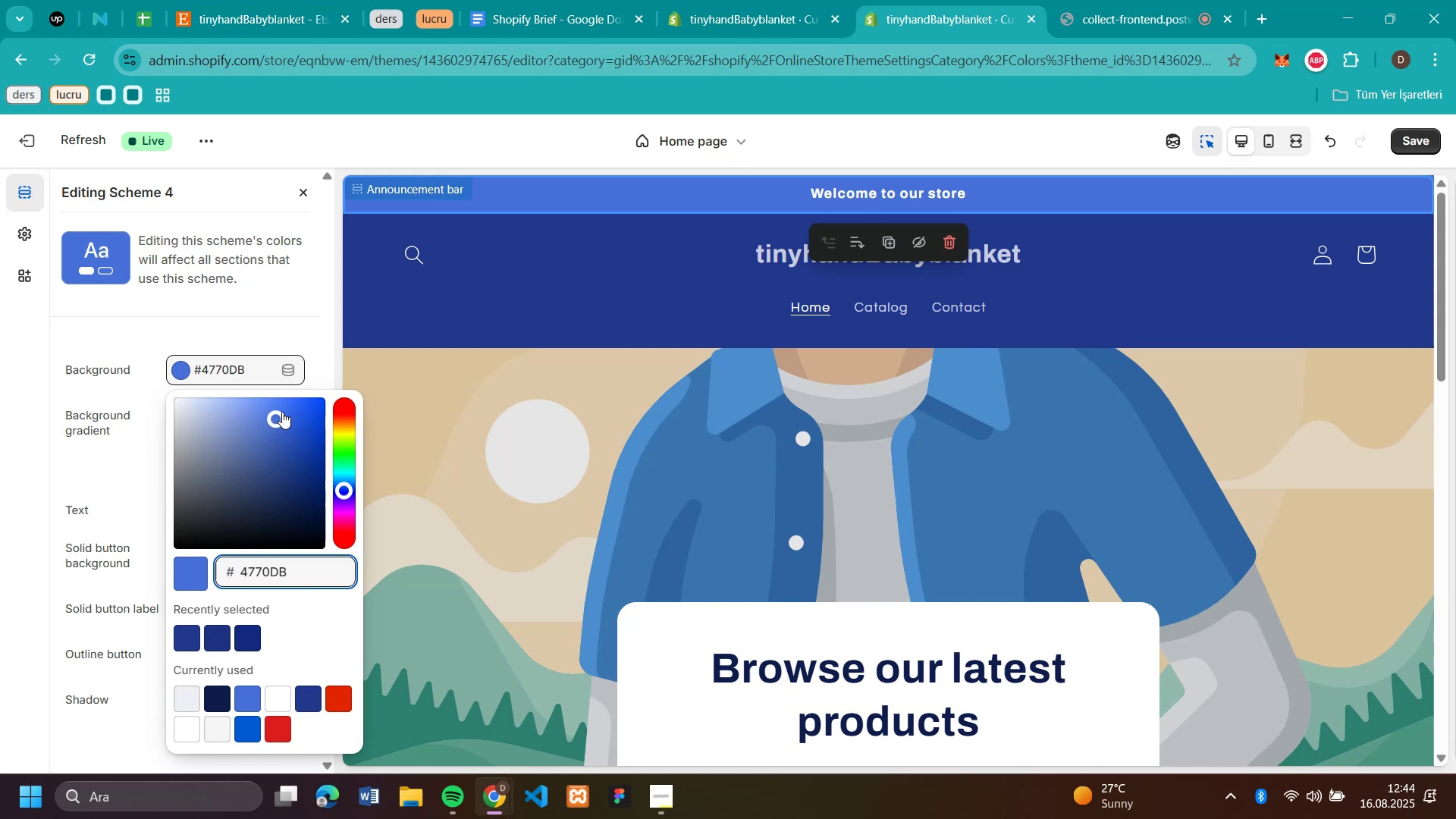 
wait(5.21)
 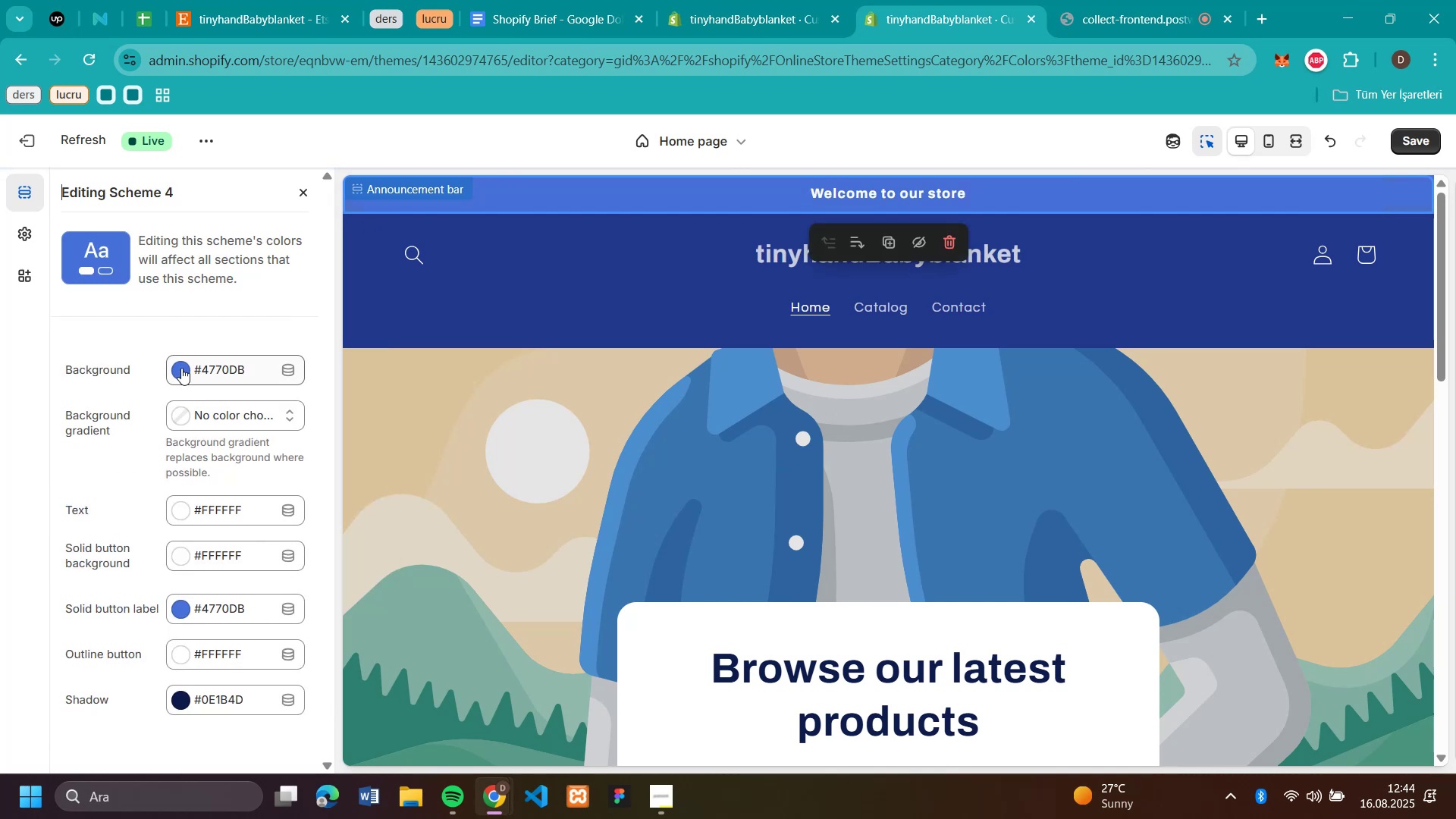 
left_click([181, 368])
 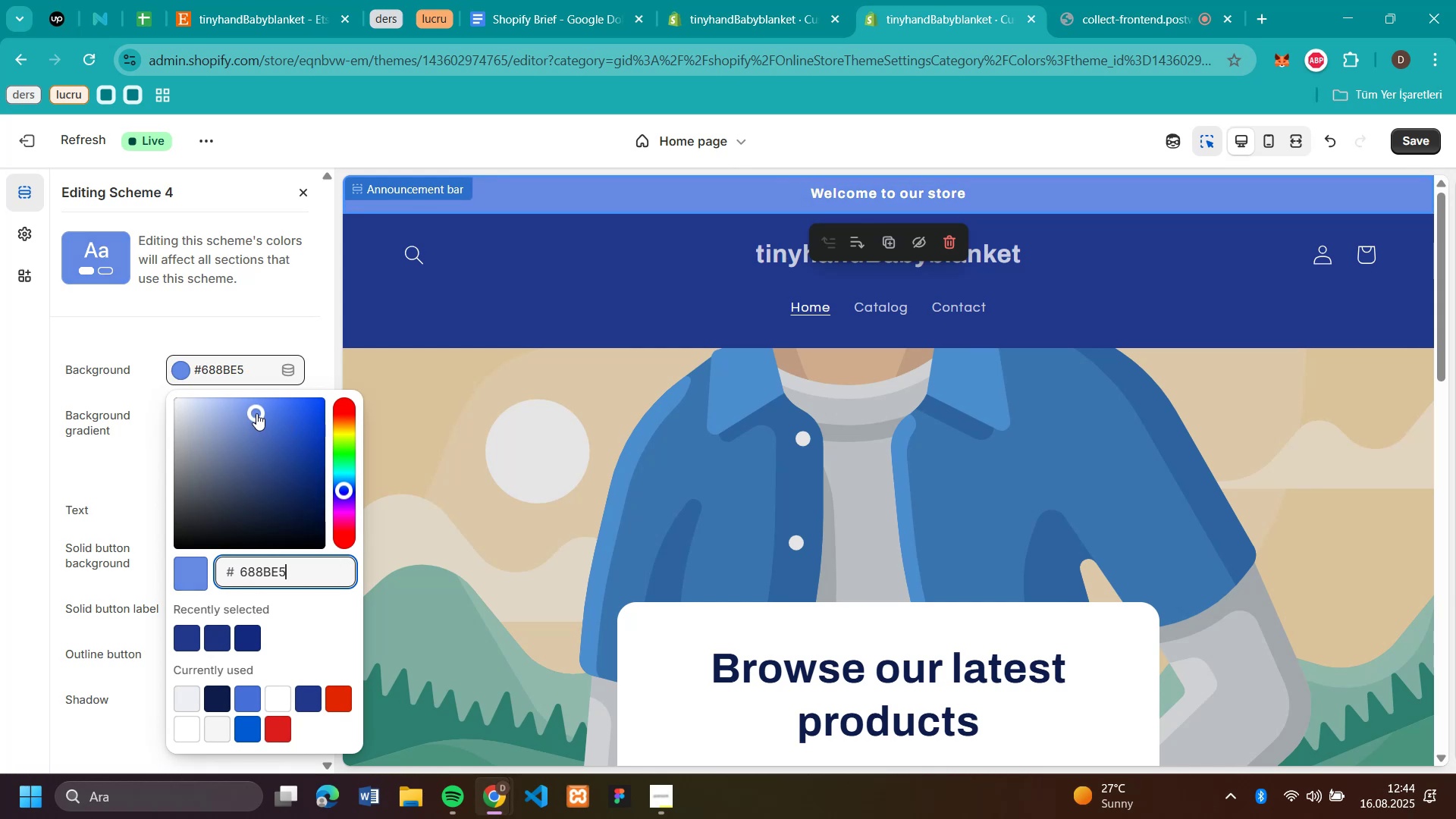 
left_click_drag(start_coordinate=[277, 416], to_coordinate=[261, 409])
 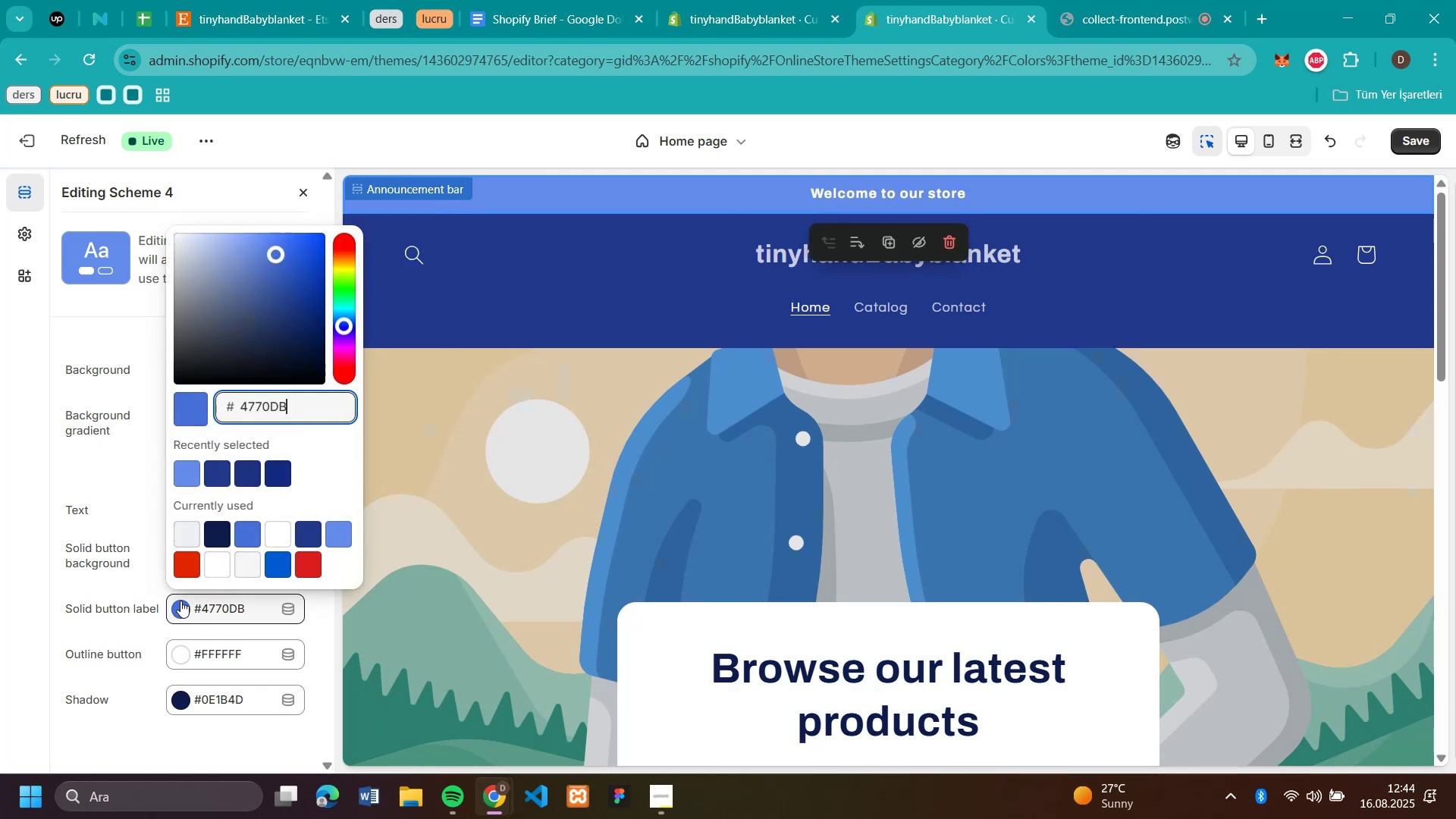 
left_click([91, 435])
 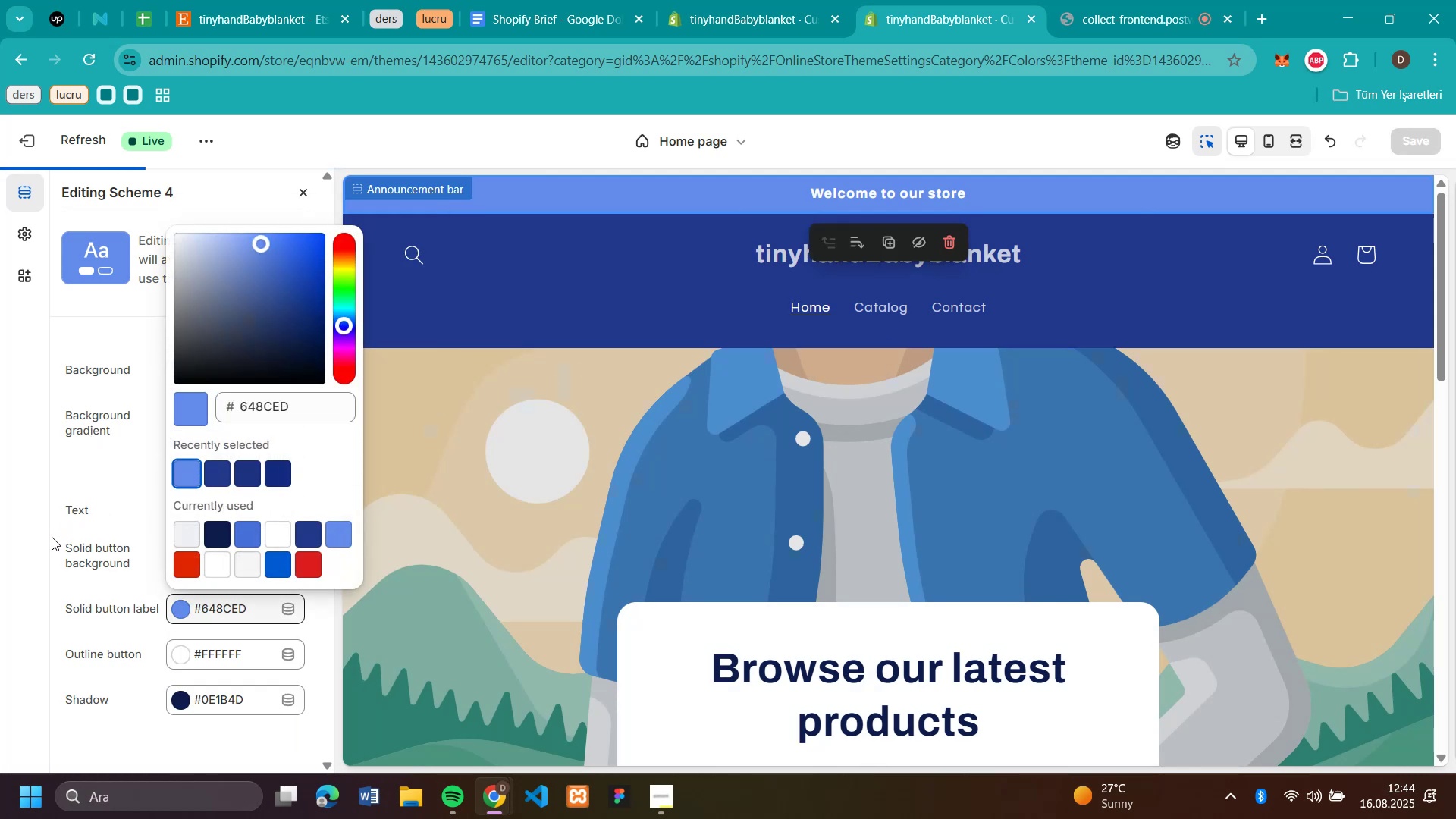 
left_click([175, 611])
 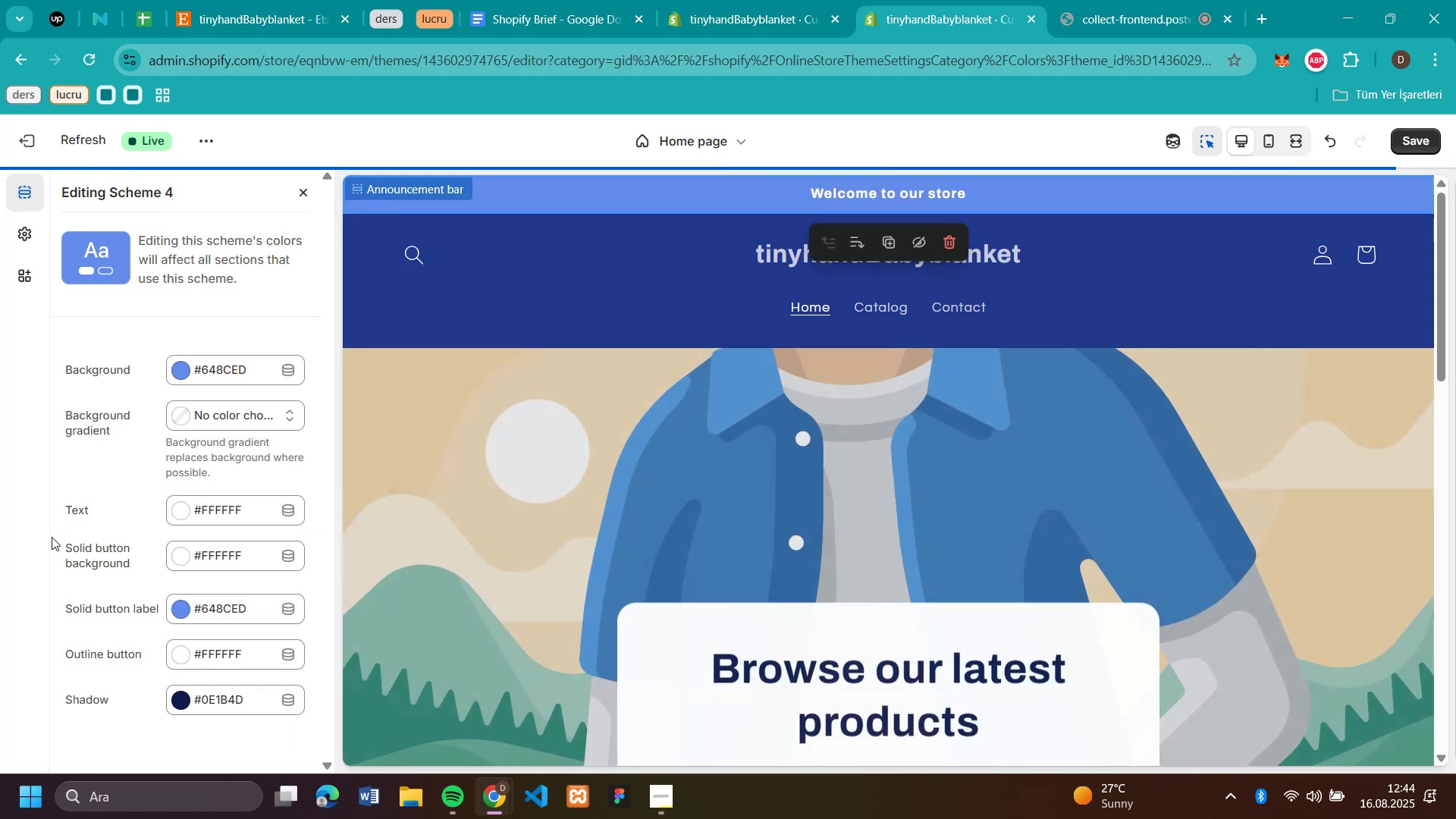 
left_click([193, 467])
 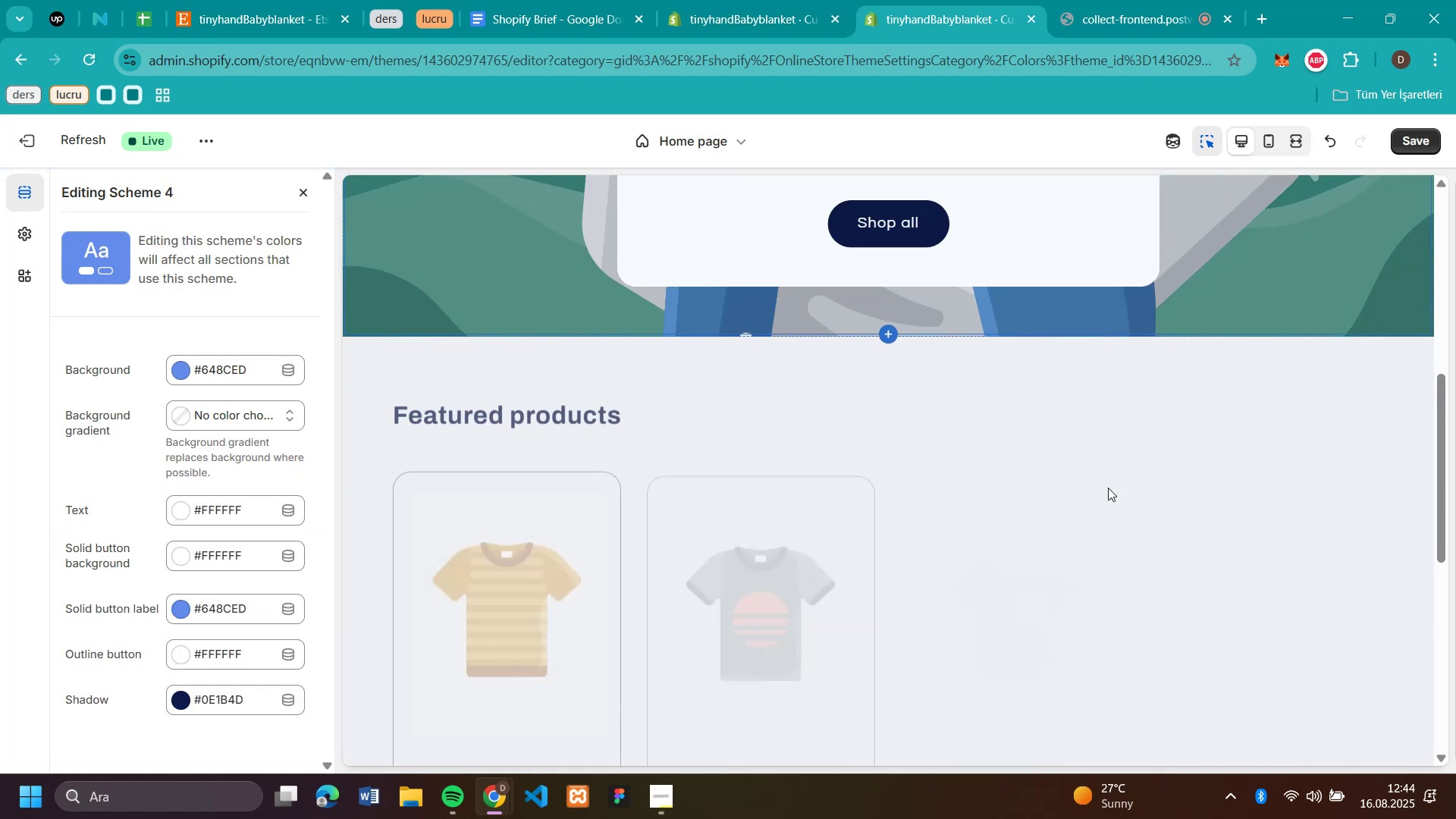 
left_click([52, 537])
 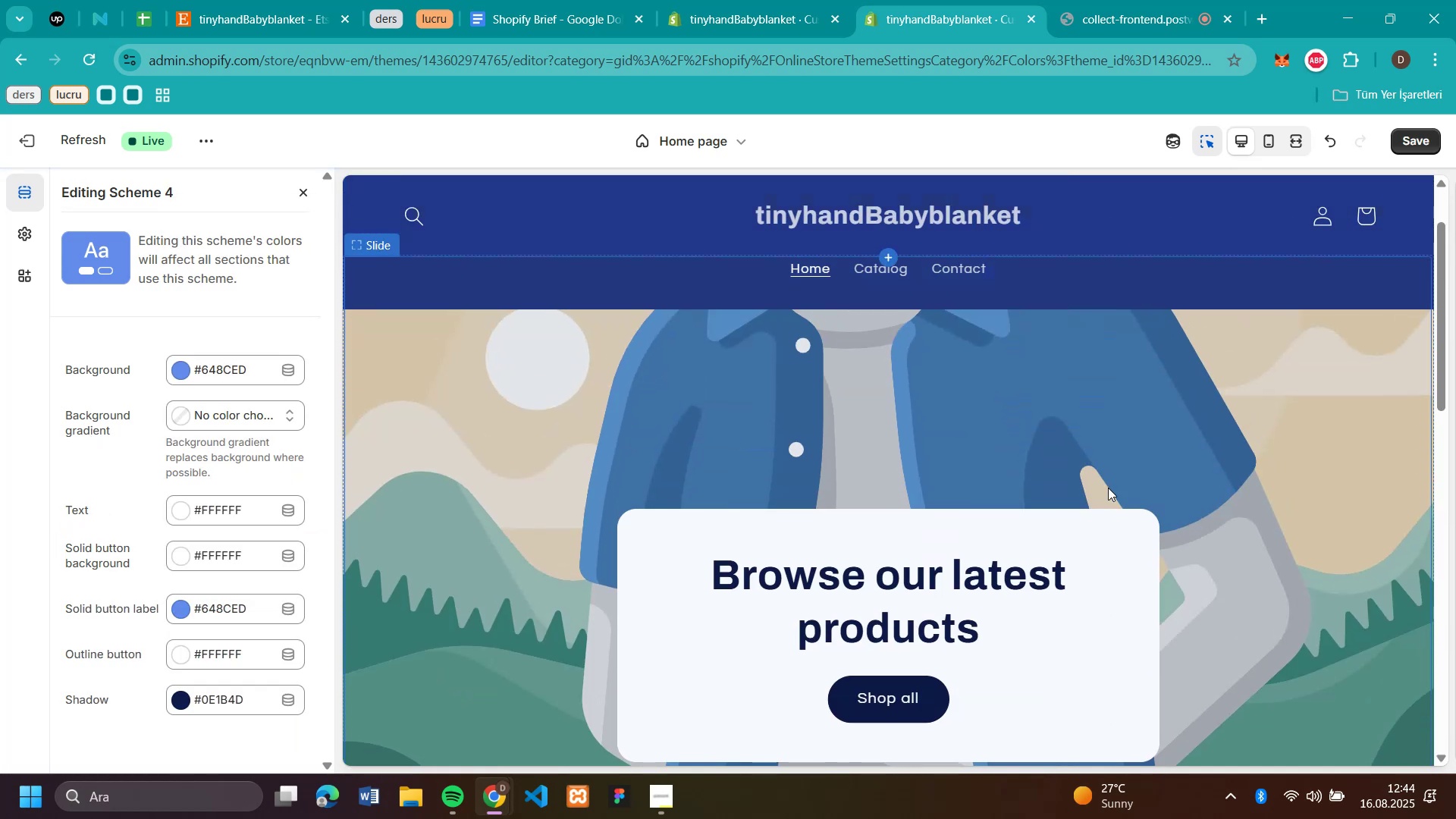 
scroll: coordinate [1108, 488], scroll_direction: up, amount: 7.0
 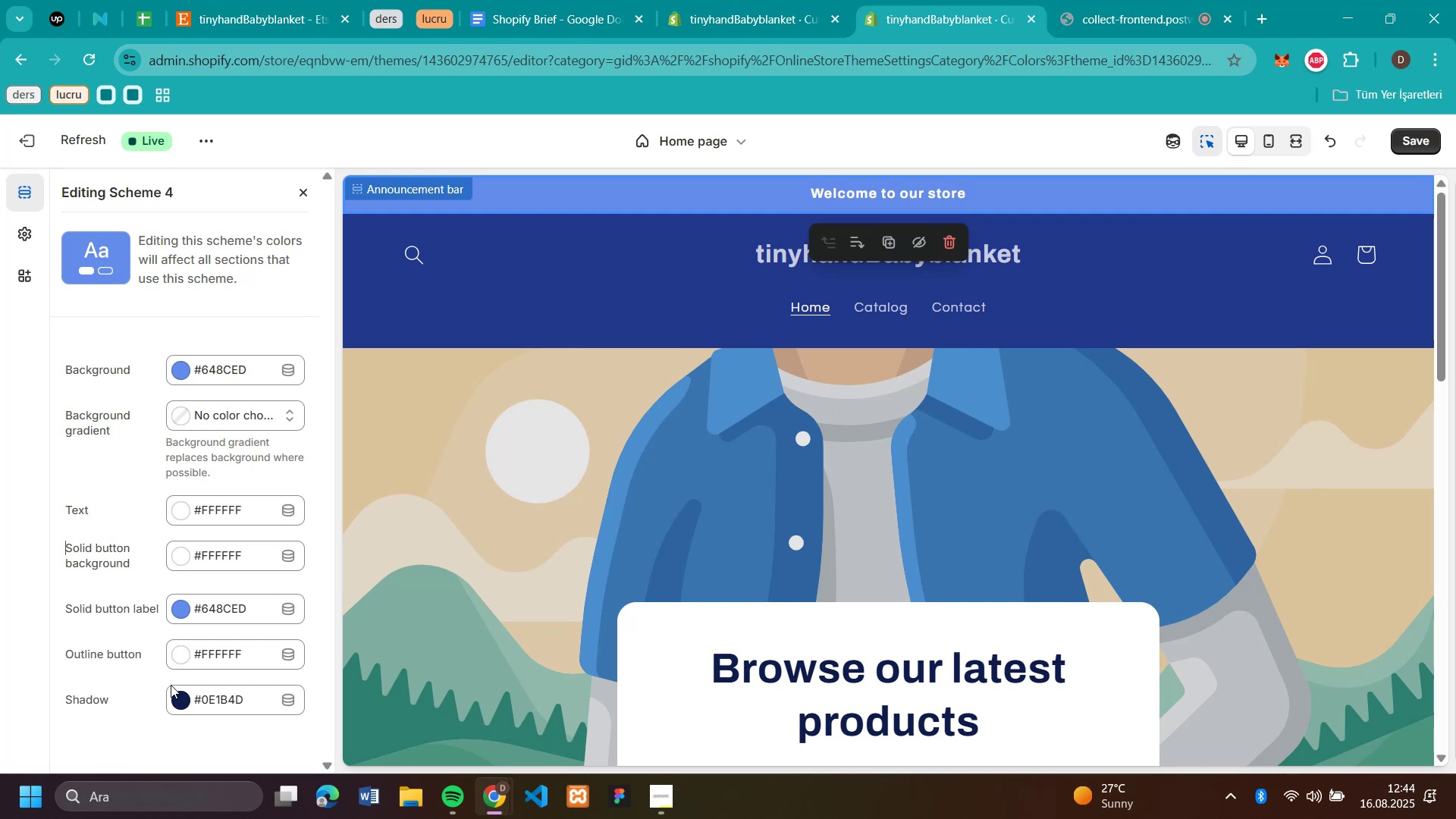 
mouse_move([91, 522])
 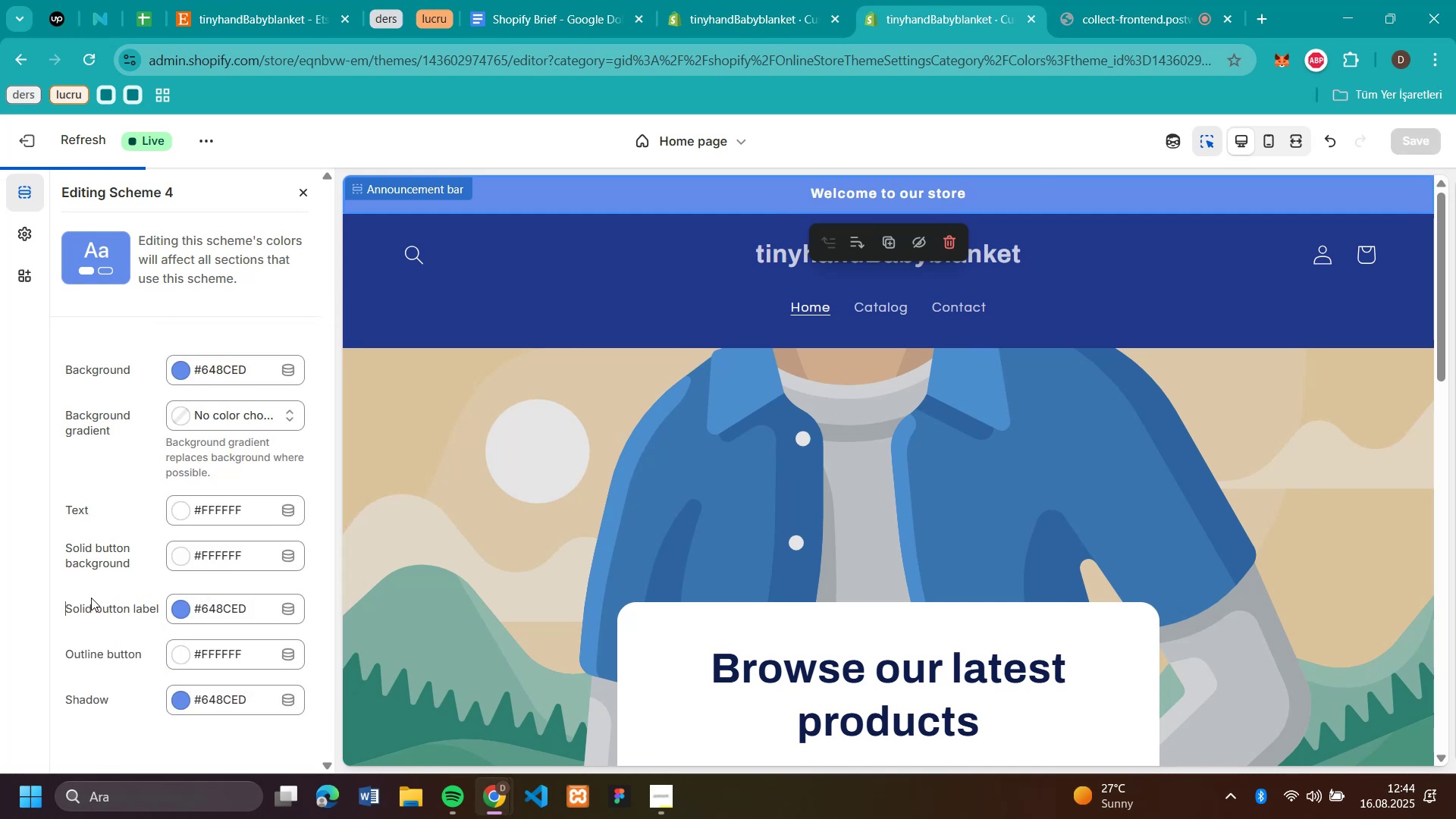 
left_click([182, 695])
 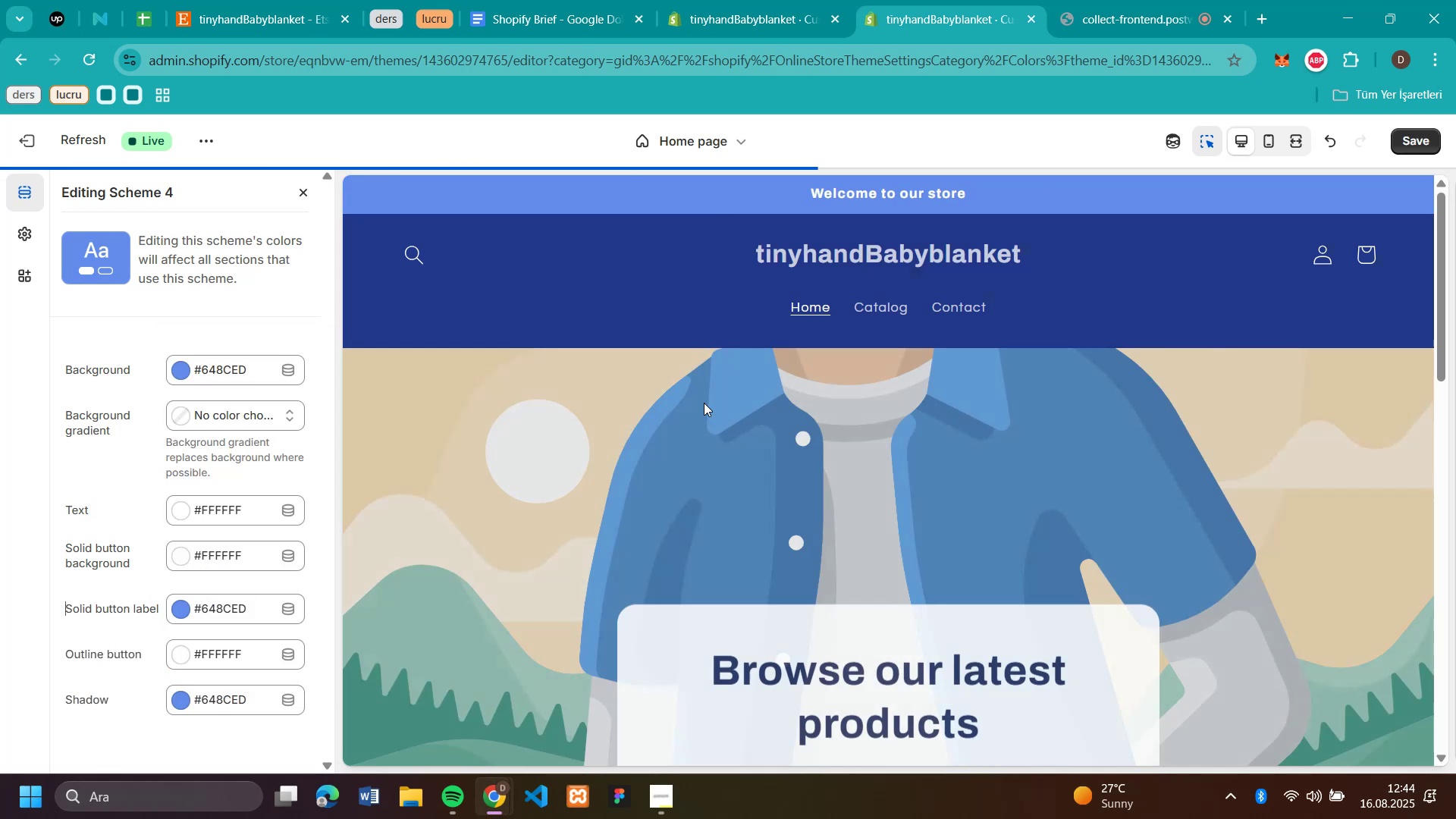 
left_click([187, 560])
 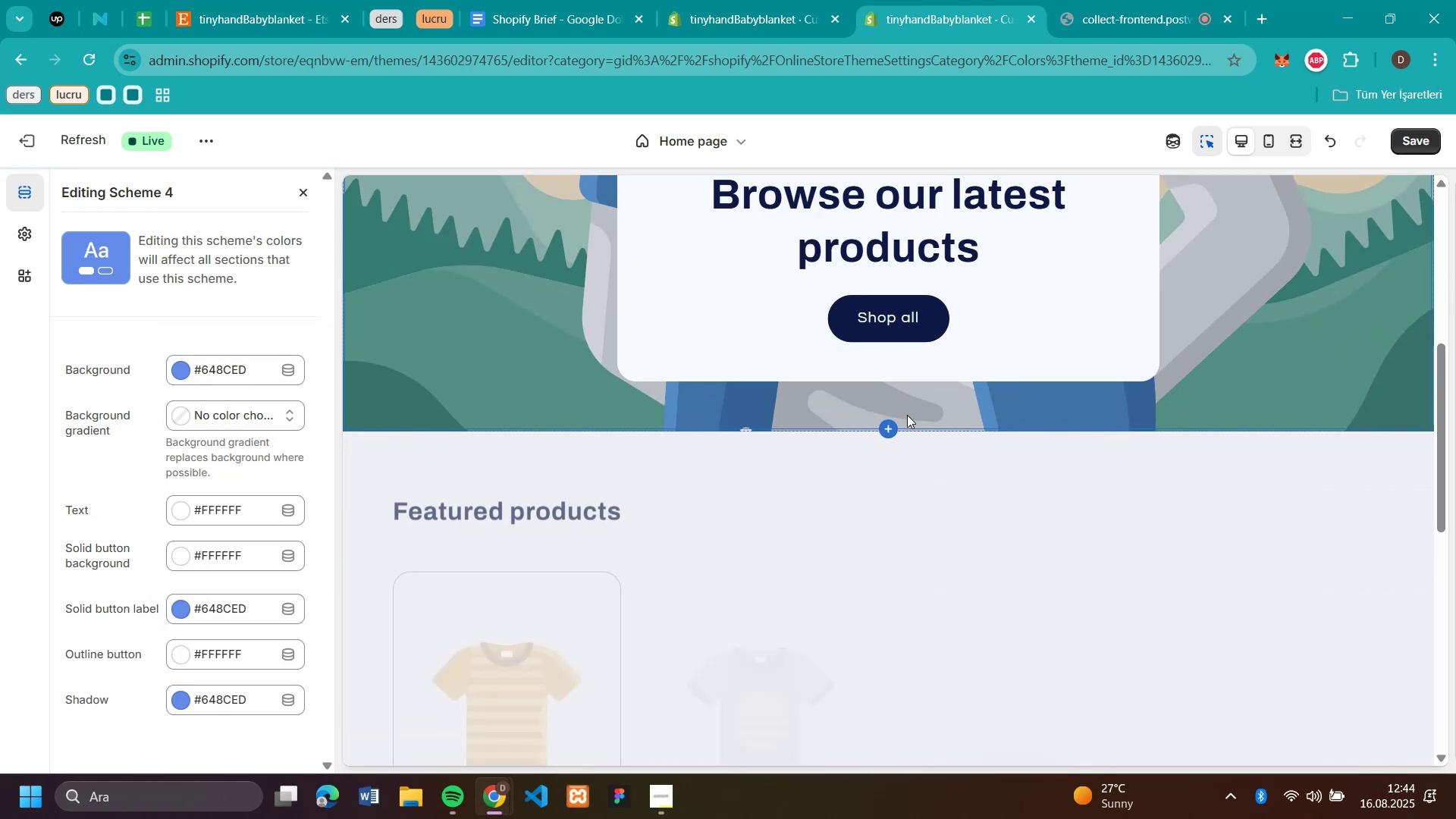 
left_click([91, 598])
 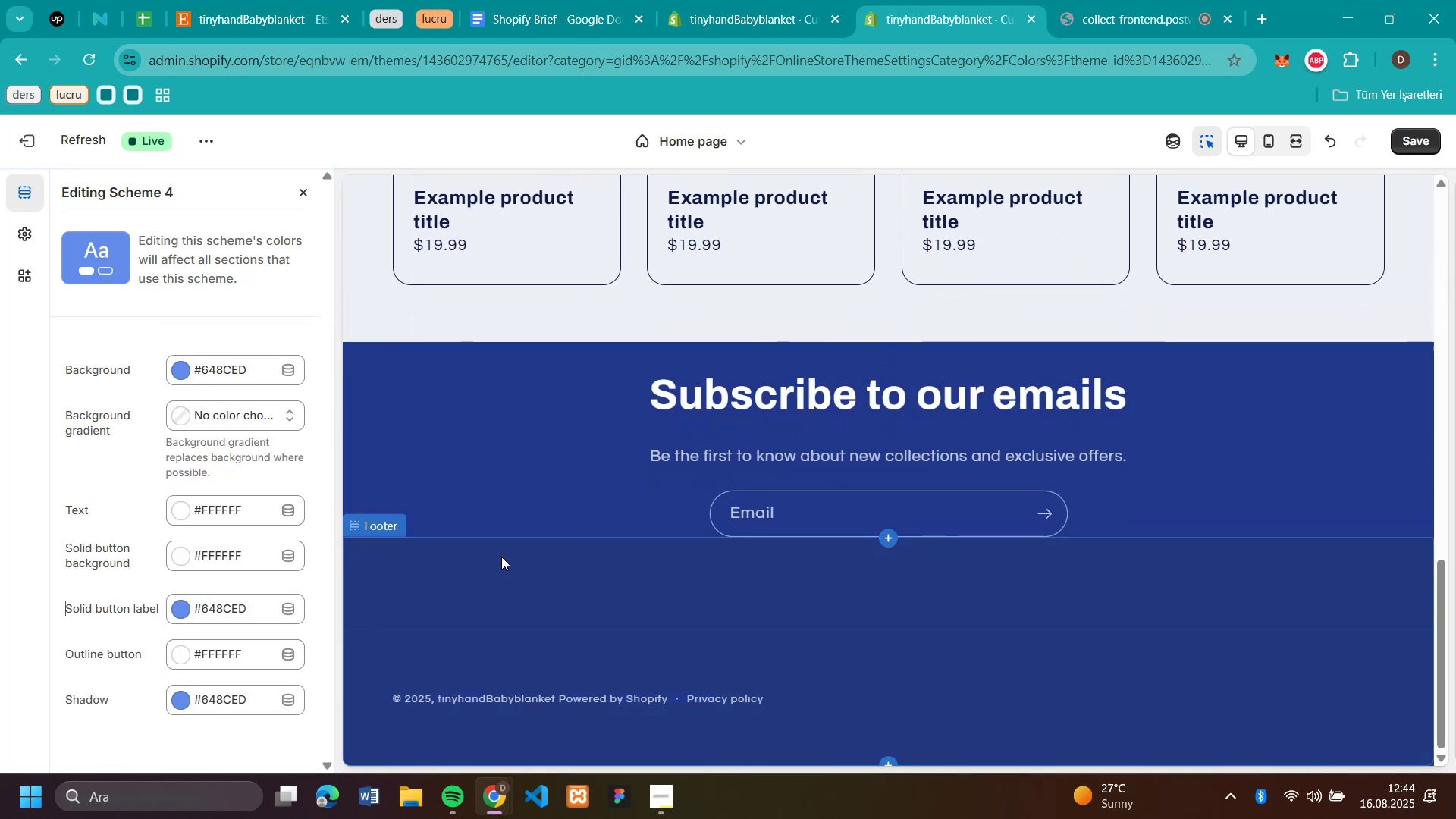 
scroll: coordinate [898, 448], scroll_direction: down, amount: 18.0
 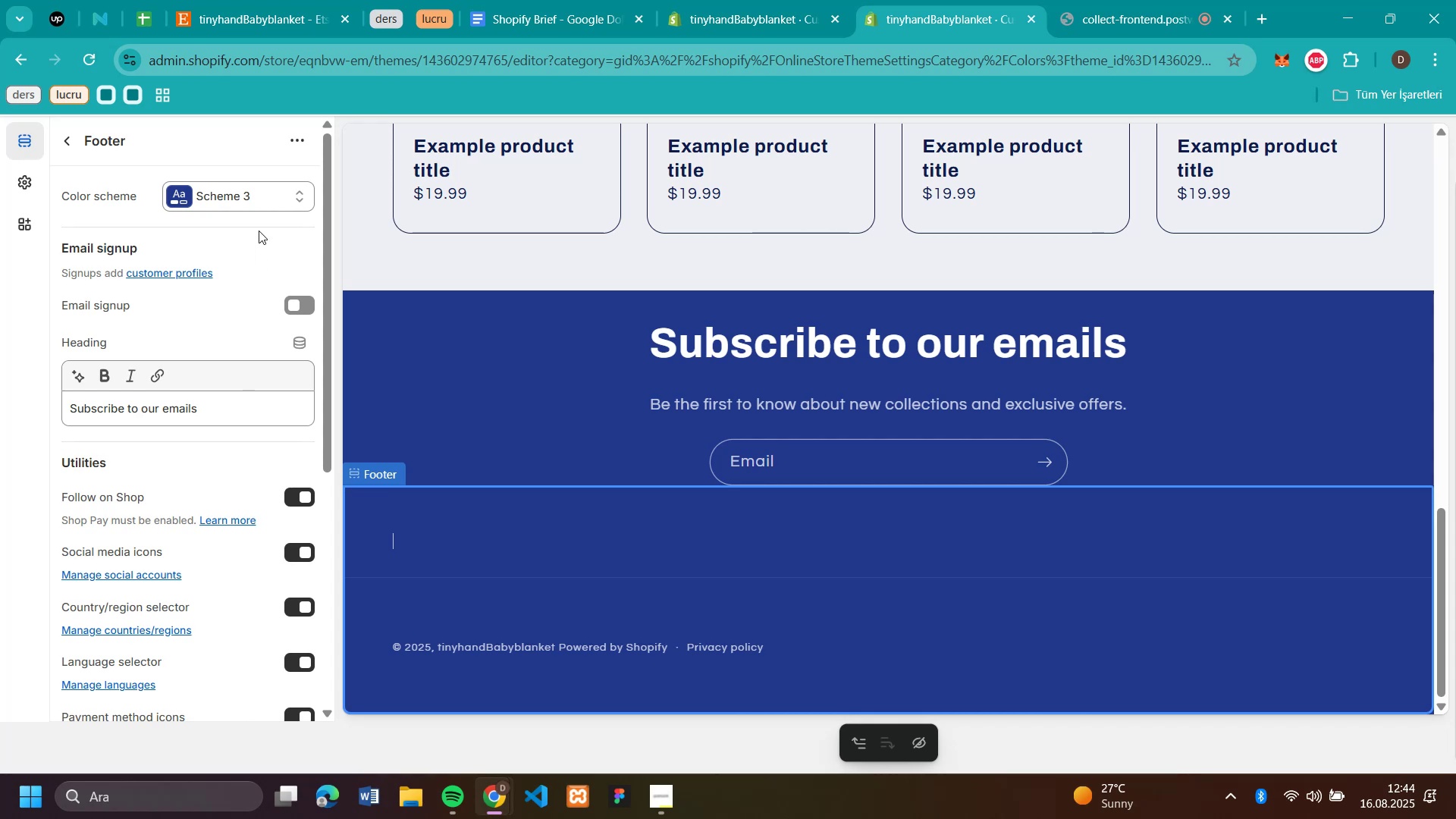 
left_click([382, 592])
 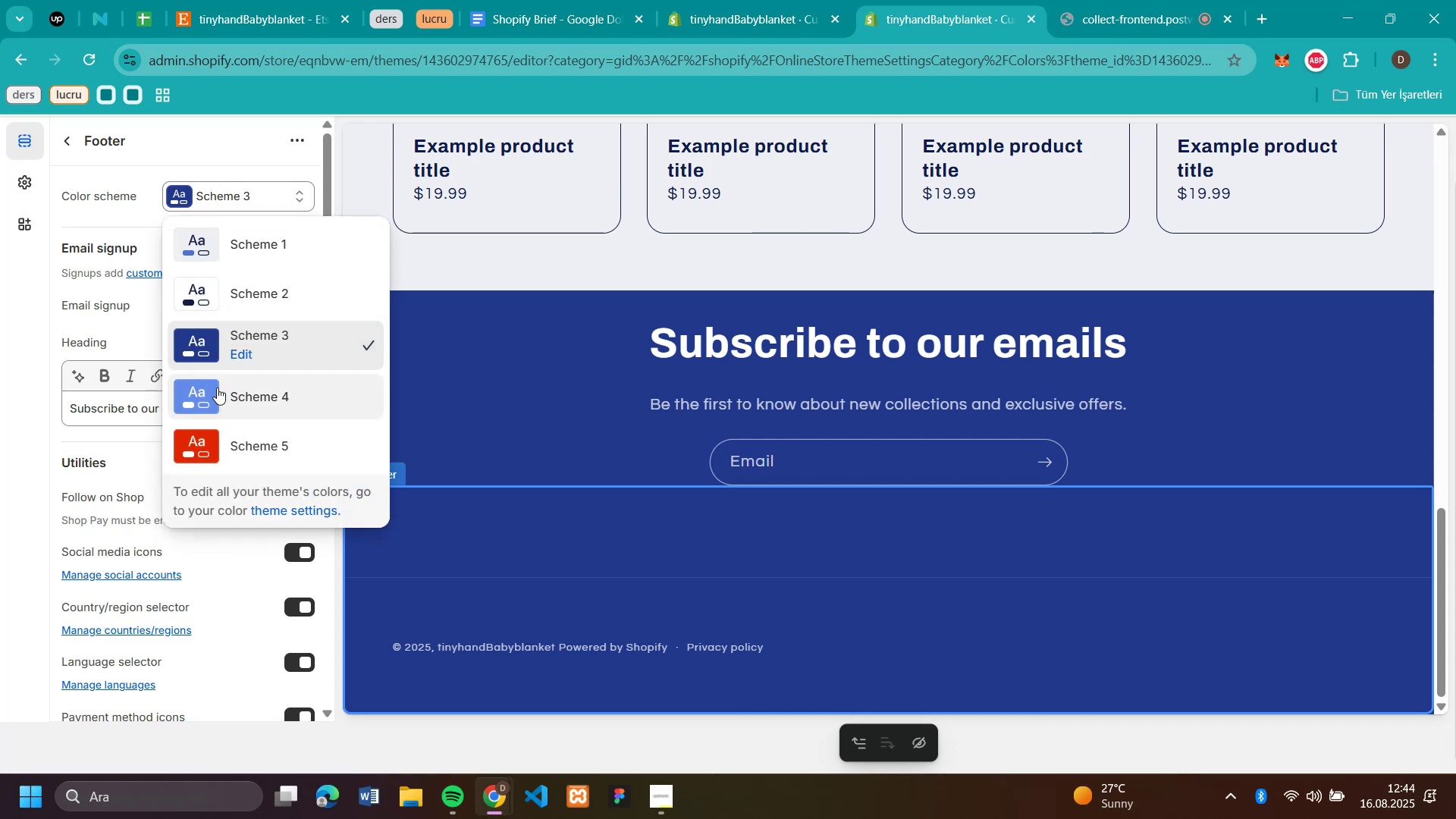 
double_click([246, 192])
 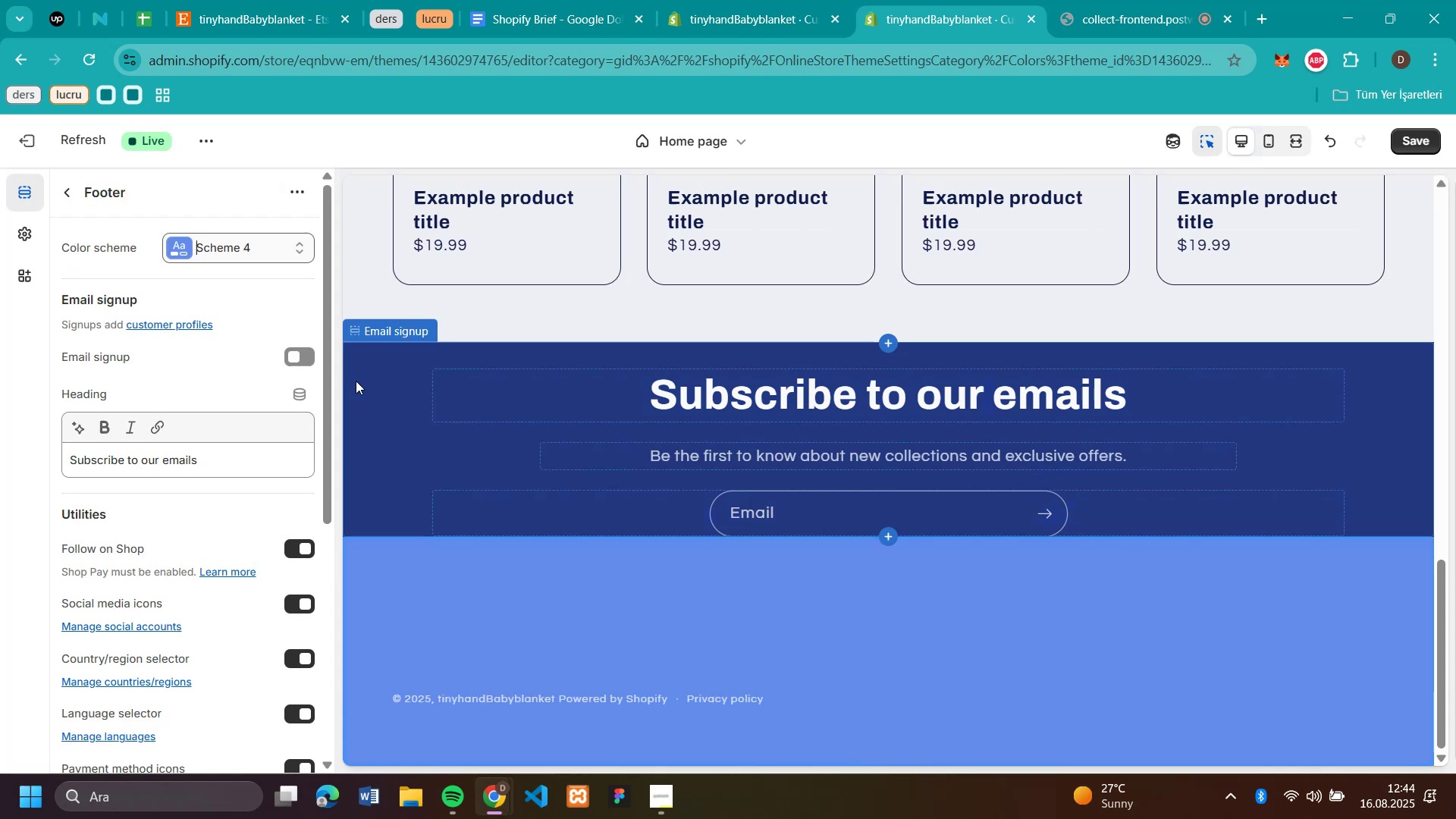 
left_click([217, 388])
 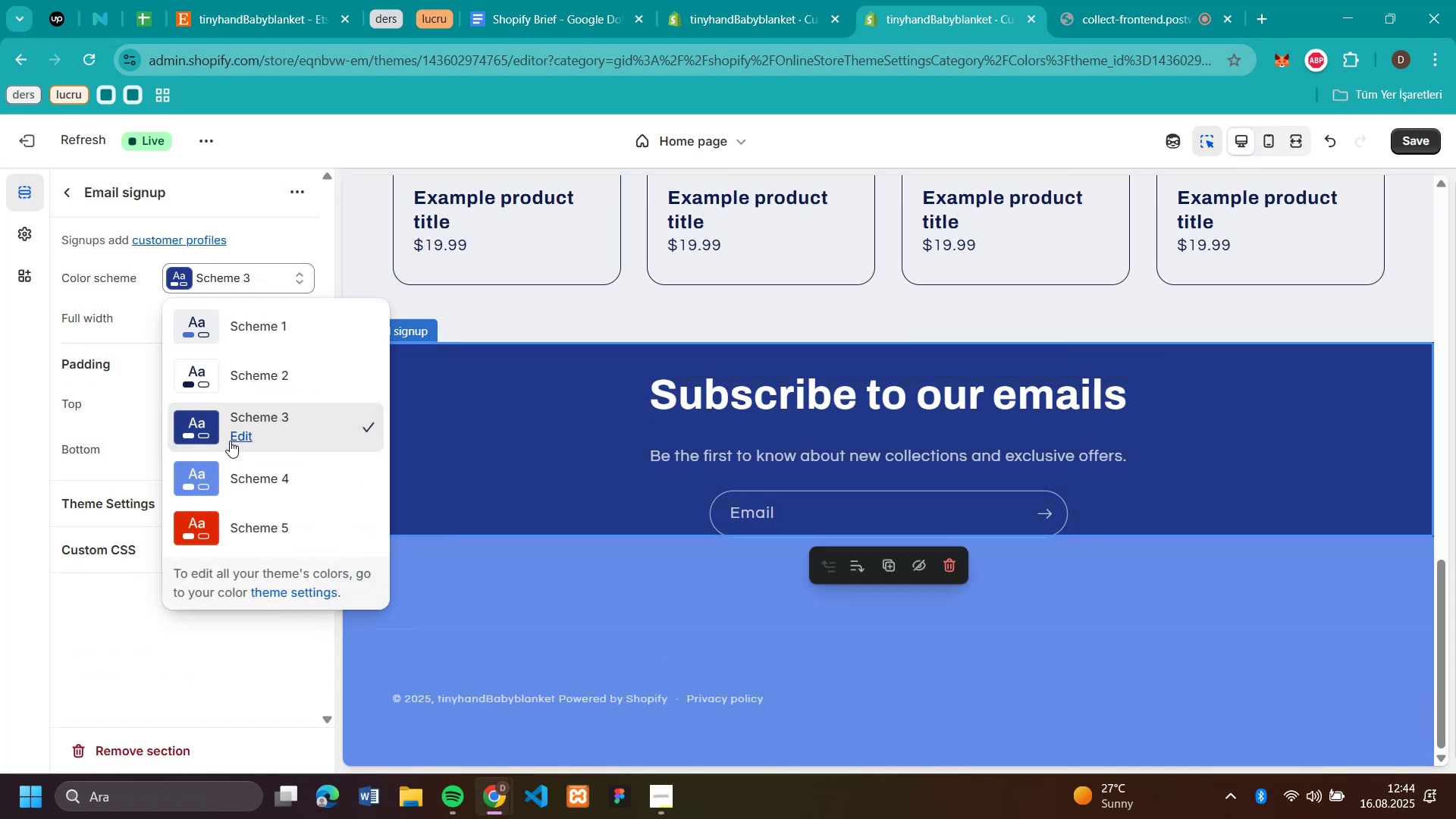 
left_click([381, 394])
 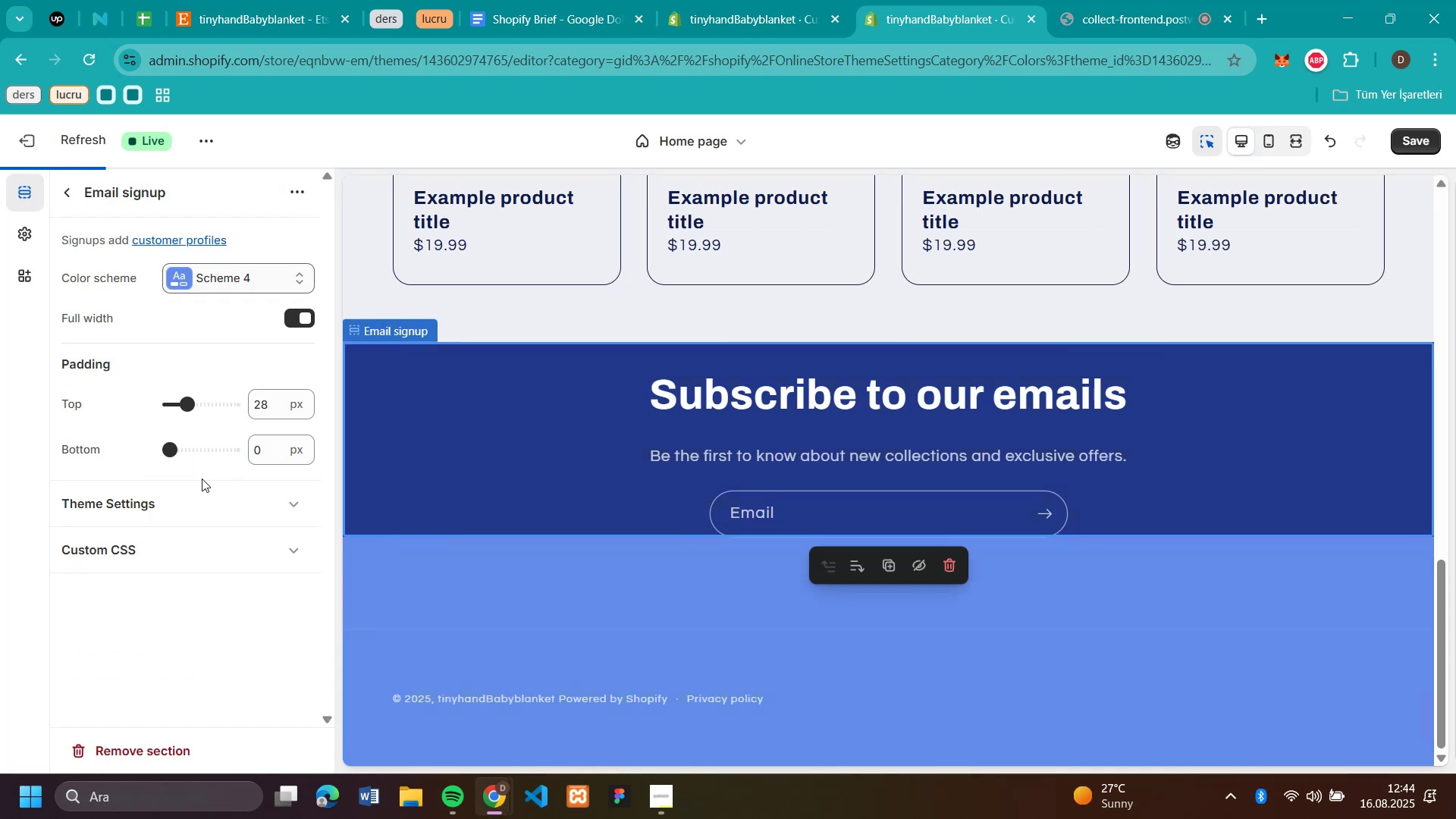 
left_click([231, 264])
 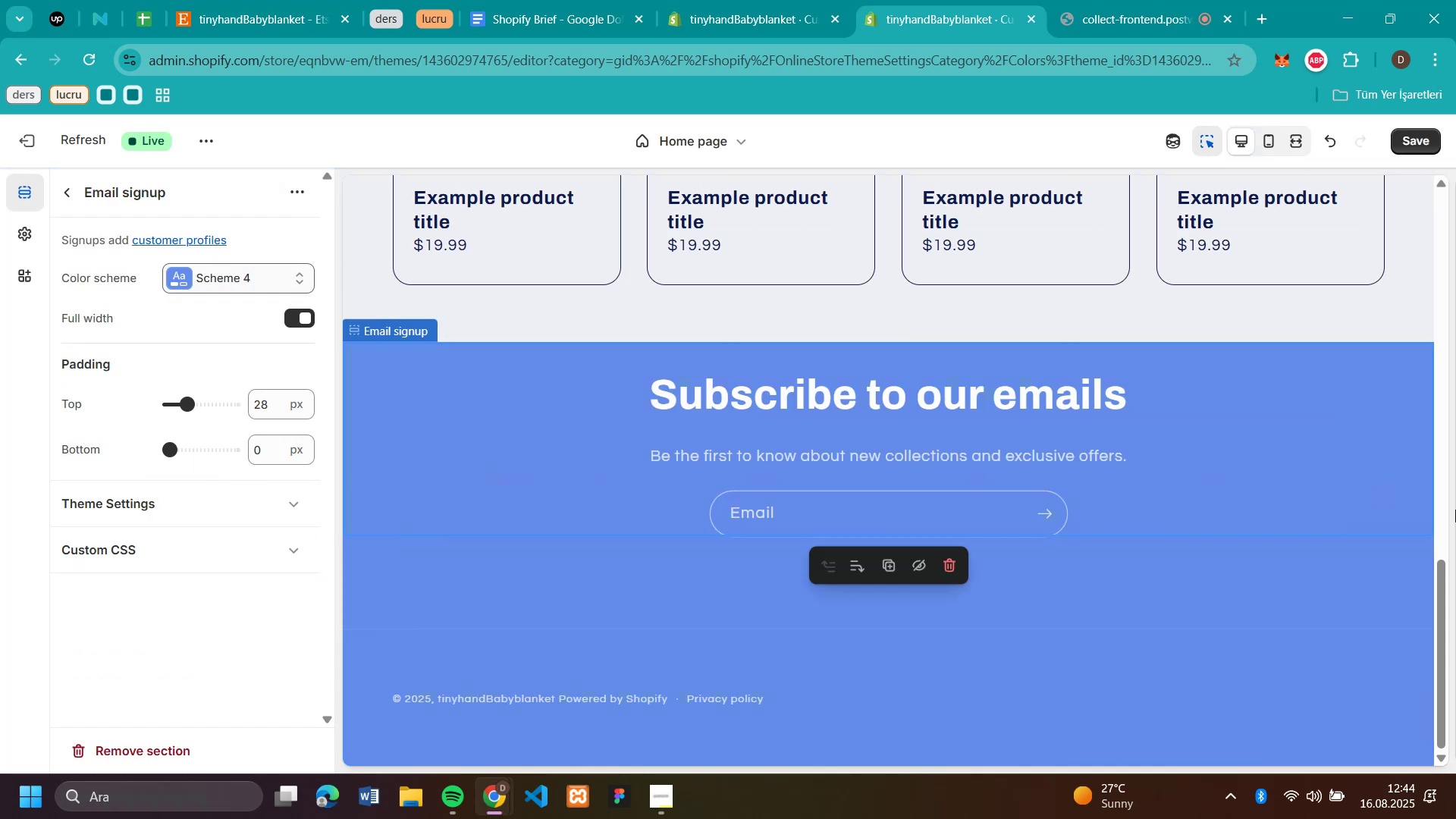 
left_click([199, 481])
 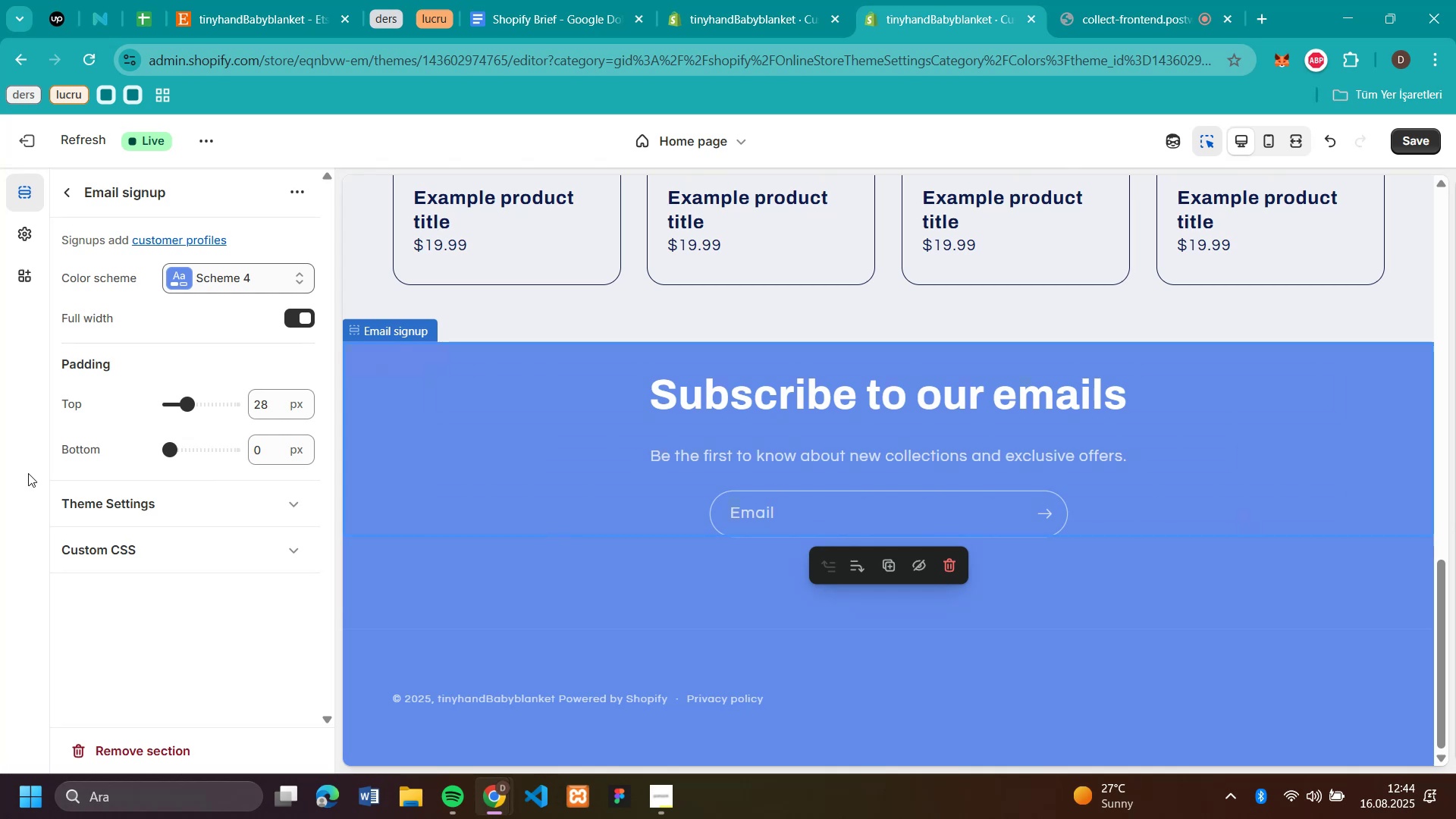 
scroll: coordinate [1455, 510], scroll_direction: down, amount: 6.0
 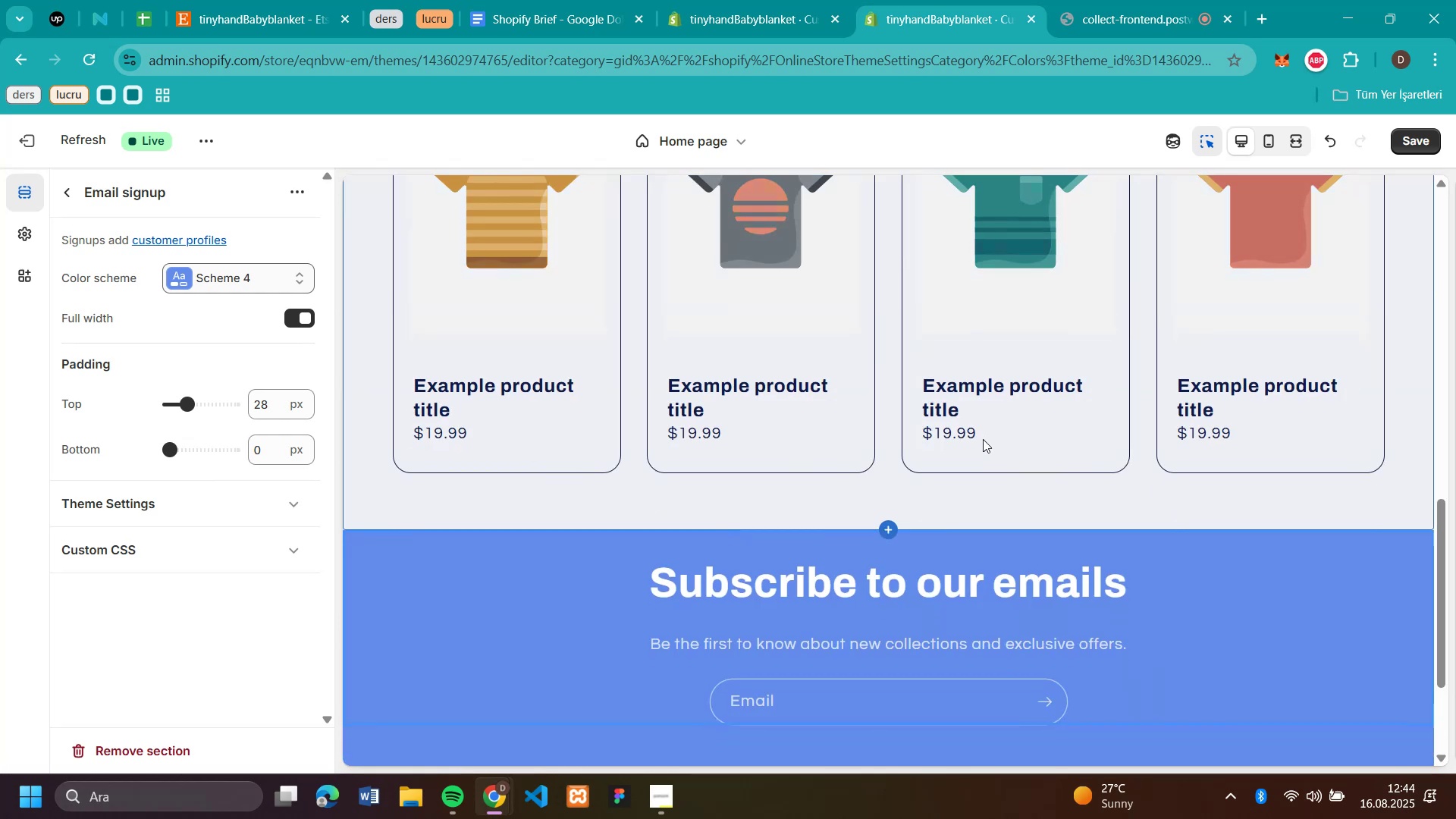 
scroll: coordinate [949, 453], scroll_direction: up, amount: 1.0
 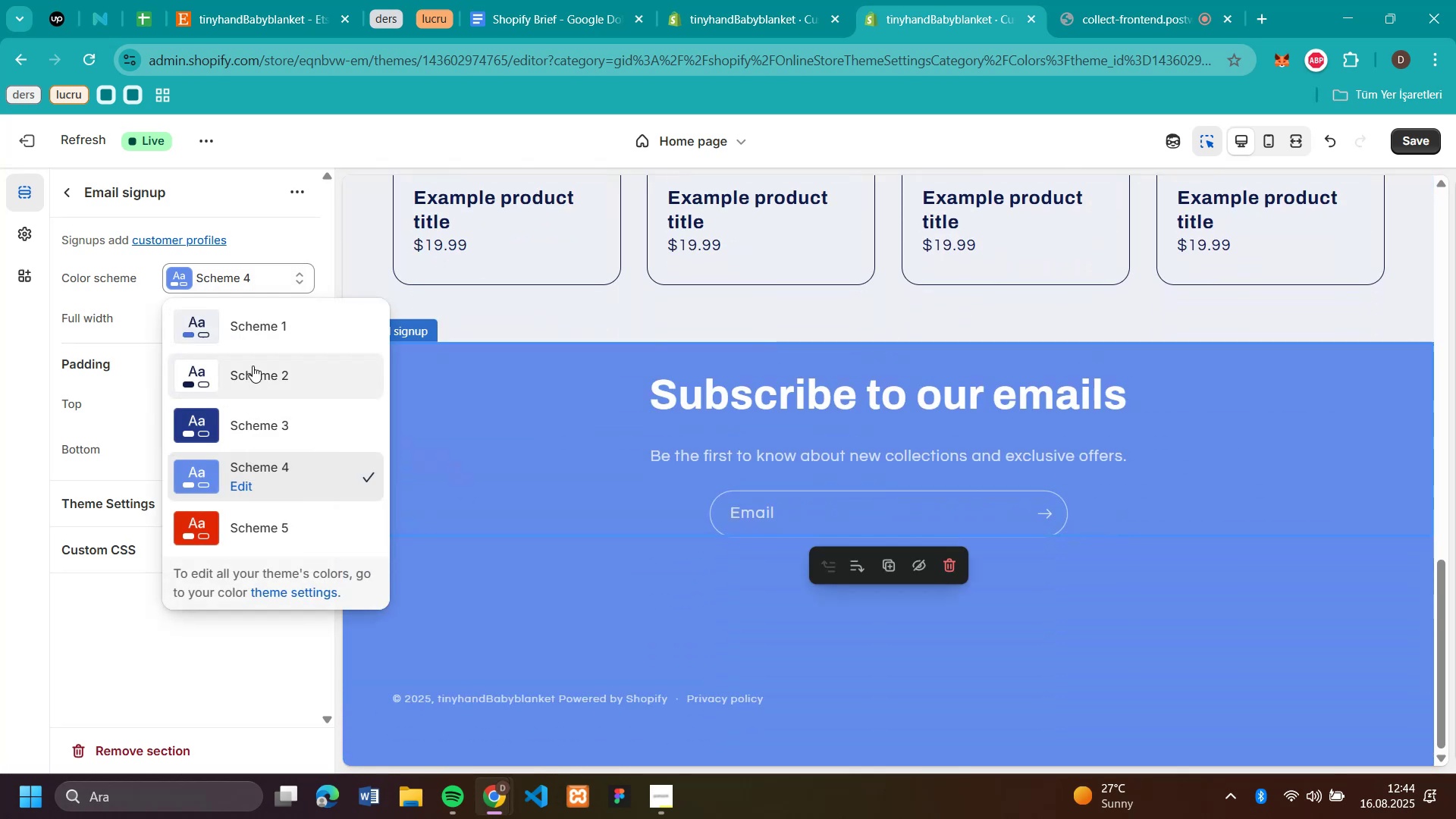 
left_click([460, 474])
 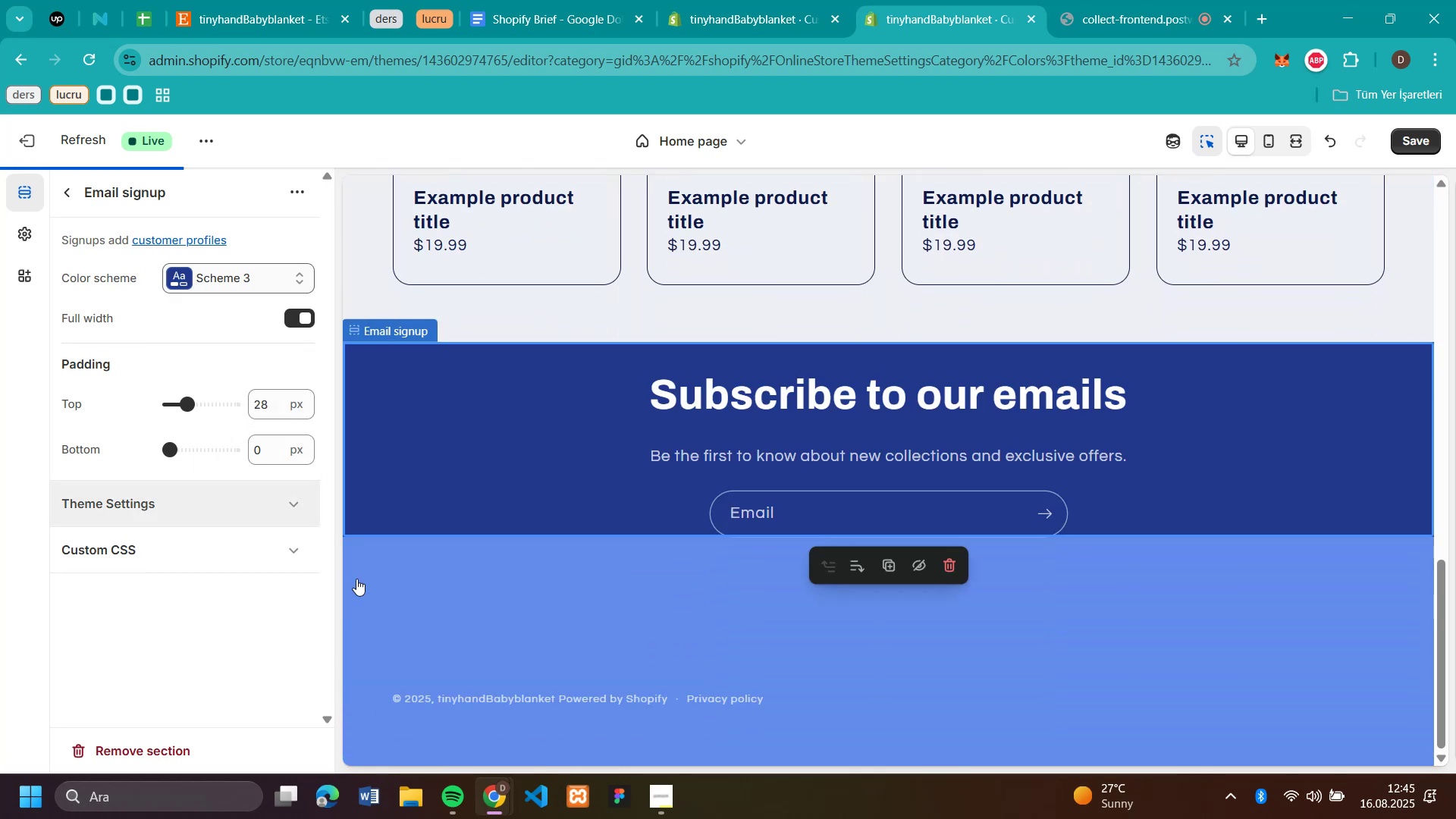 
left_click([268, 268])
 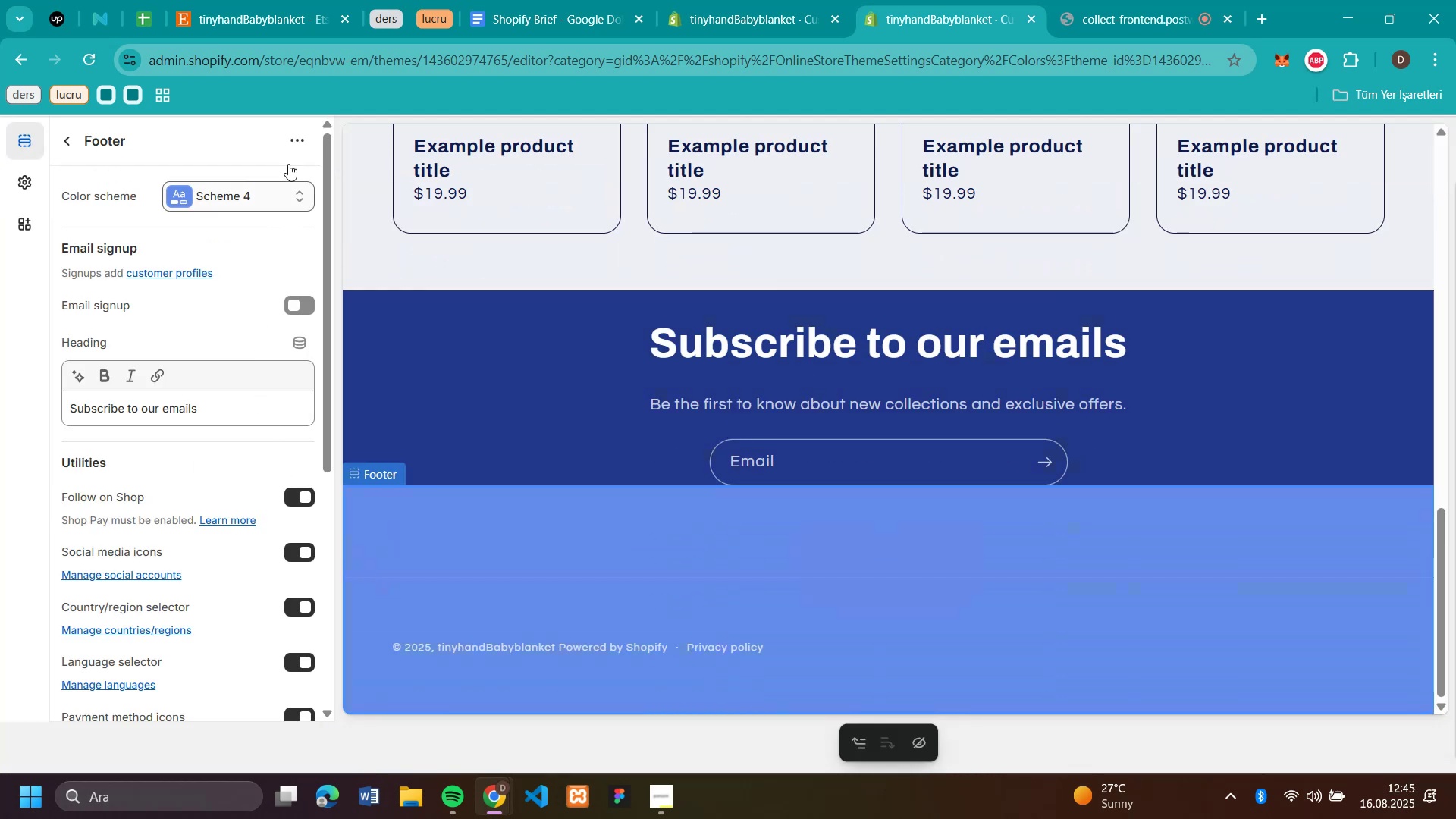 
left_click([249, 416])
 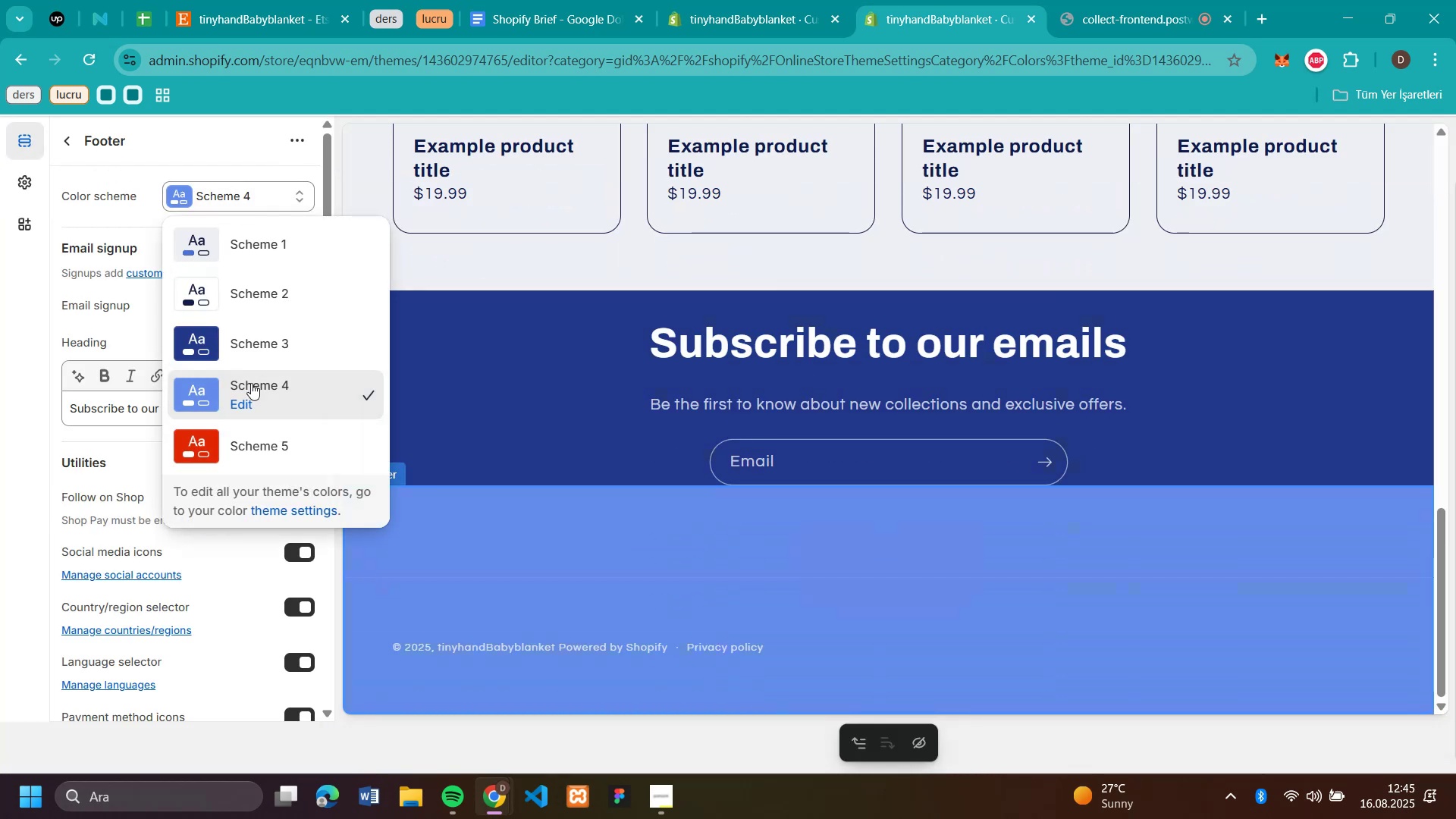 
left_click([377, 585])
 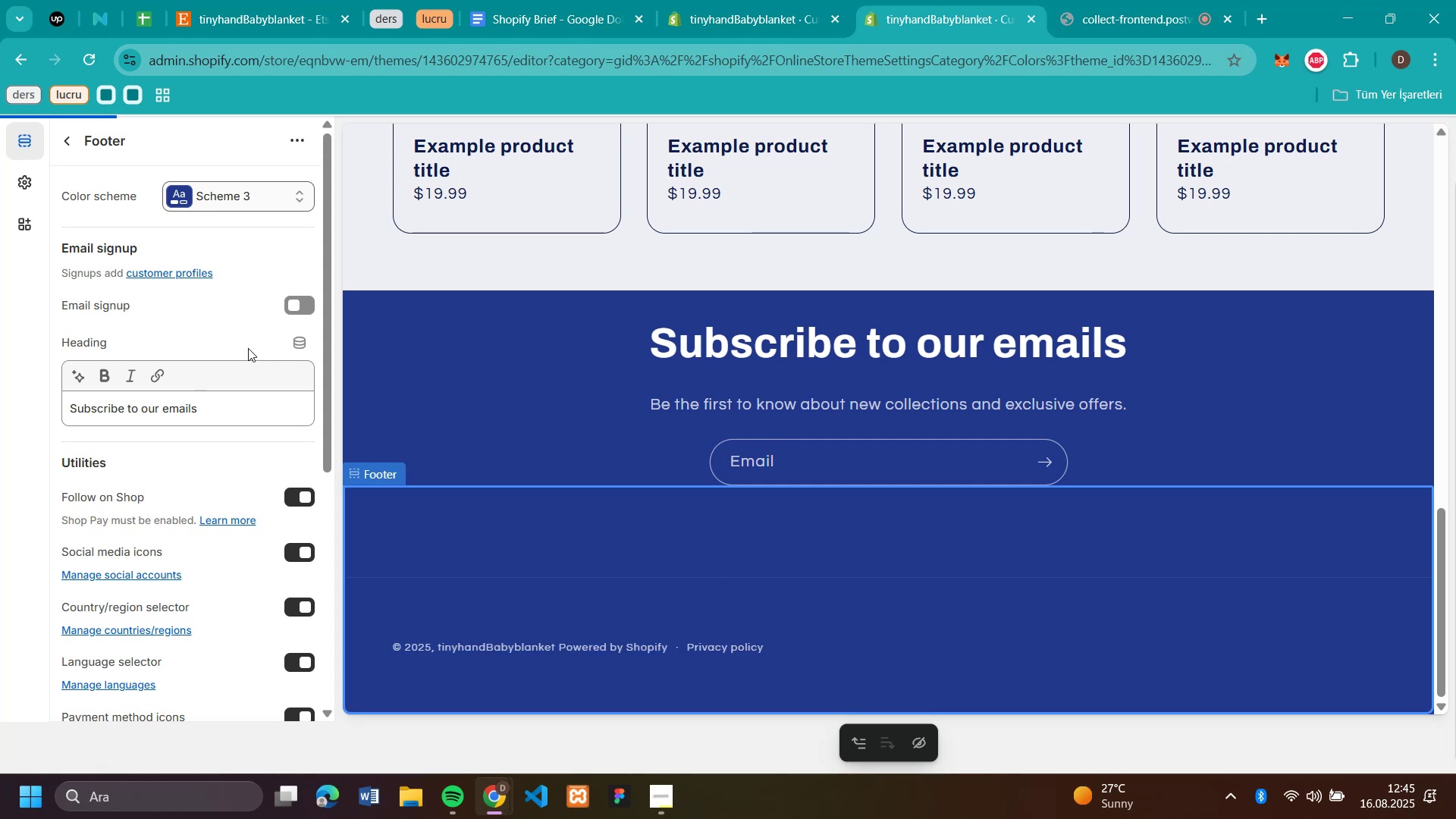 
left_click([253, 193])
 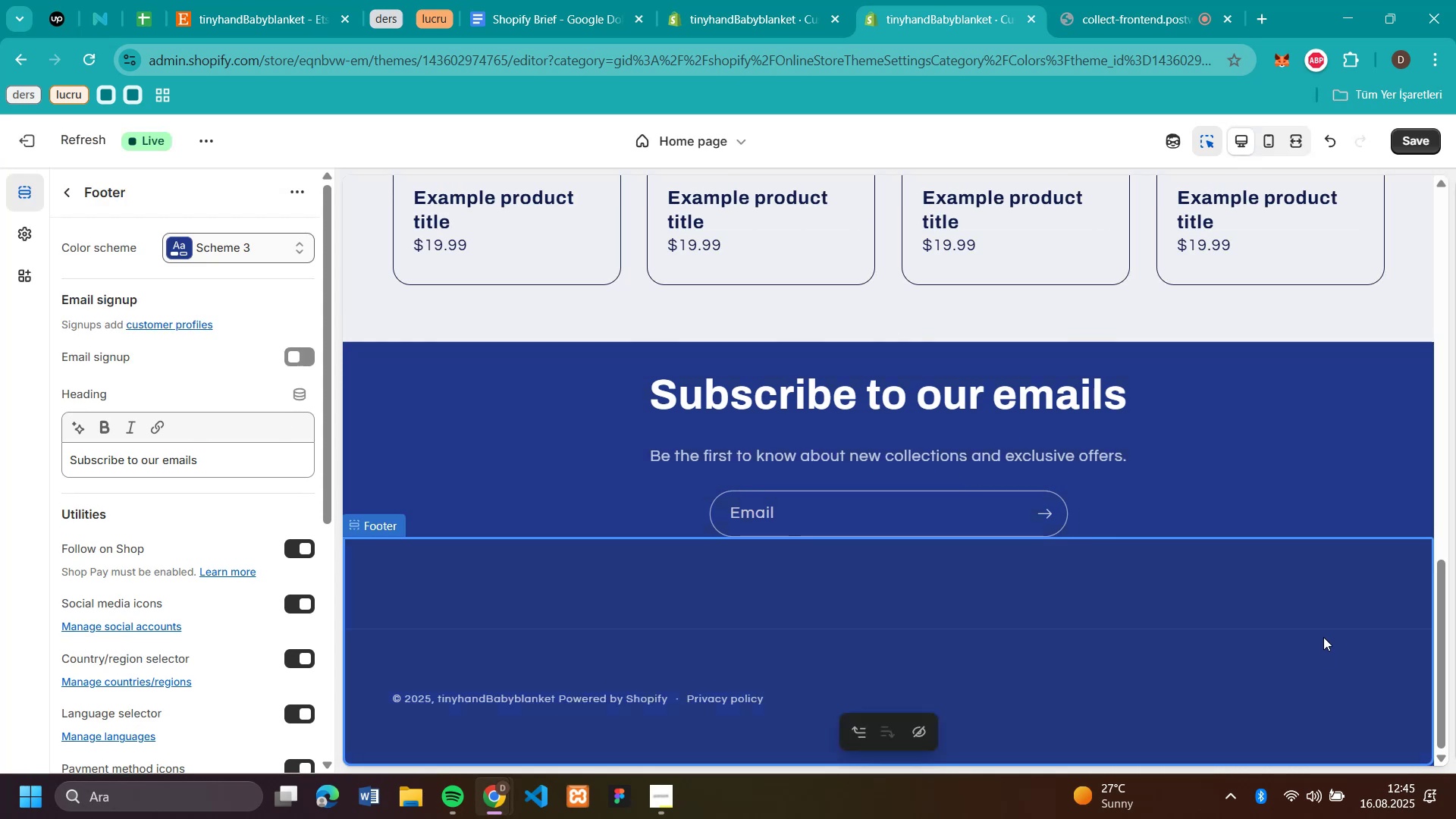 
left_click([248, 348])
 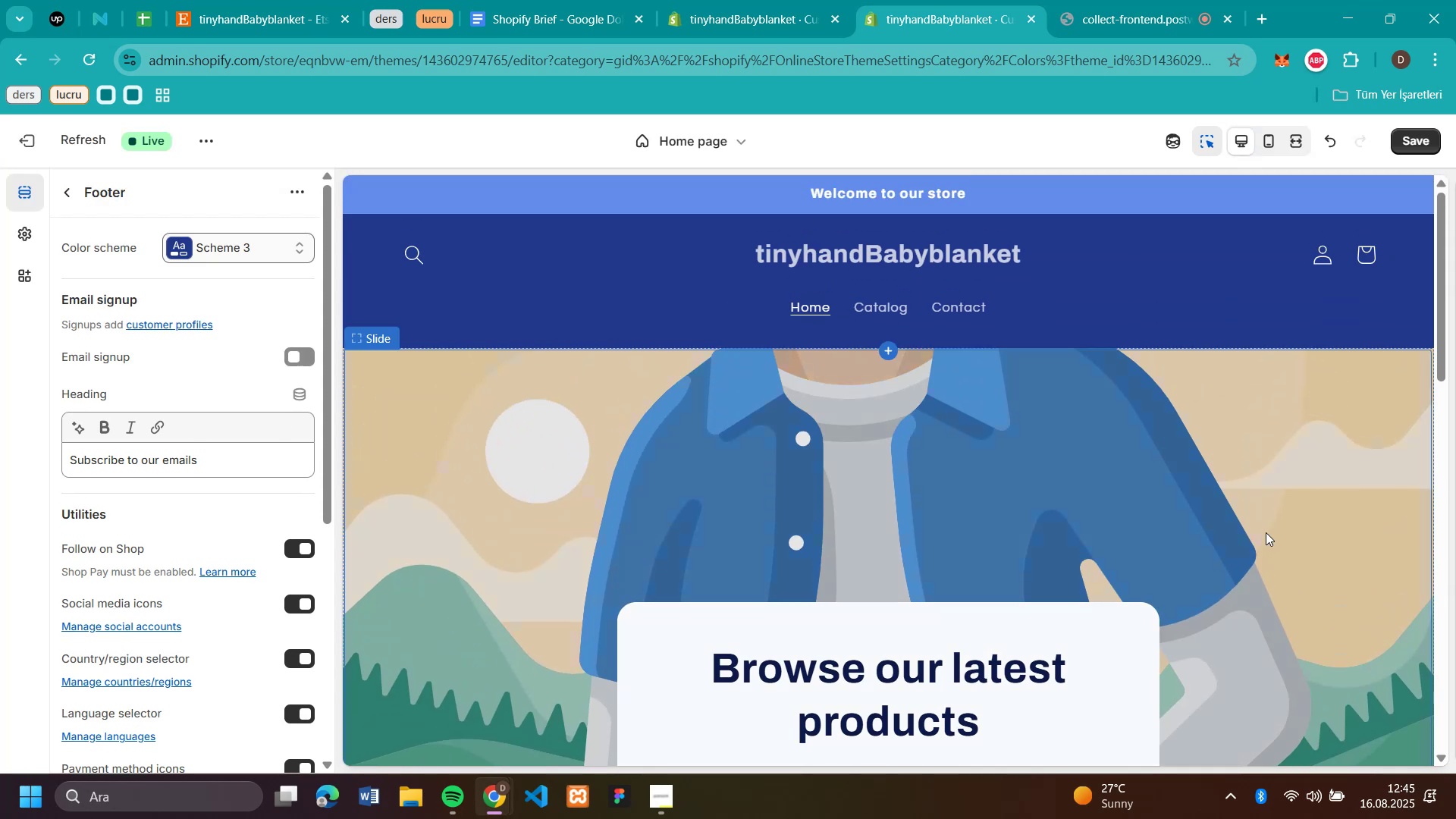 
scroll: coordinate [1266, 532], scroll_direction: up, amount: 21.0
 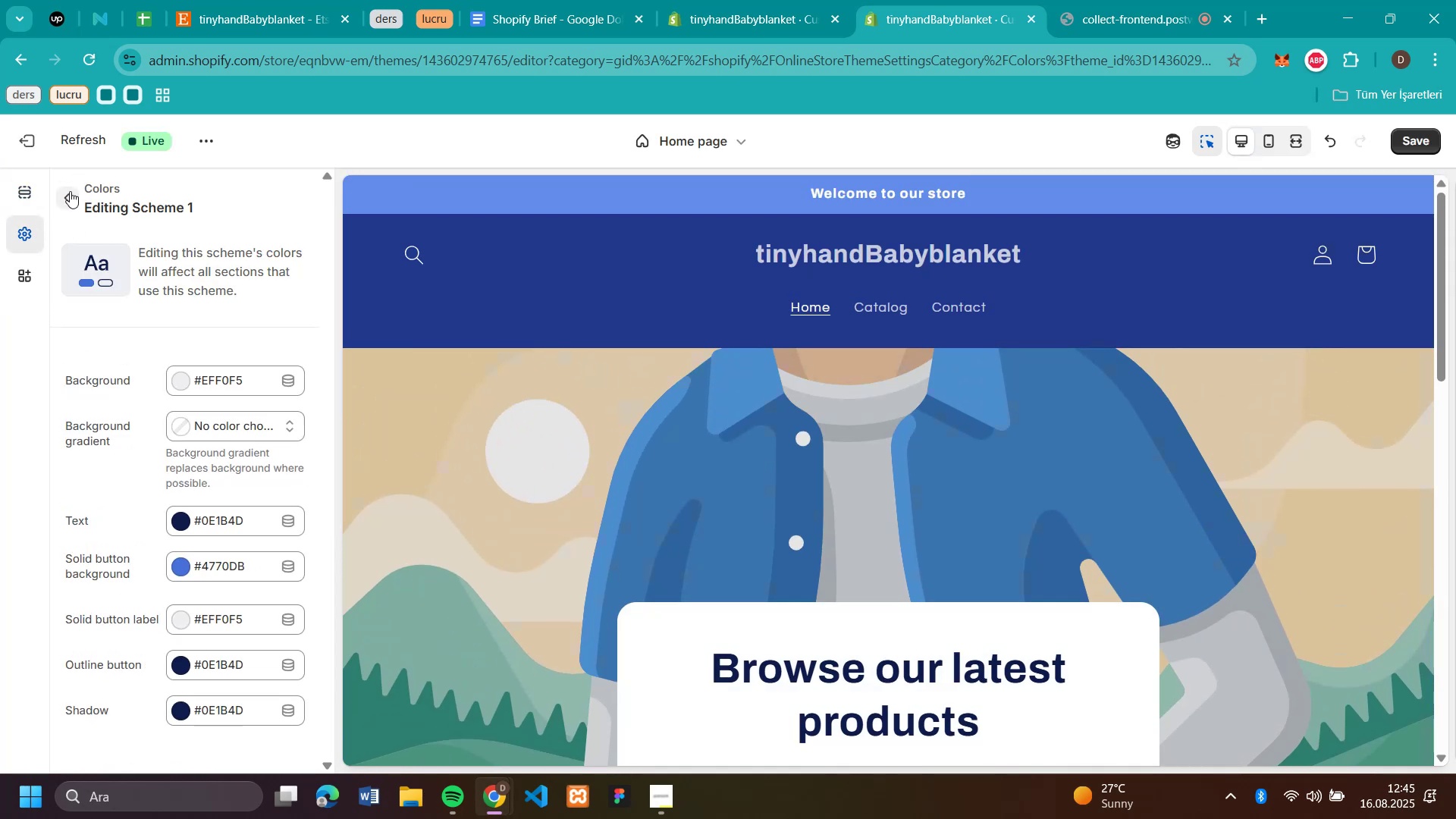 
left_click([34, 236])
 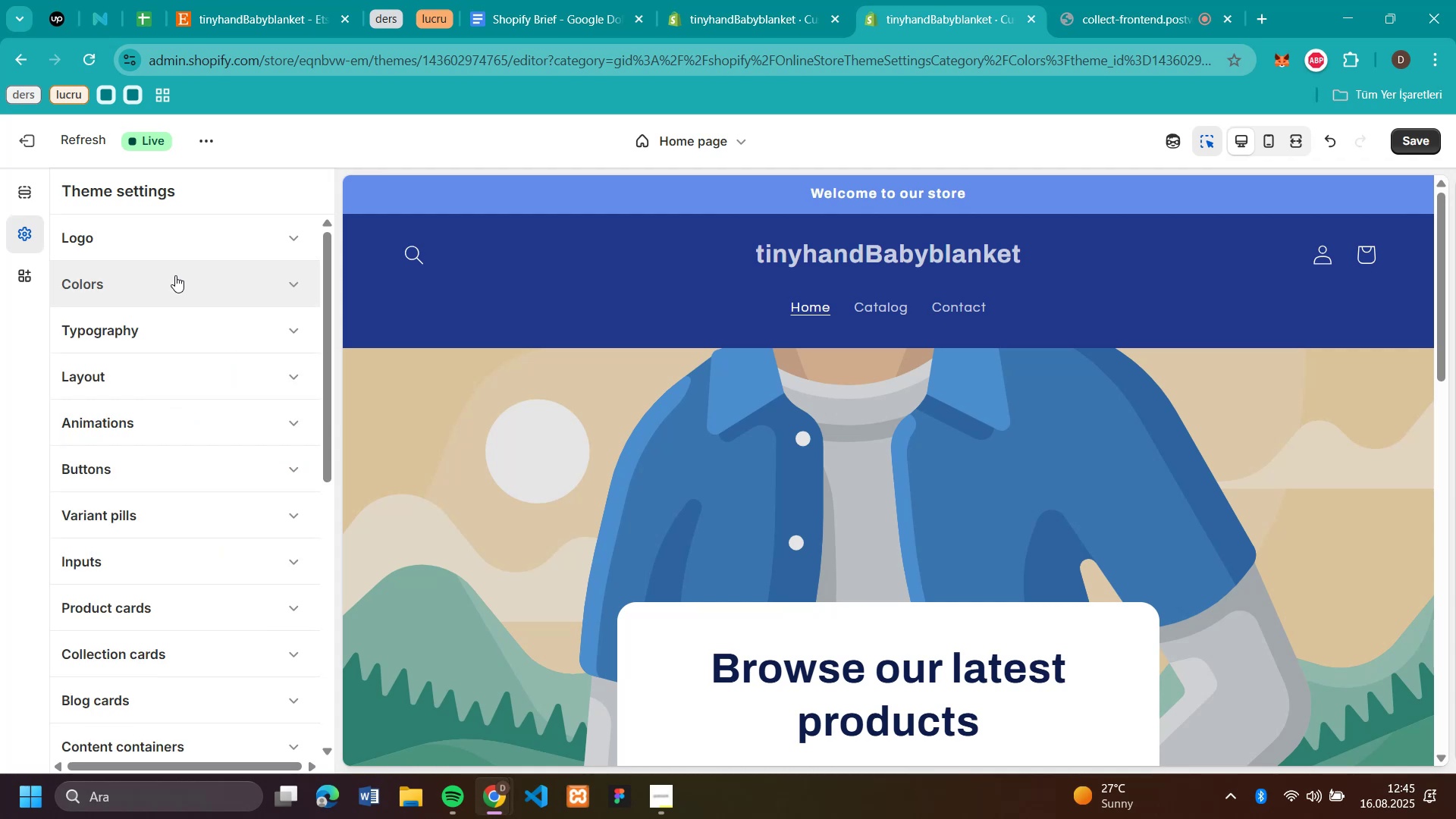 
left_click([61, 194])
 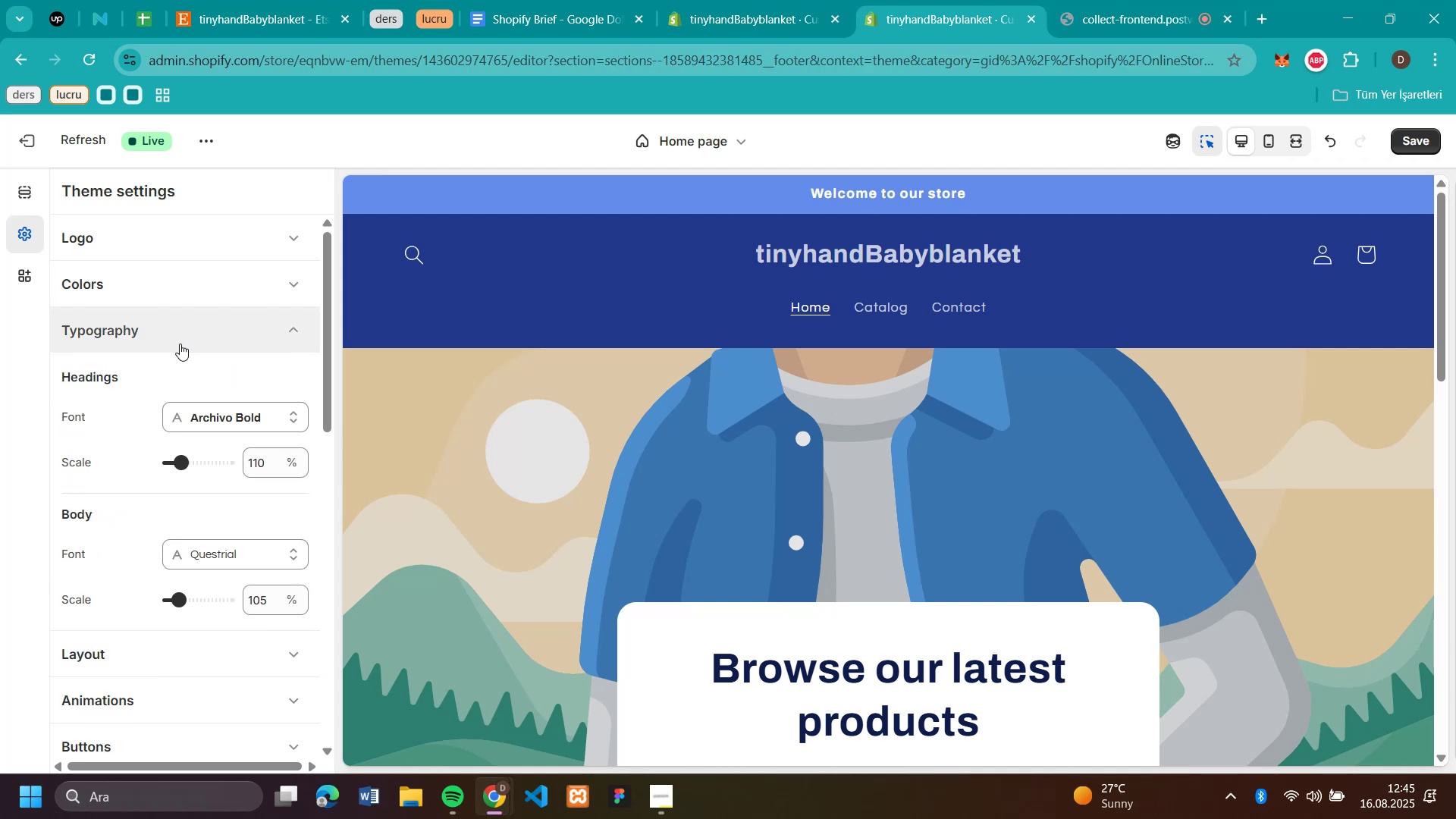 
left_click([175, 275])
 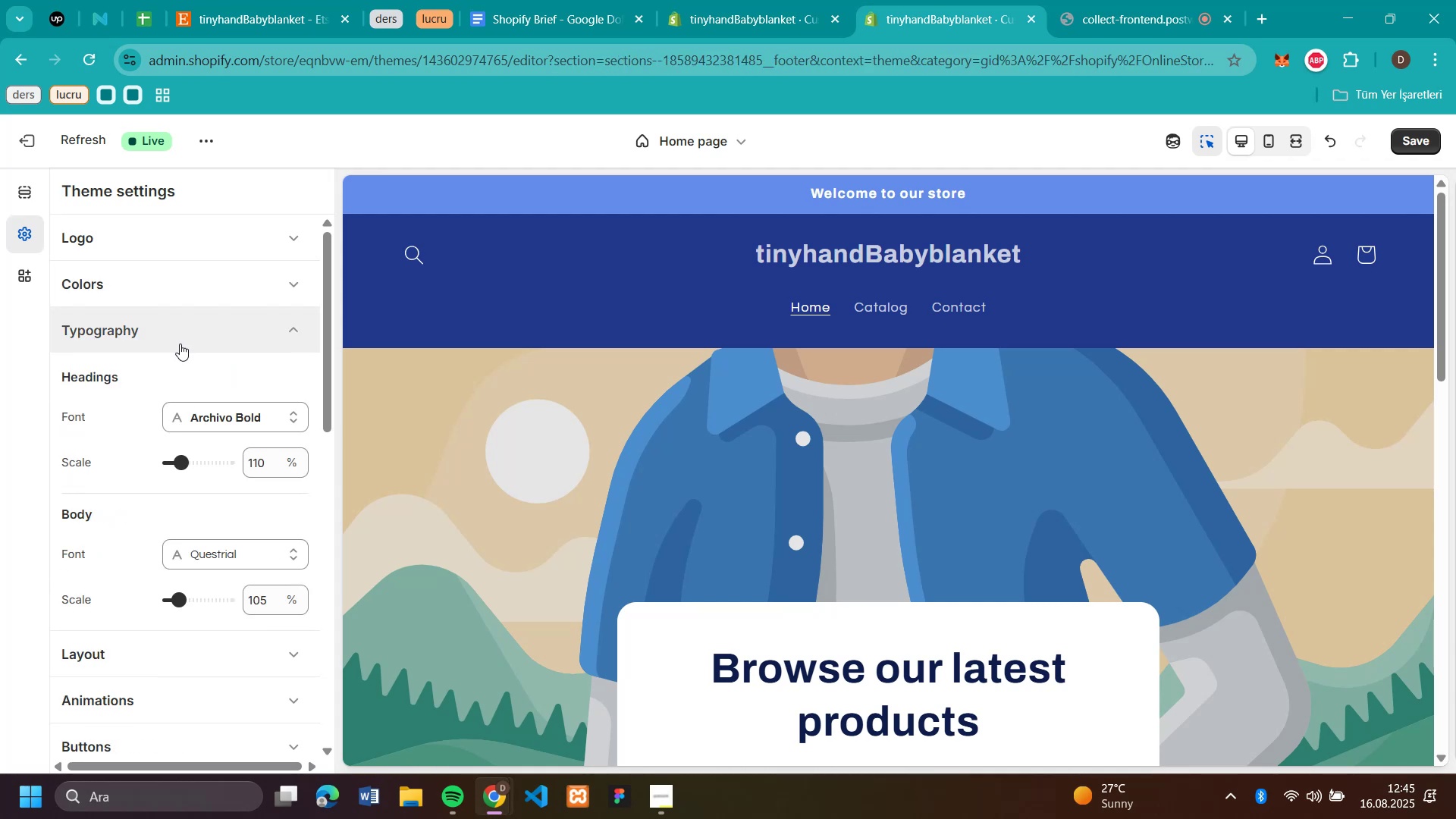 
left_click([180, 344])
 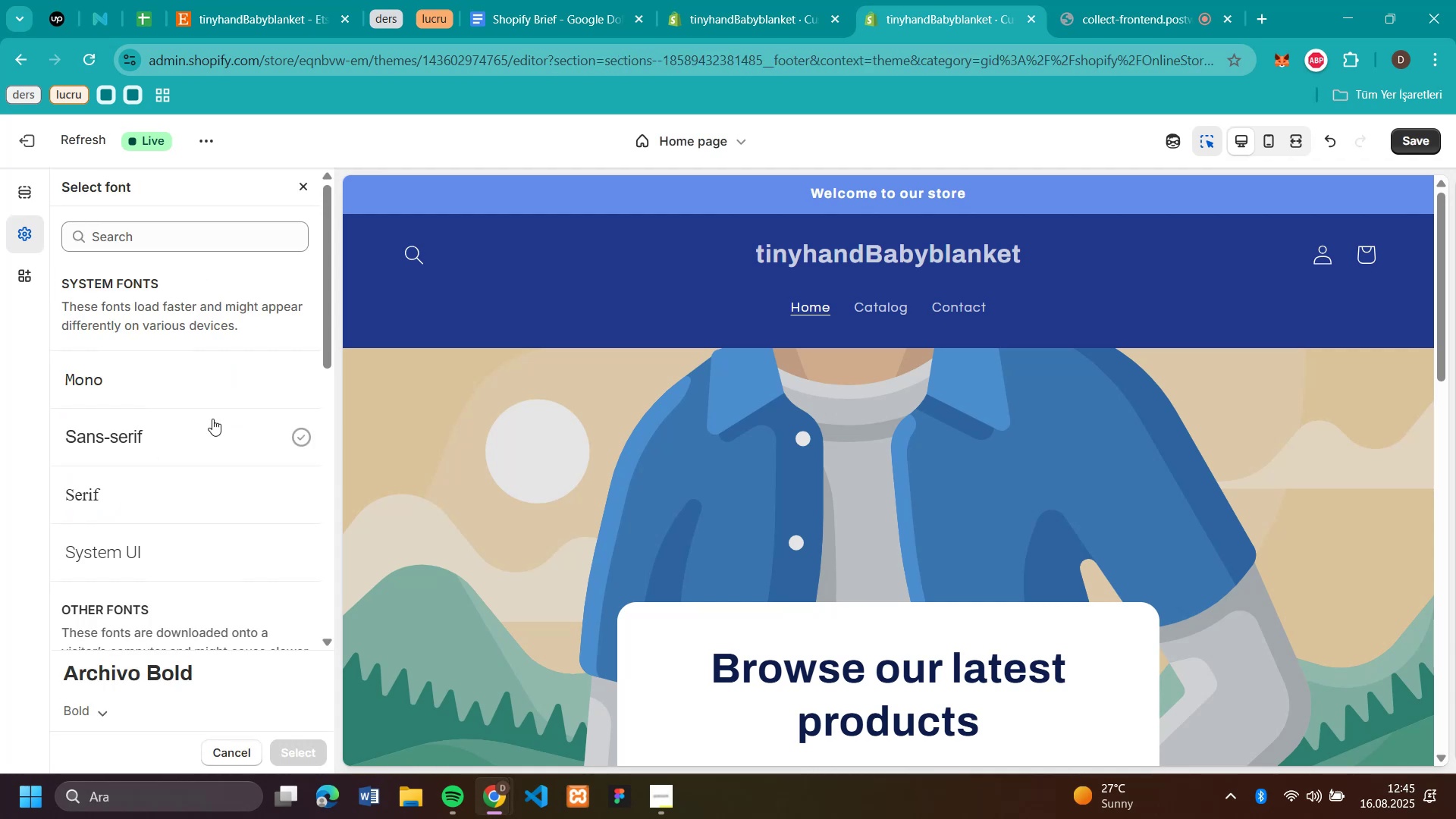 
wait(5.75)
 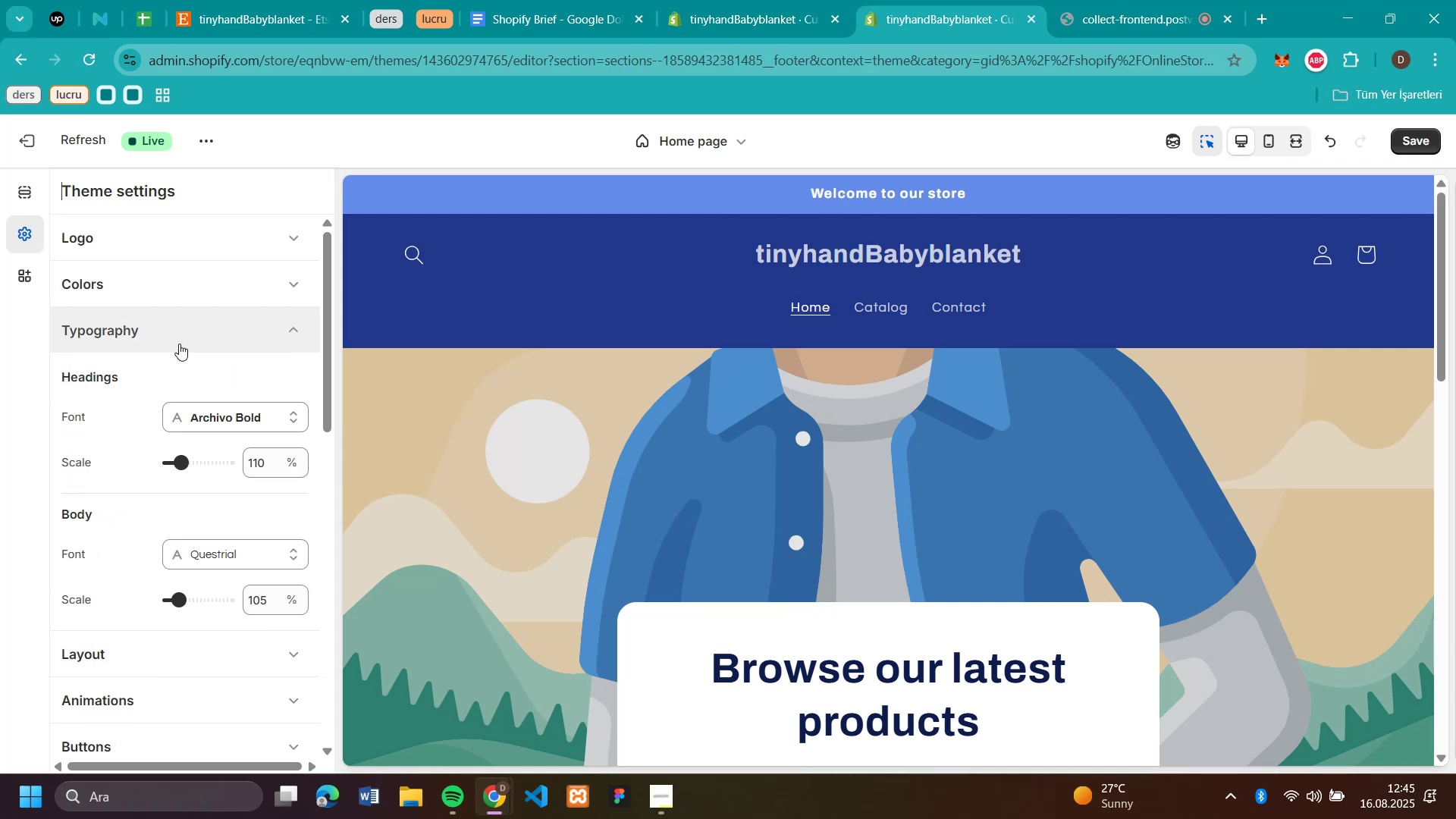 
left_click([211, 418])
 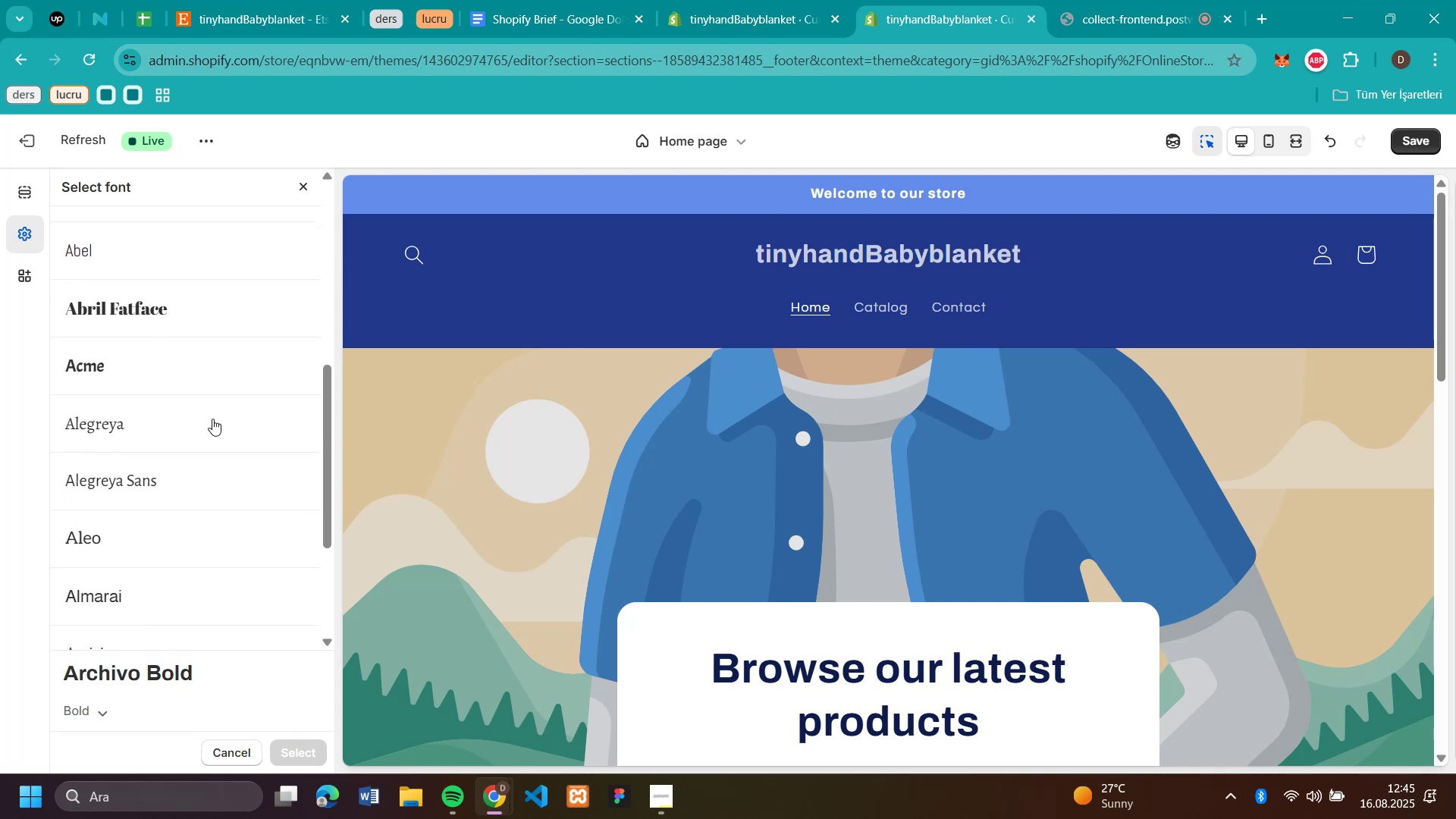 
scroll: coordinate [212, 419], scroll_direction: down, amount: 3.0
 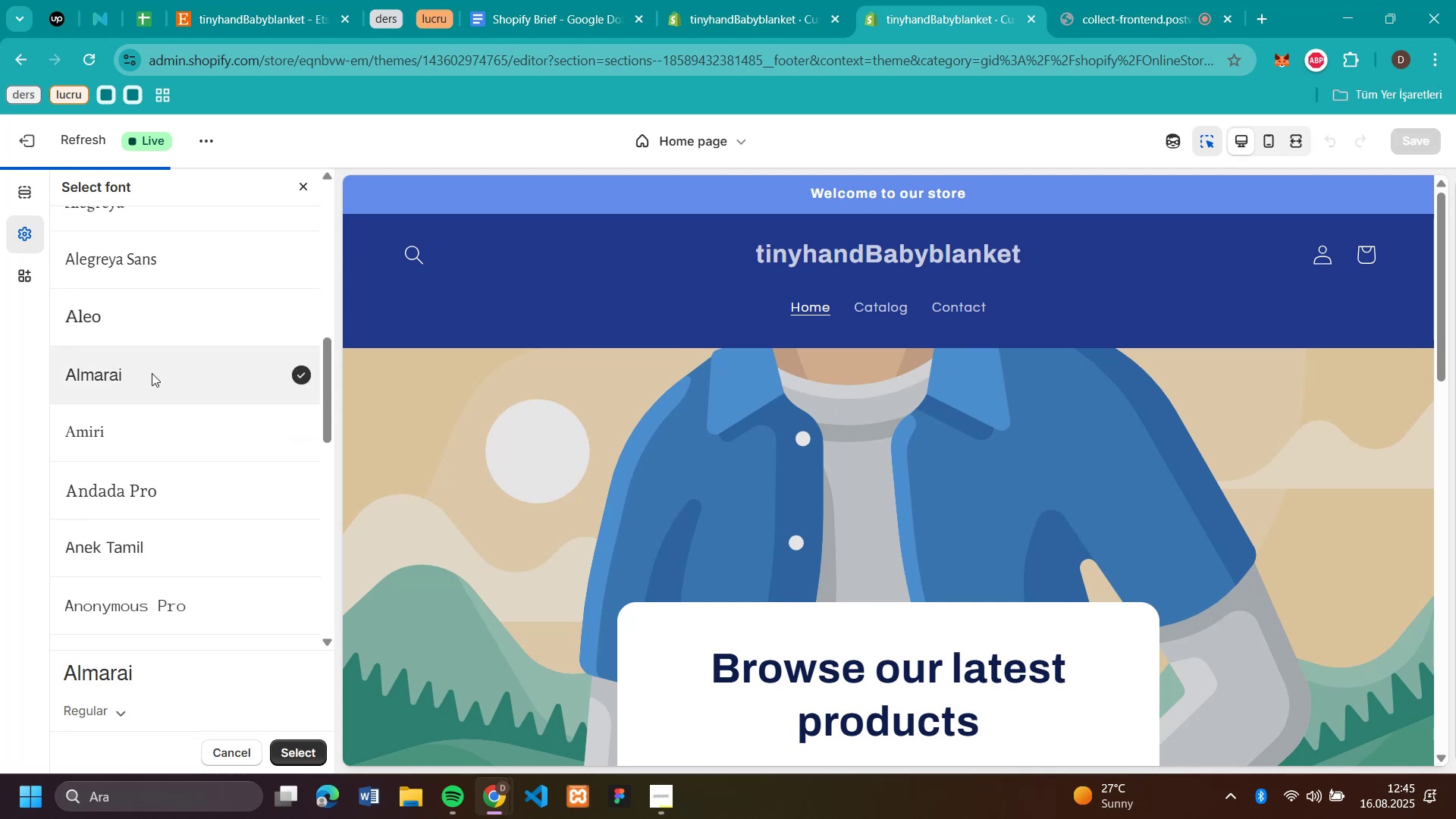 
left_click([152, 373])
 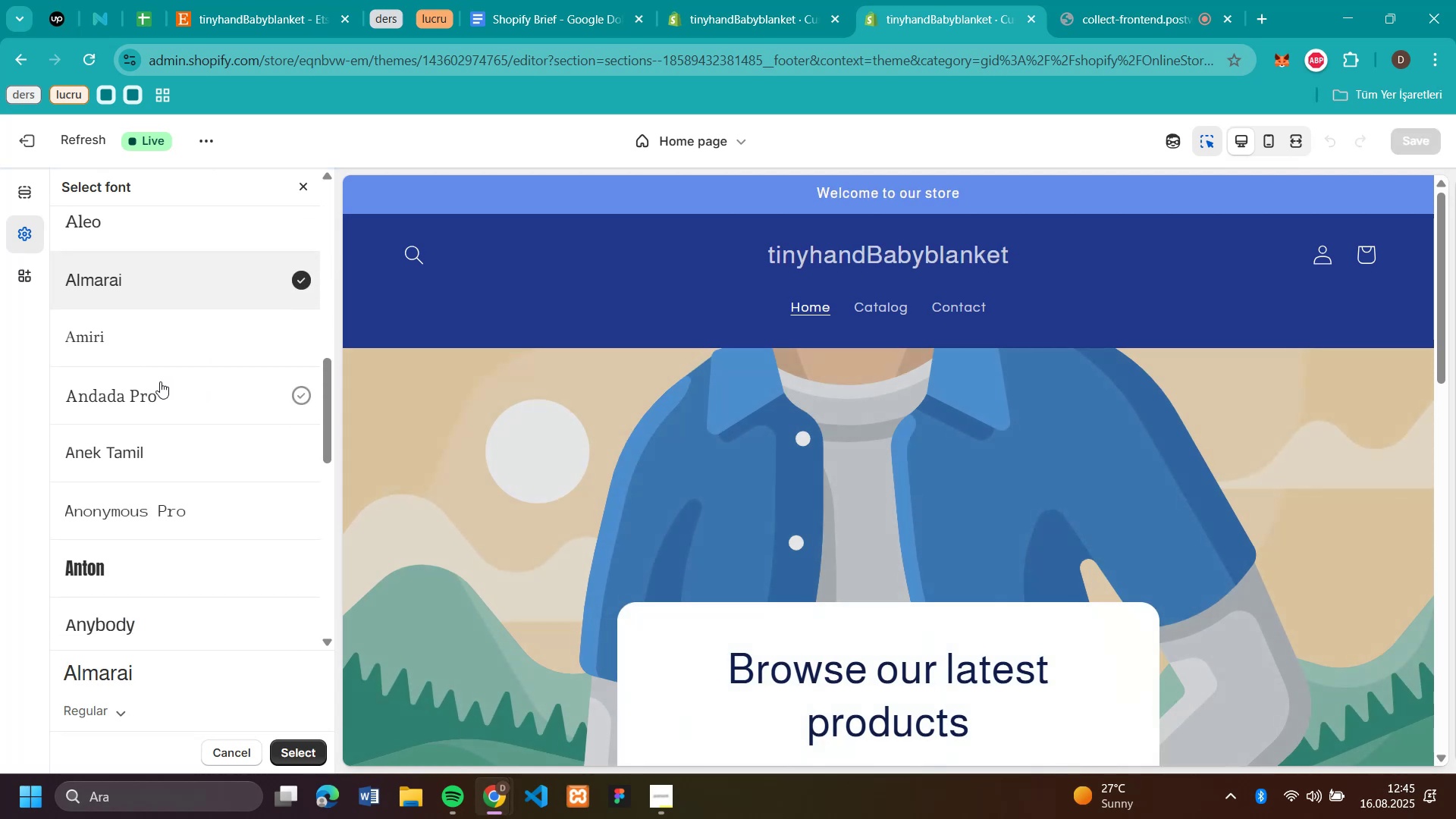 
scroll: coordinate [163, 430], scroll_direction: down, amount: 6.0
 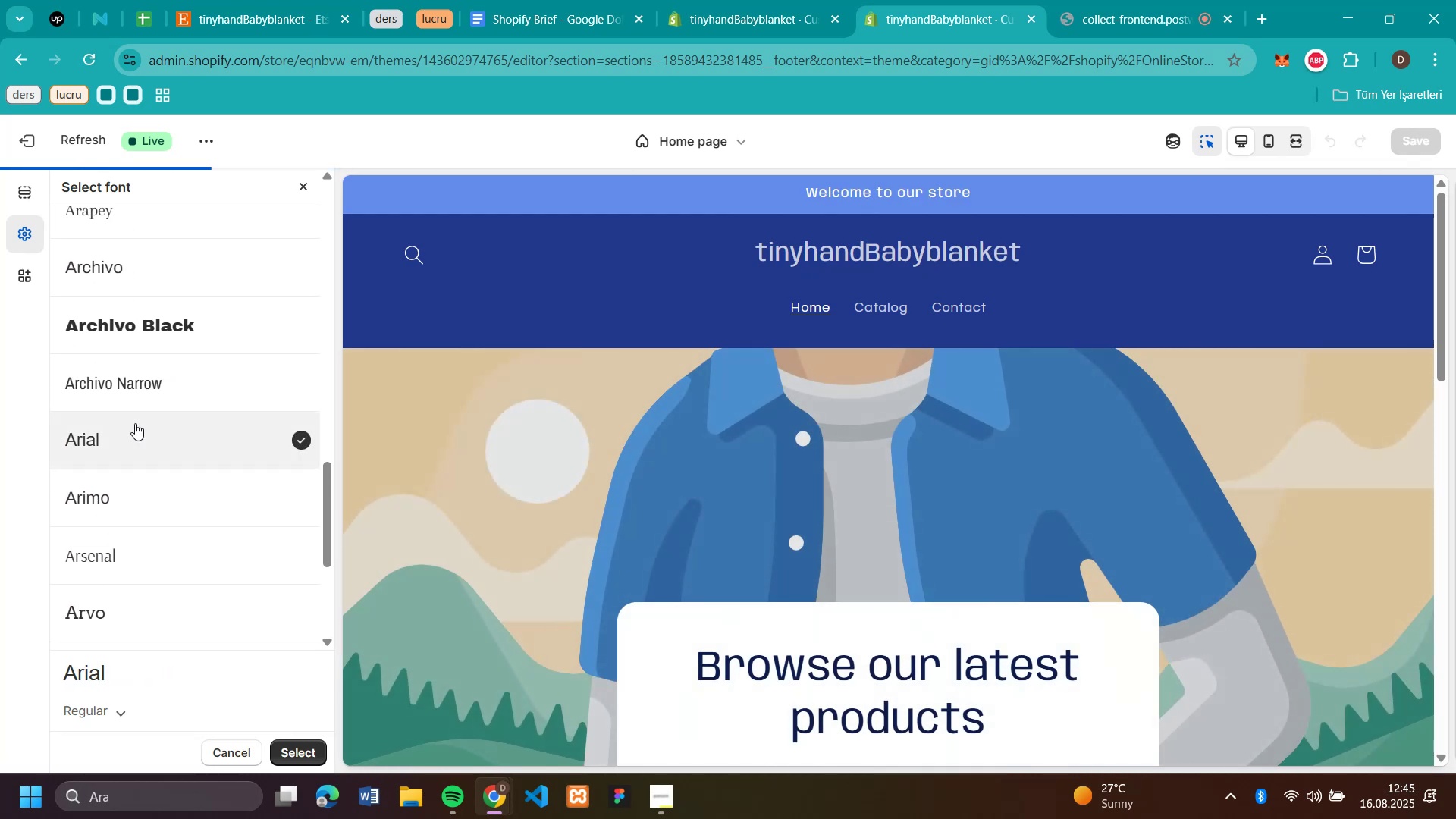 
left_click([135, 423])
 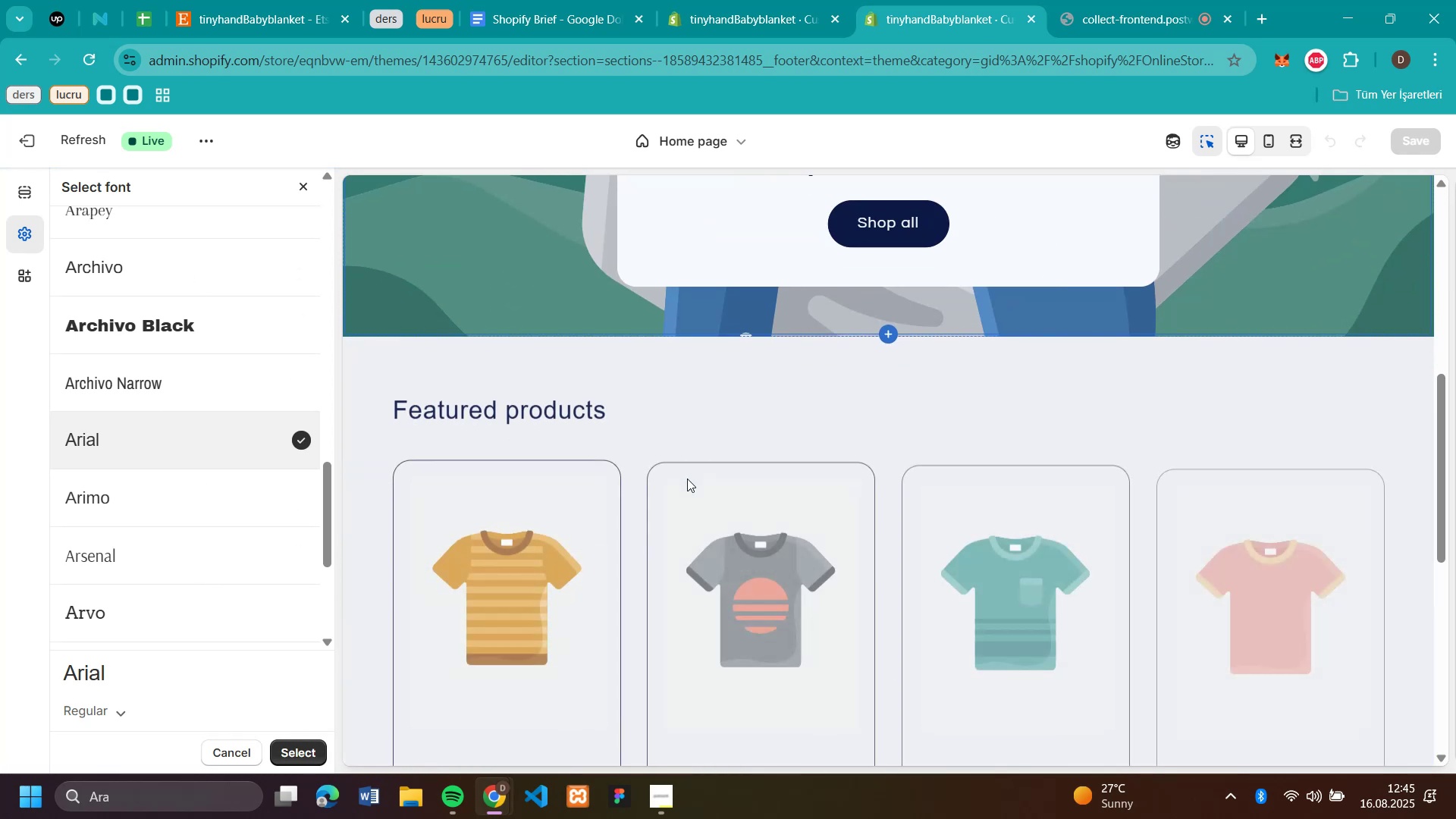 
wait(5.56)
 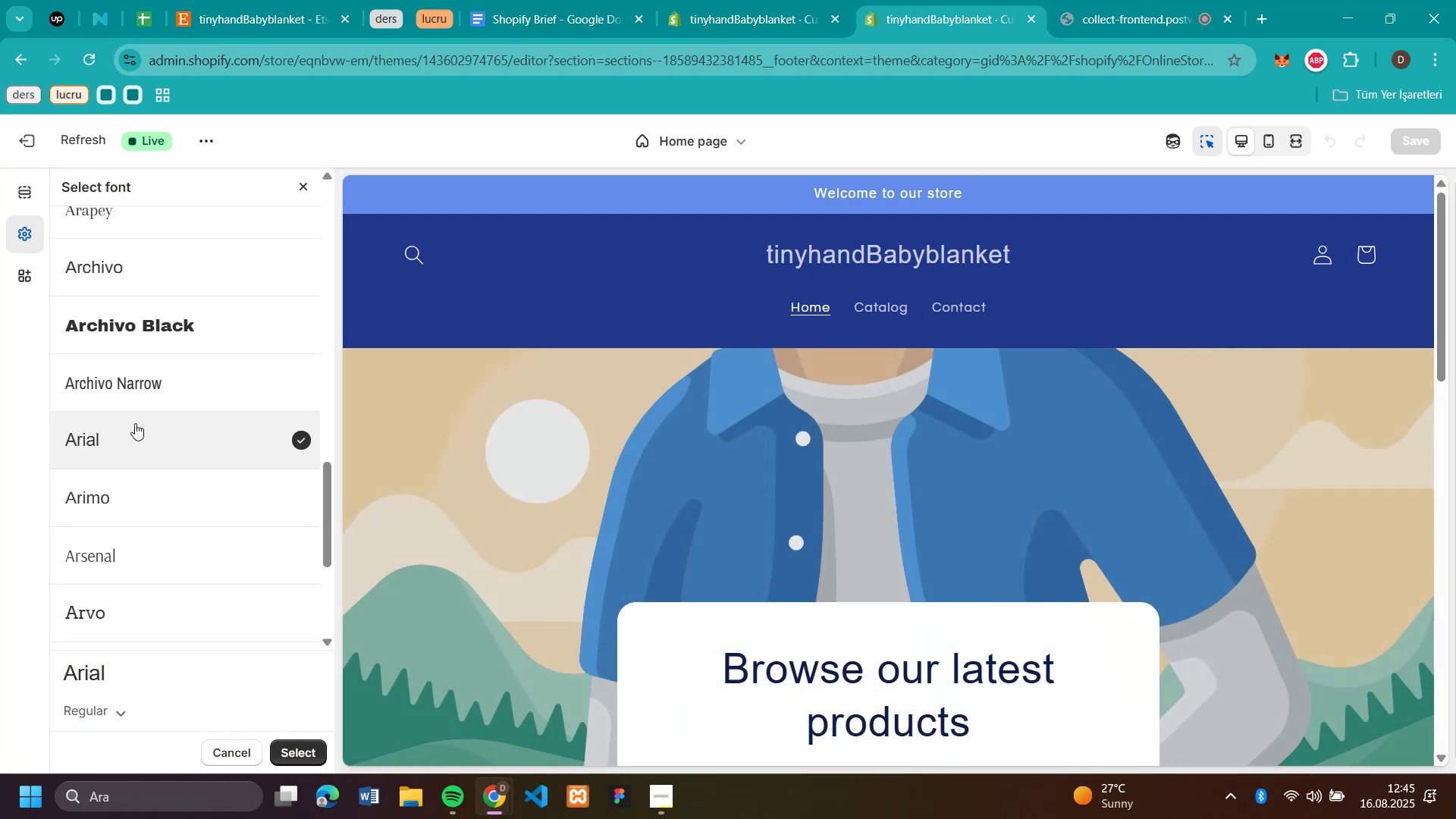 
scroll: coordinate [687, 479], scroll_direction: down, amount: 6.0
 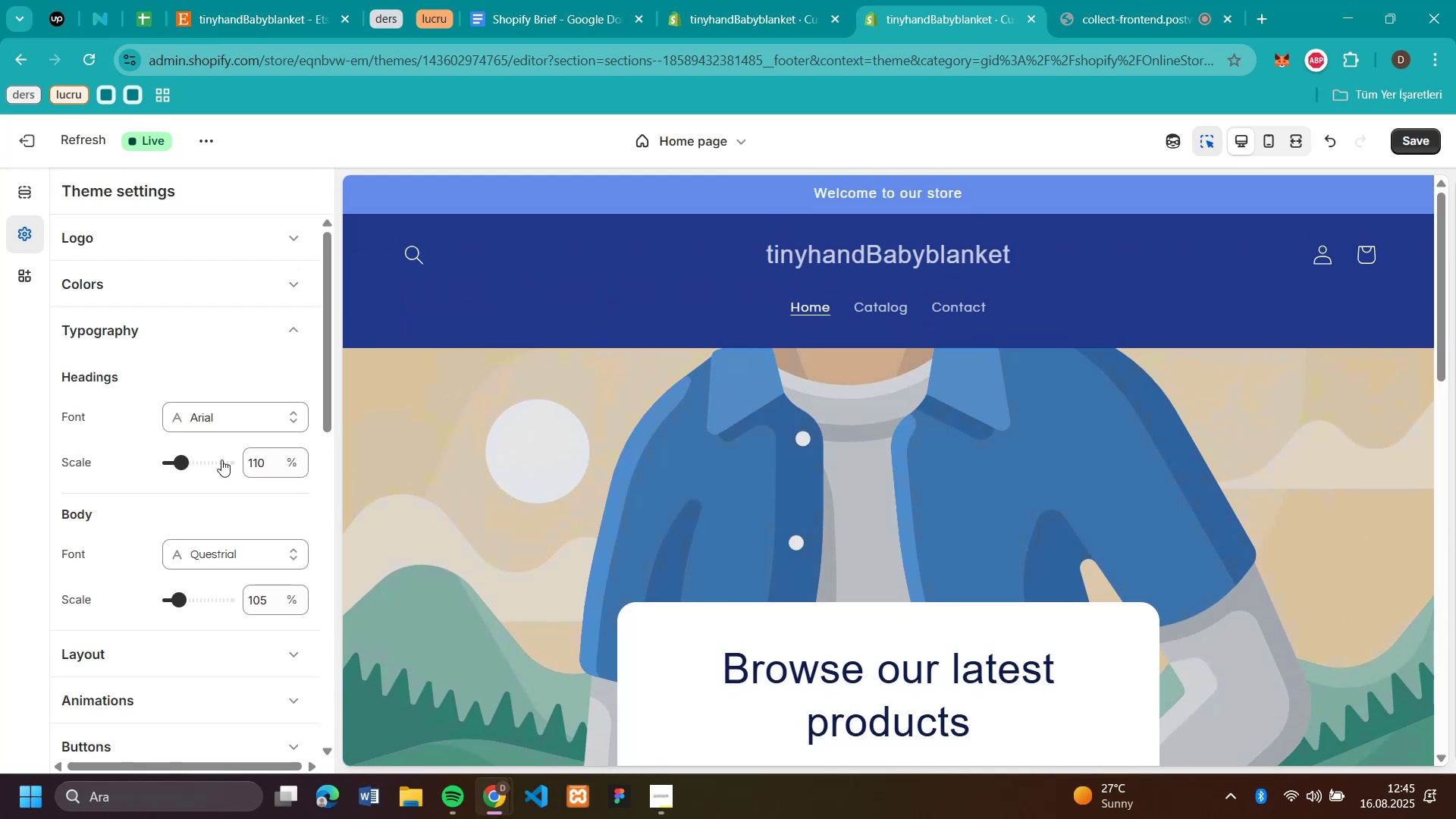 
left_click([307, 751])
 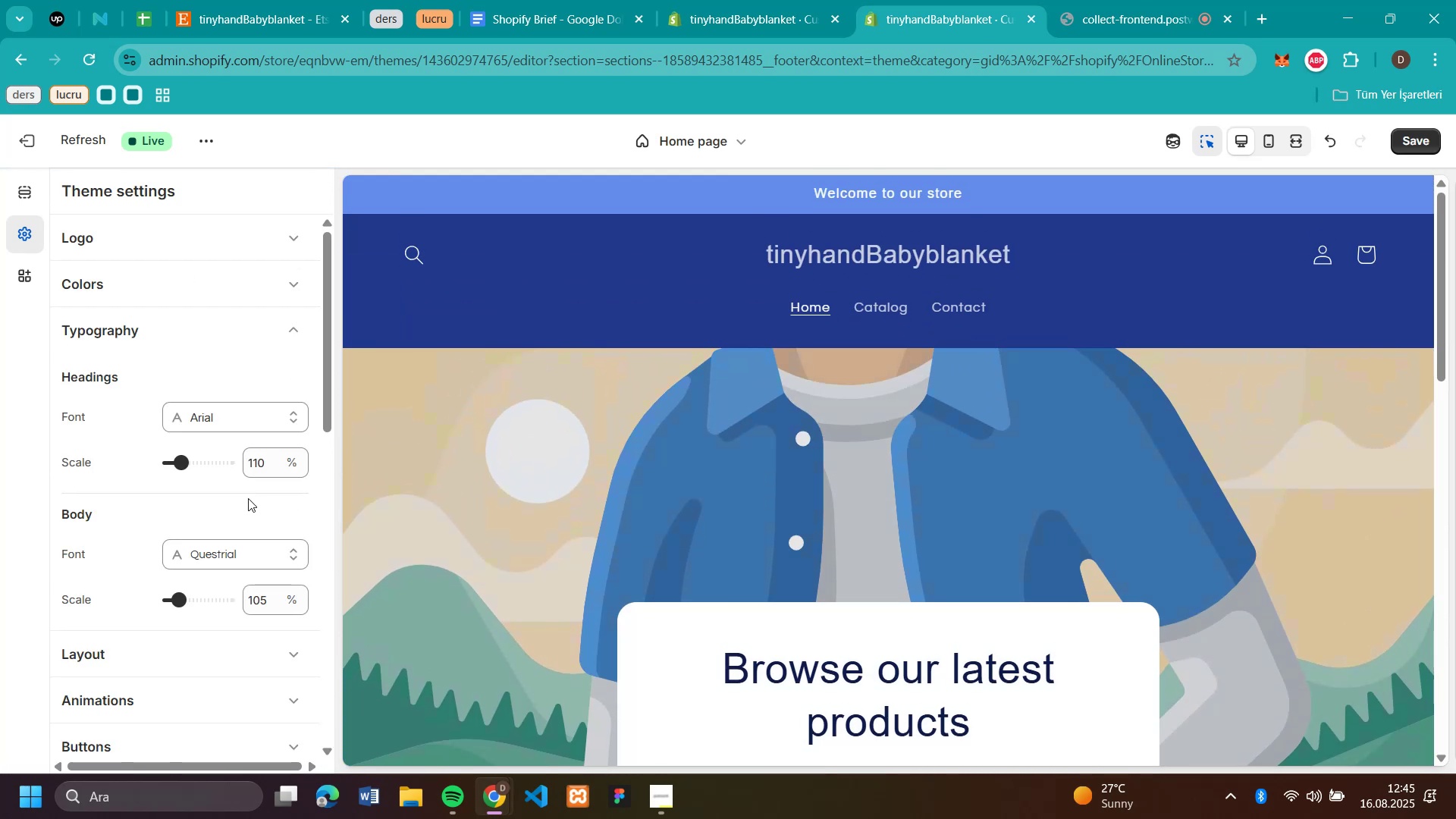 
scroll: coordinate [648, 512], scroll_direction: up, amount: 10.0
 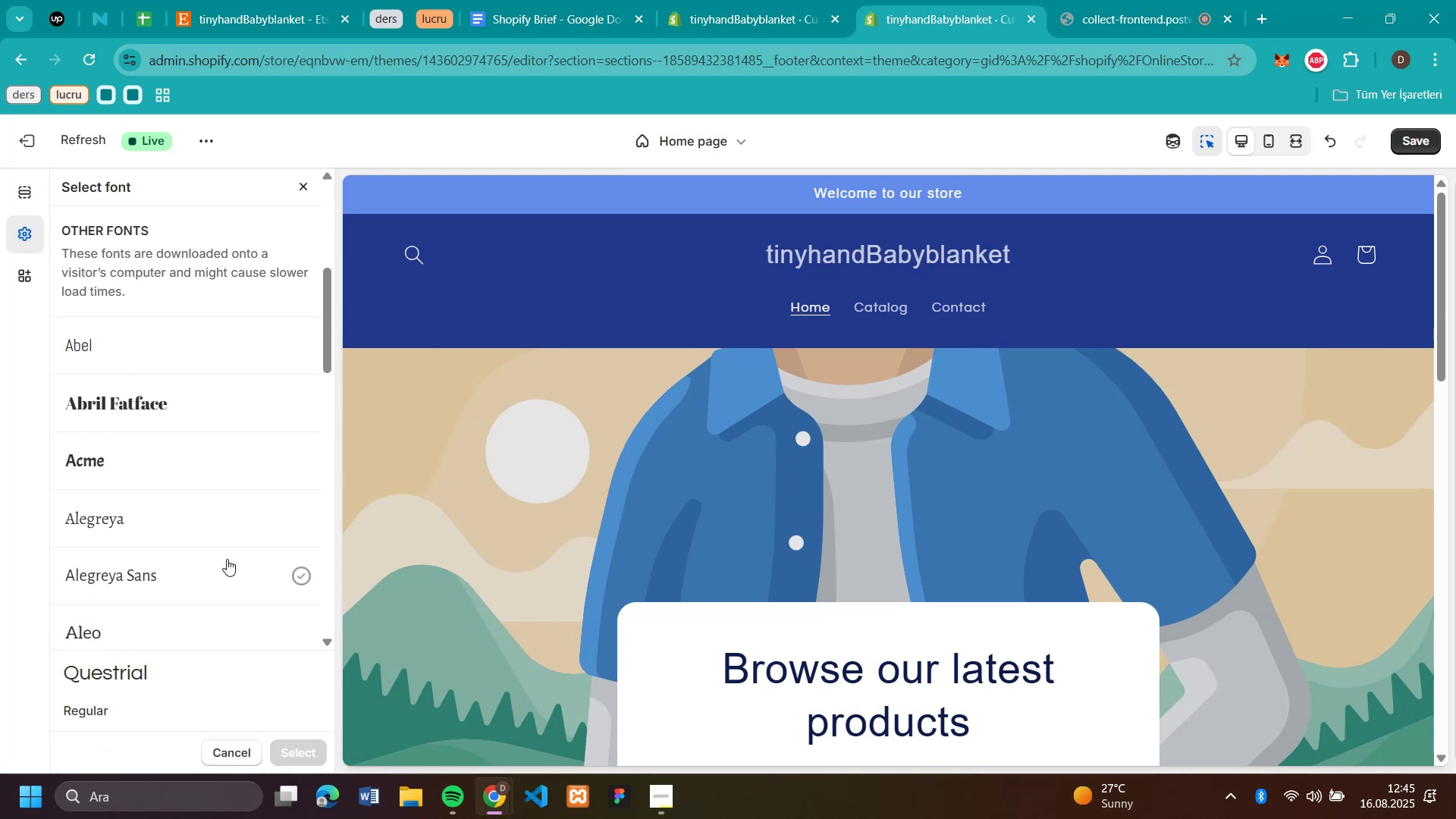 
left_click([227, 559])
 